 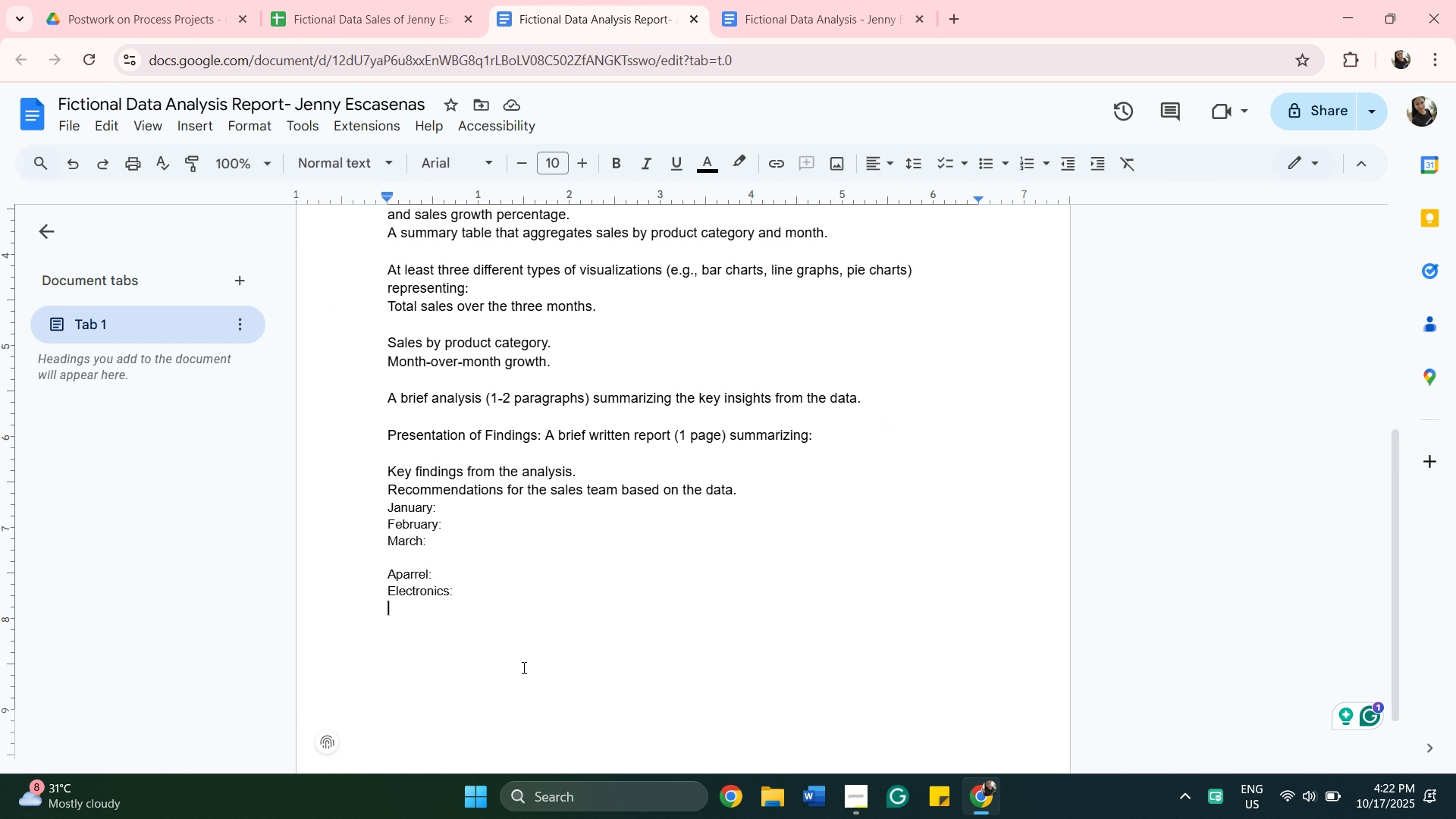 
scroll: coordinate [520, 667], scroll_direction: up, amount: 2.0
 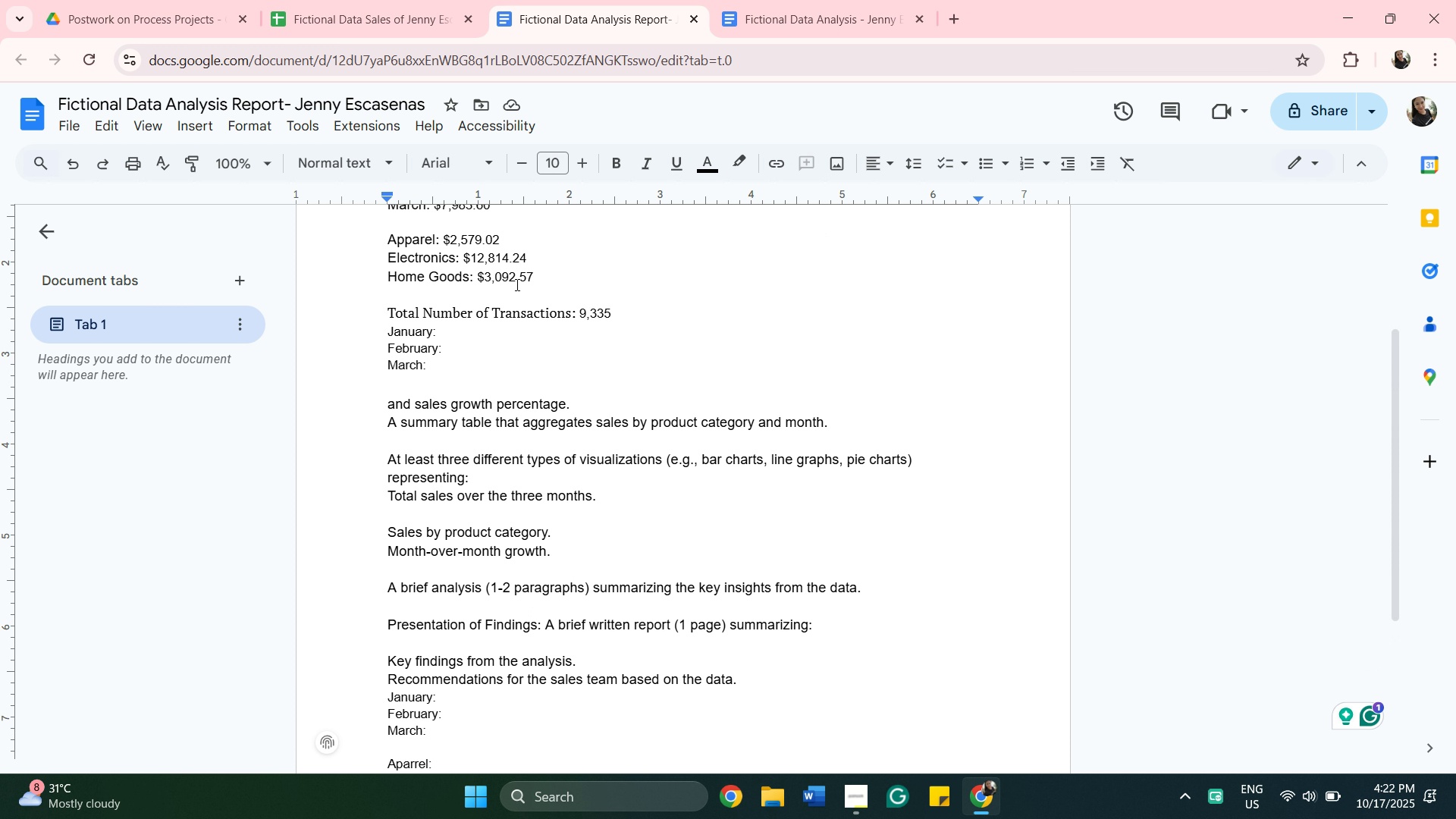 
scroll: coordinate [569, 462], scroll_direction: down, amount: 3.0
 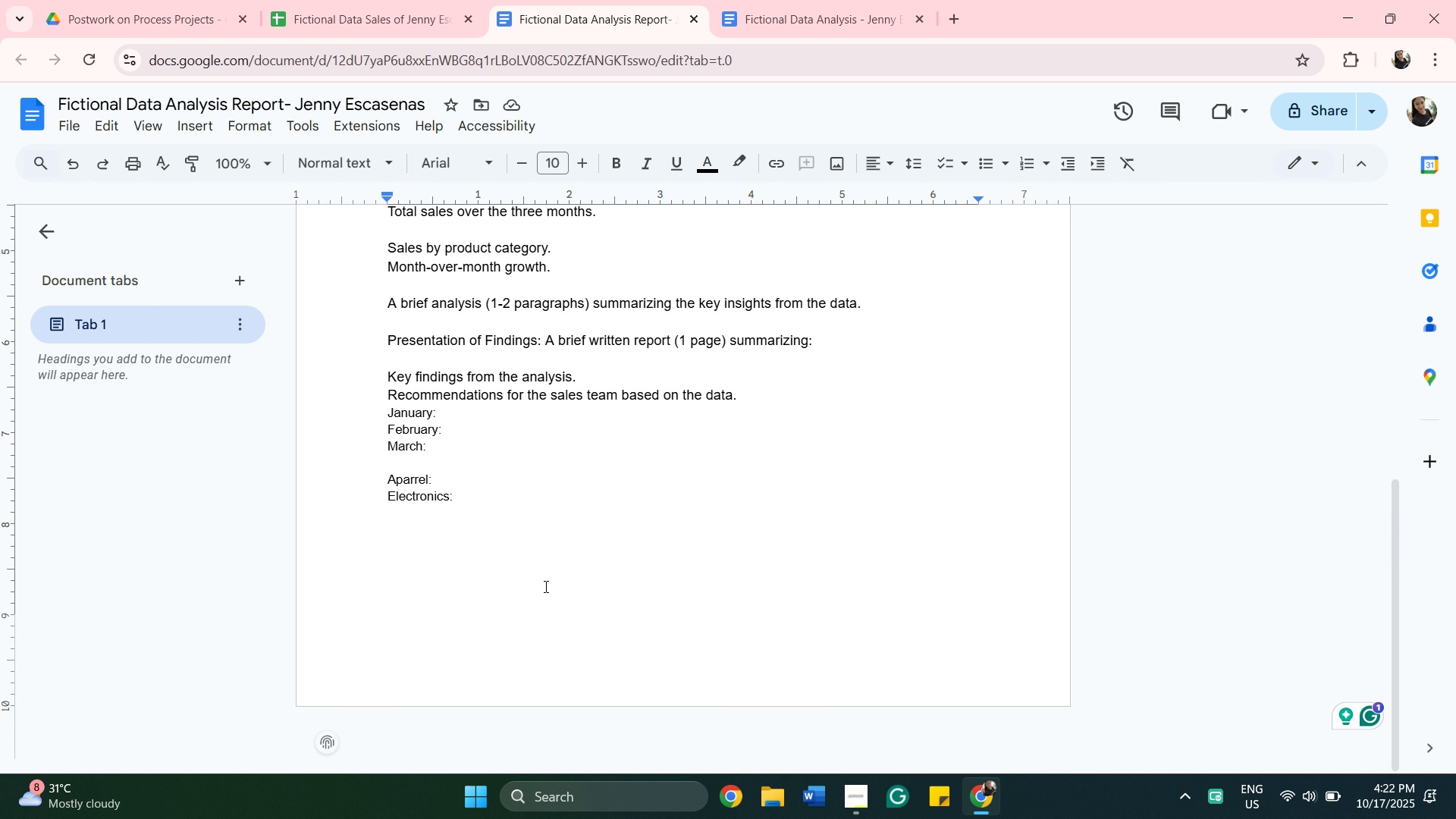 
type(Home Goods:)
 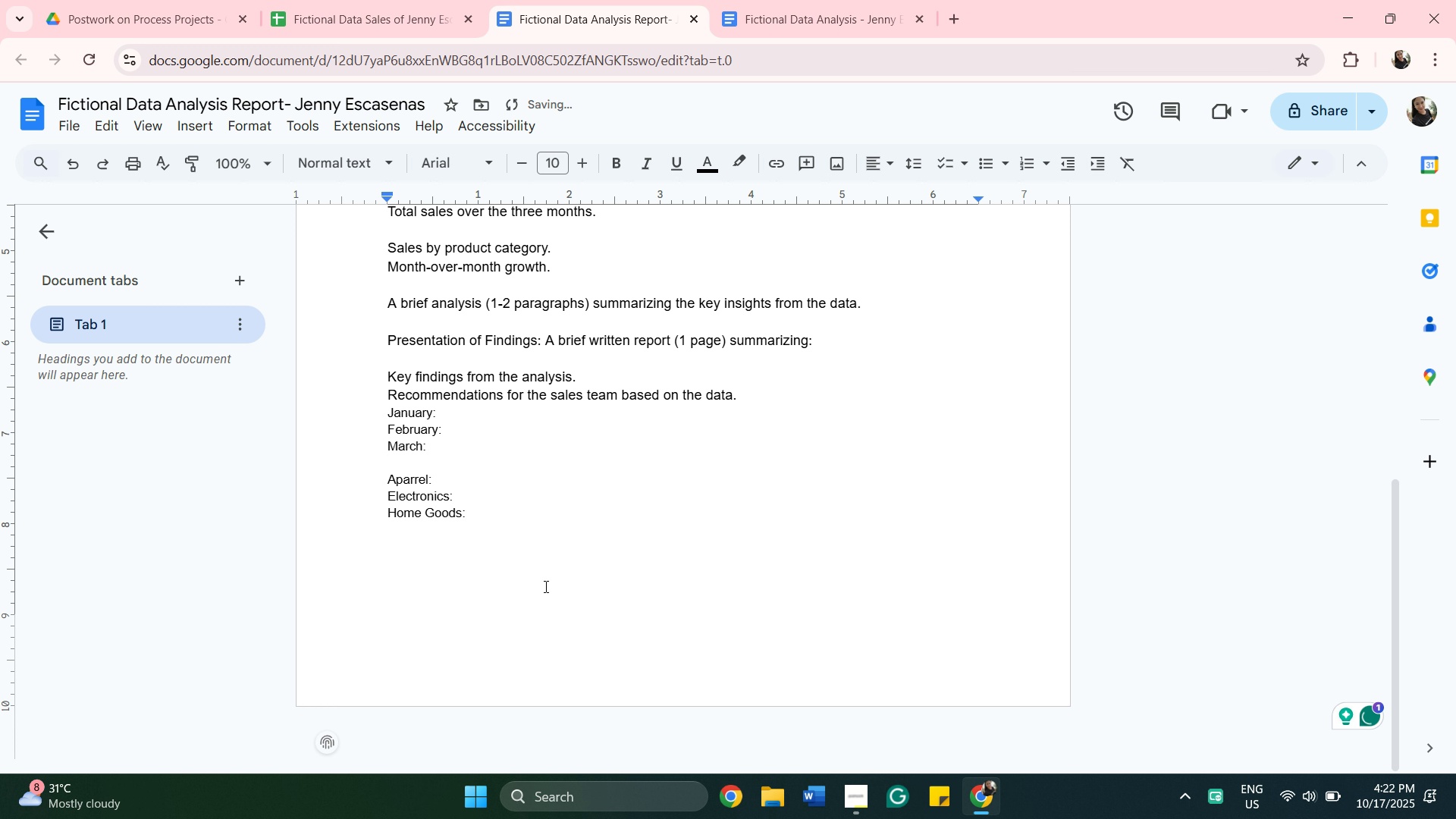 
scroll: coordinate [508, 338], scroll_direction: up, amount: 4.0
 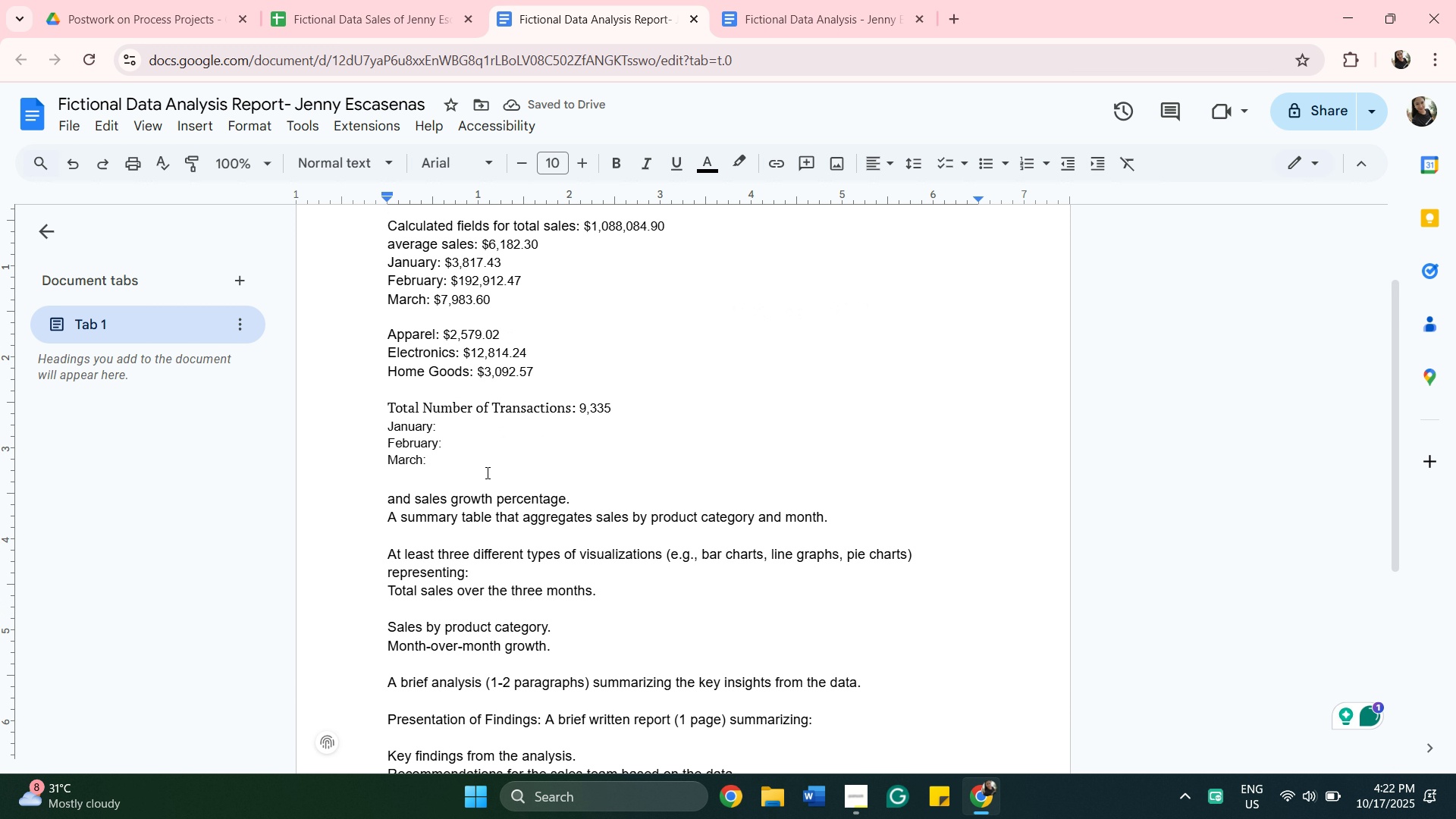 
scroll: coordinate [486, 471], scroll_direction: down, amount: 4.0
 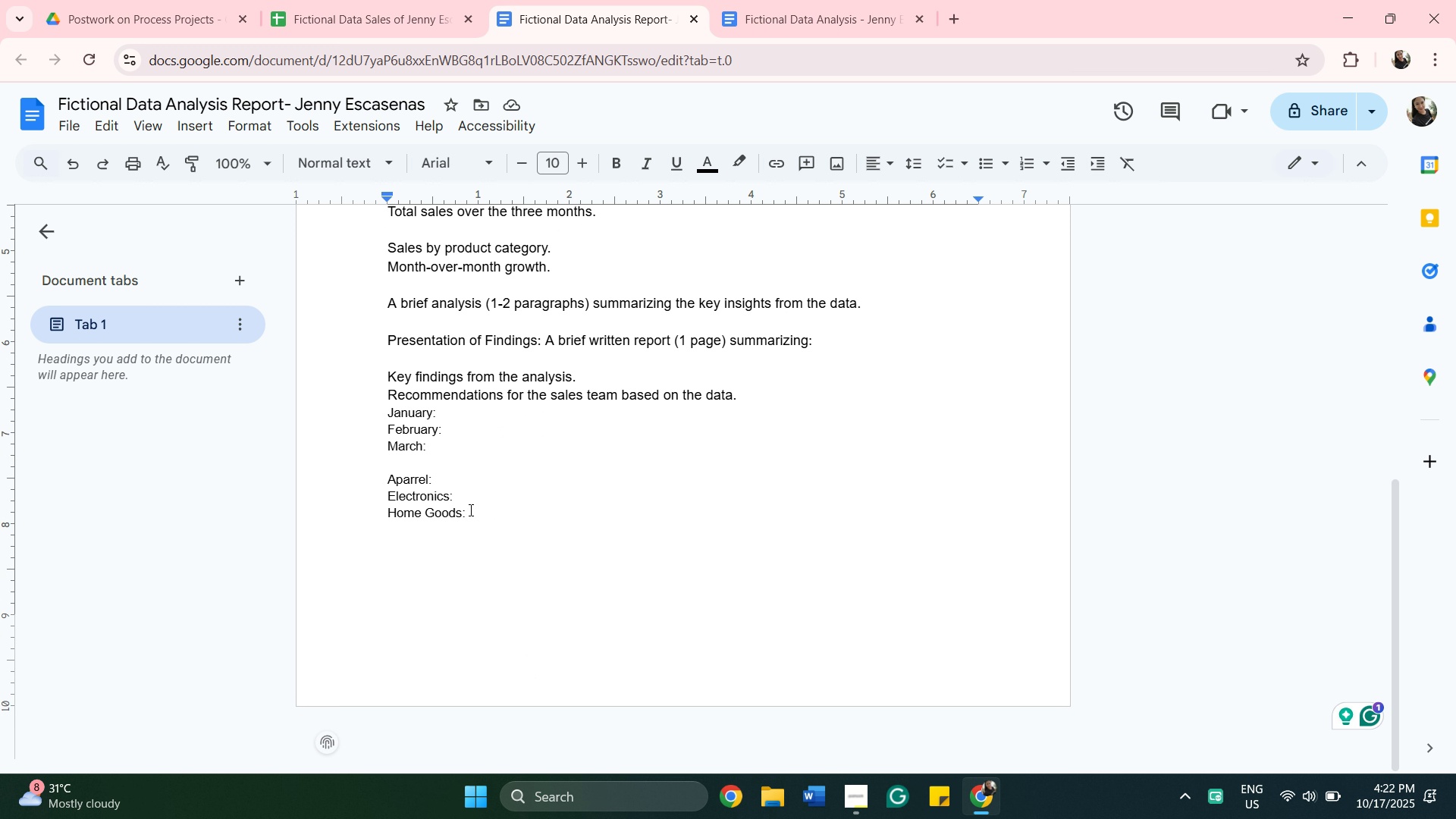 
left_click_drag(start_coordinate=[469, 510], to_coordinate=[382, 485])
 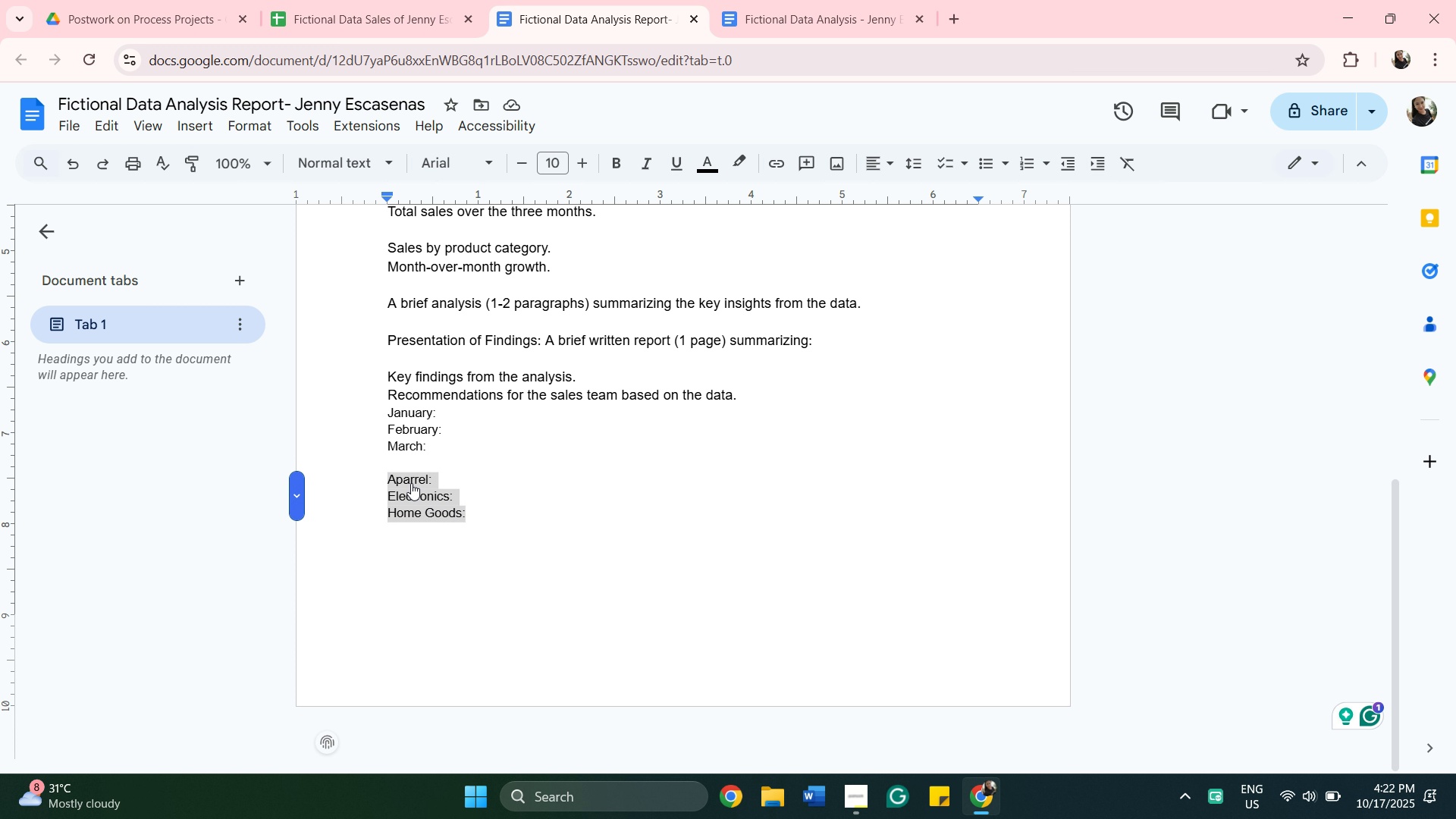 
right_click([409, 483])
 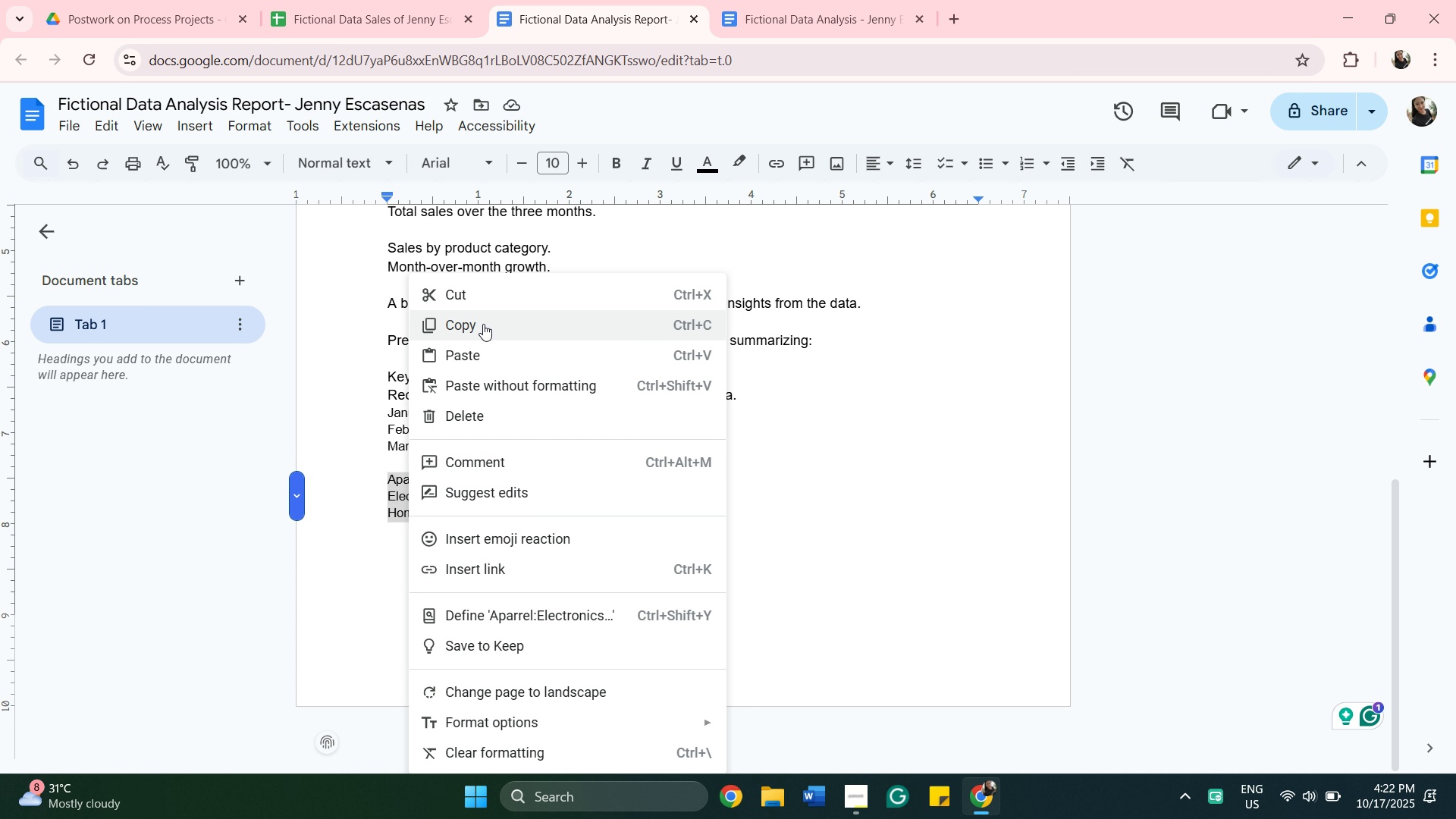 
left_click([483, 324])
 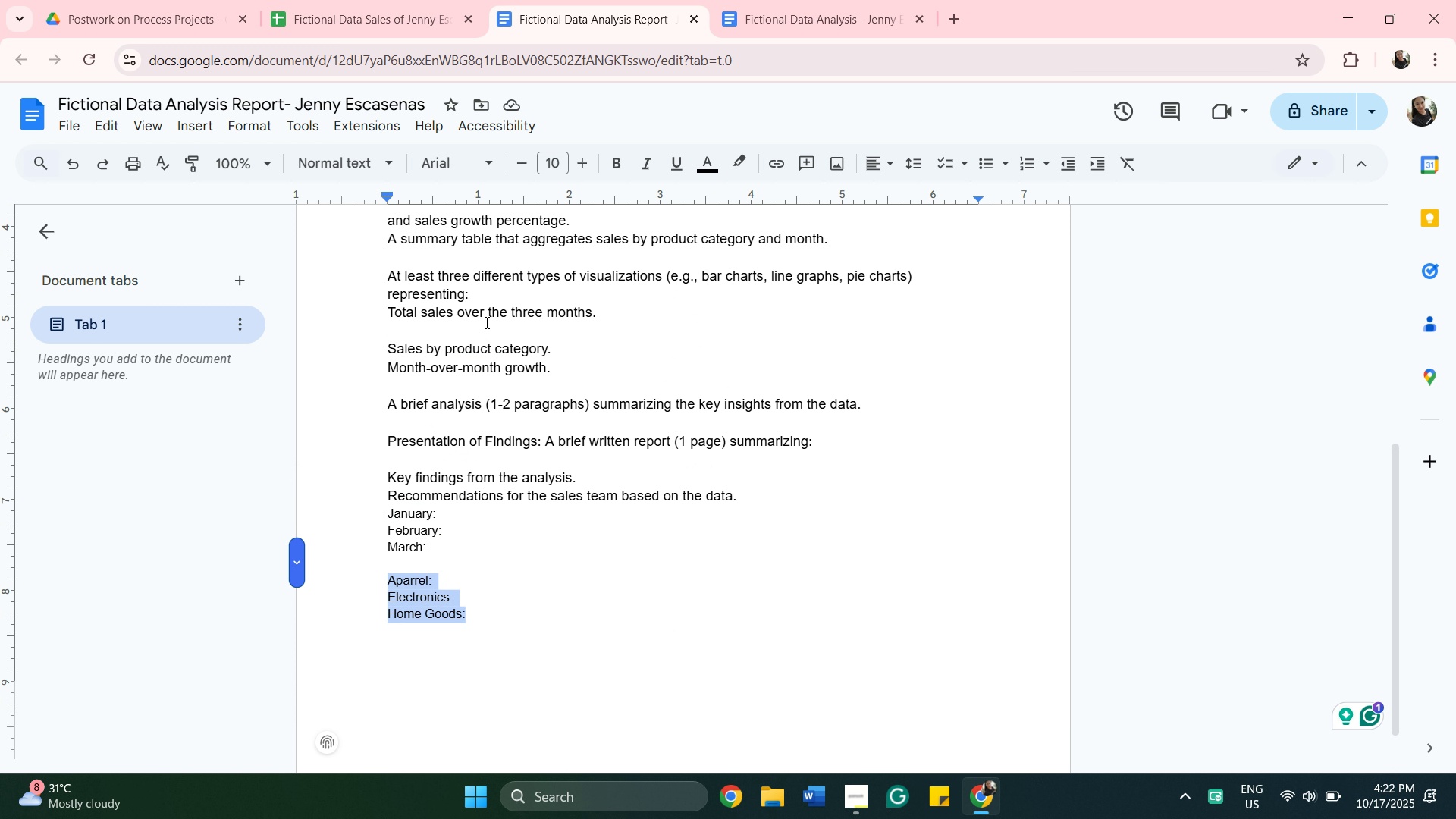 
scroll: coordinate [486, 321], scroll_direction: up, amount: 4.0
 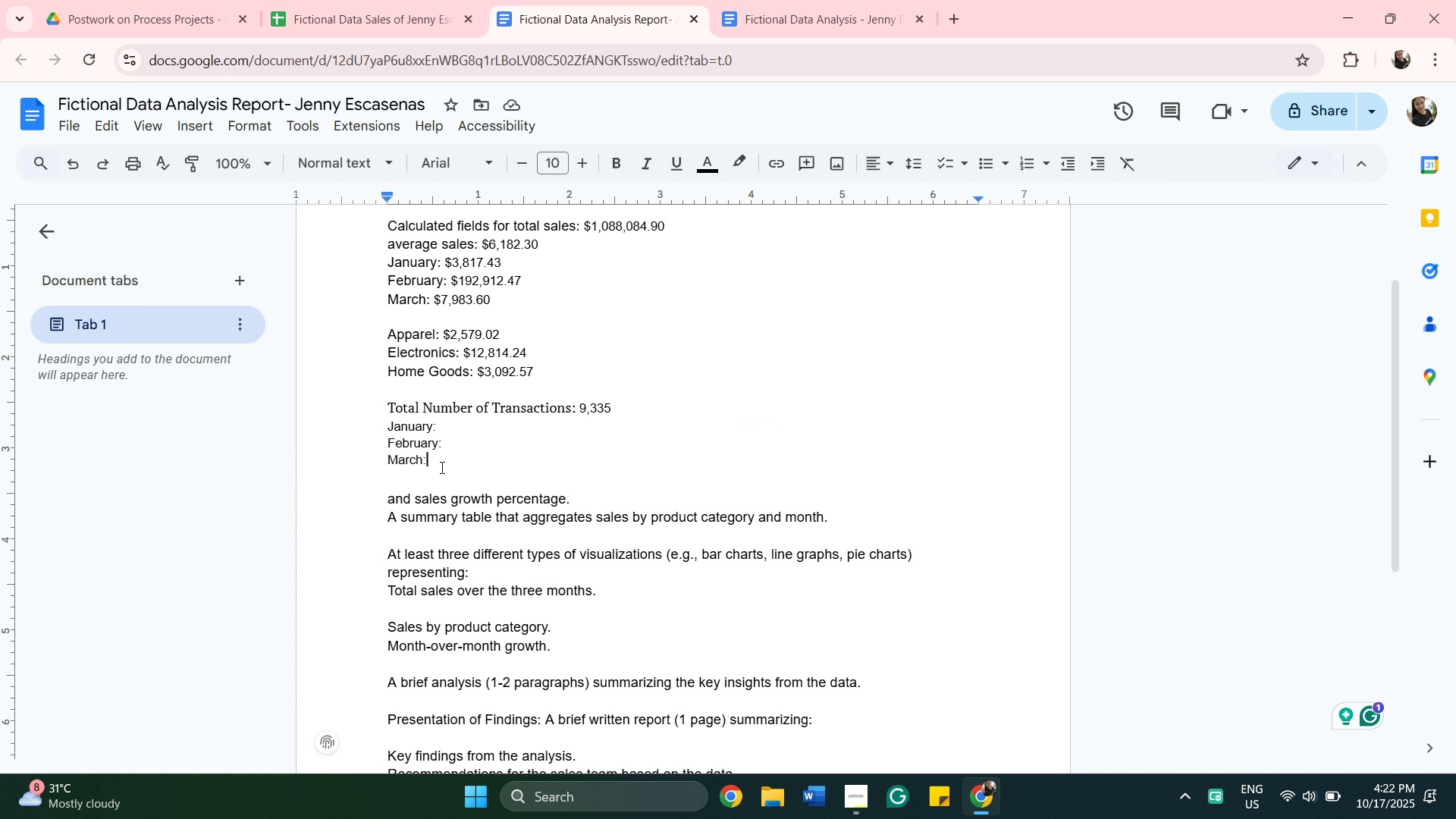 
left_click([441, 467])
 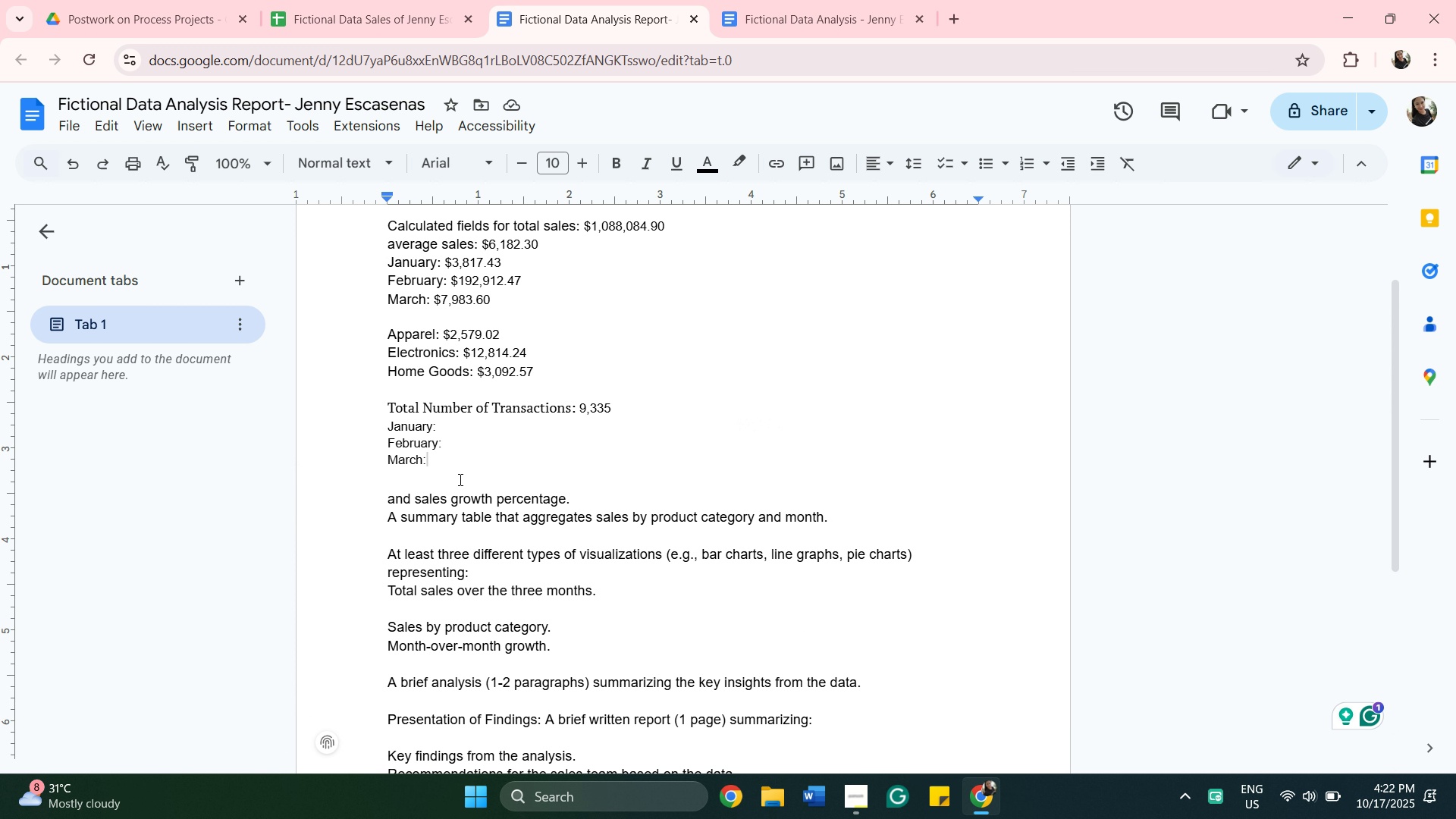 
left_click([459, 479])
 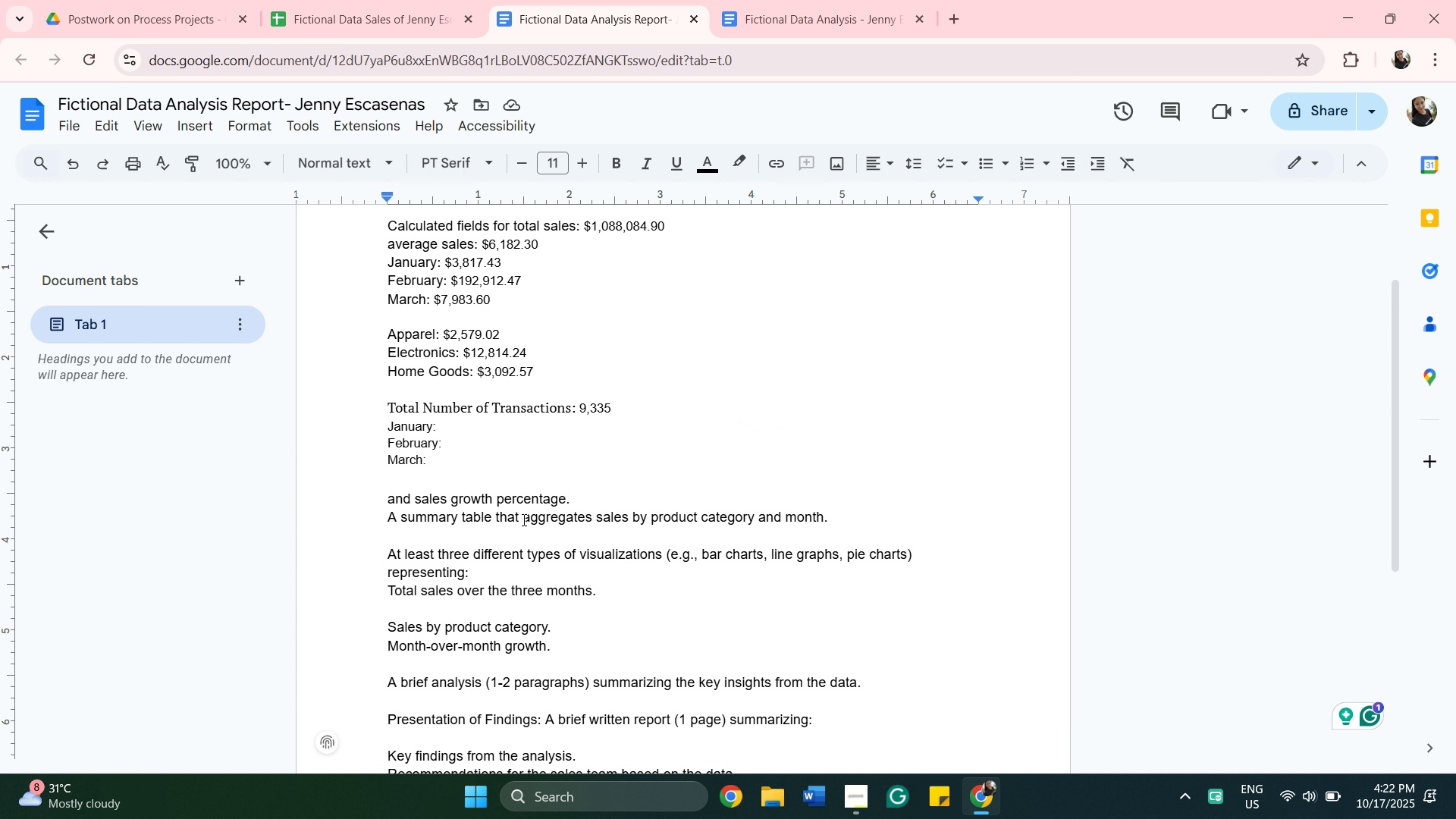 
key(Enter)
 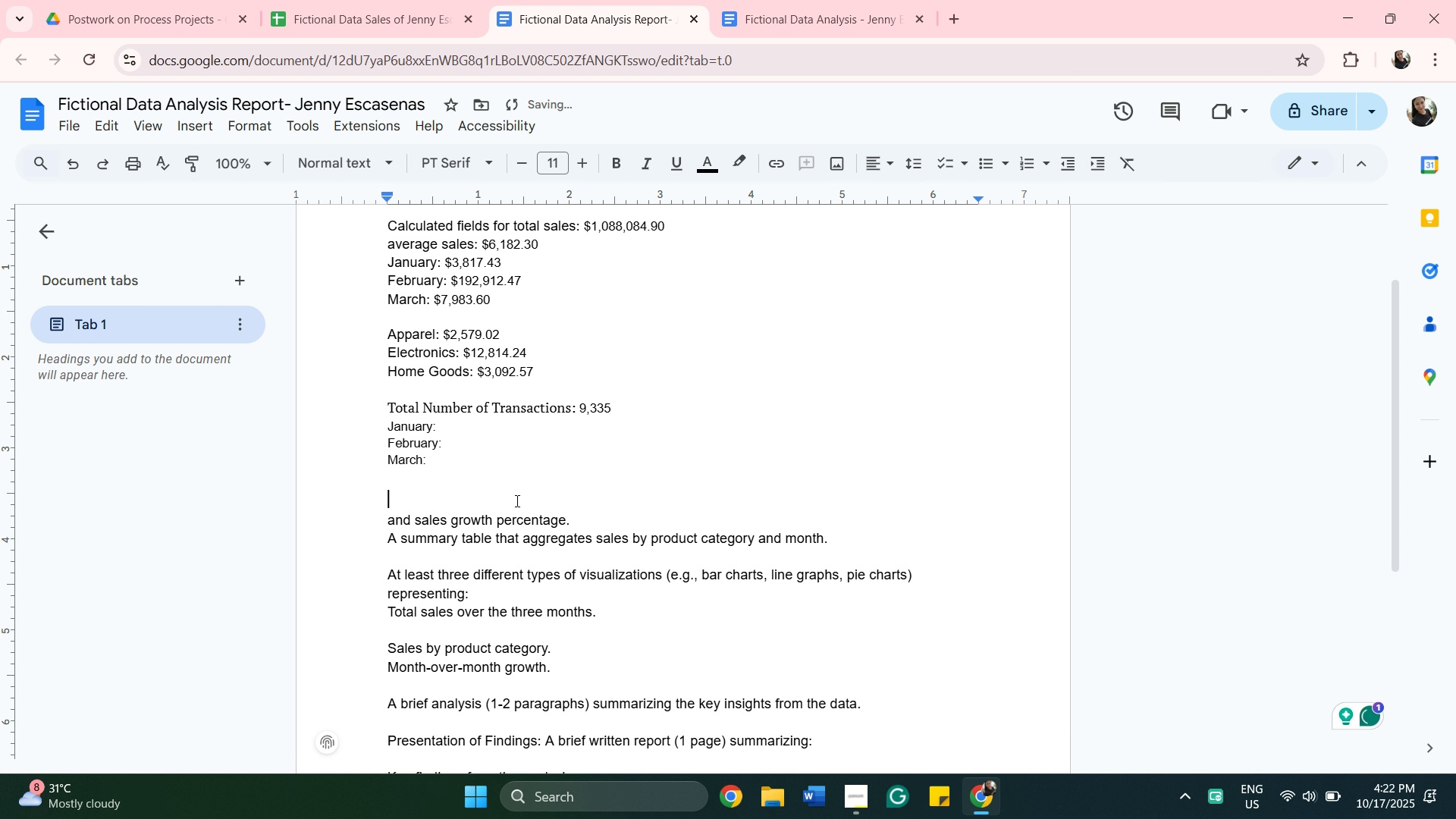 
right_click([516, 500])
 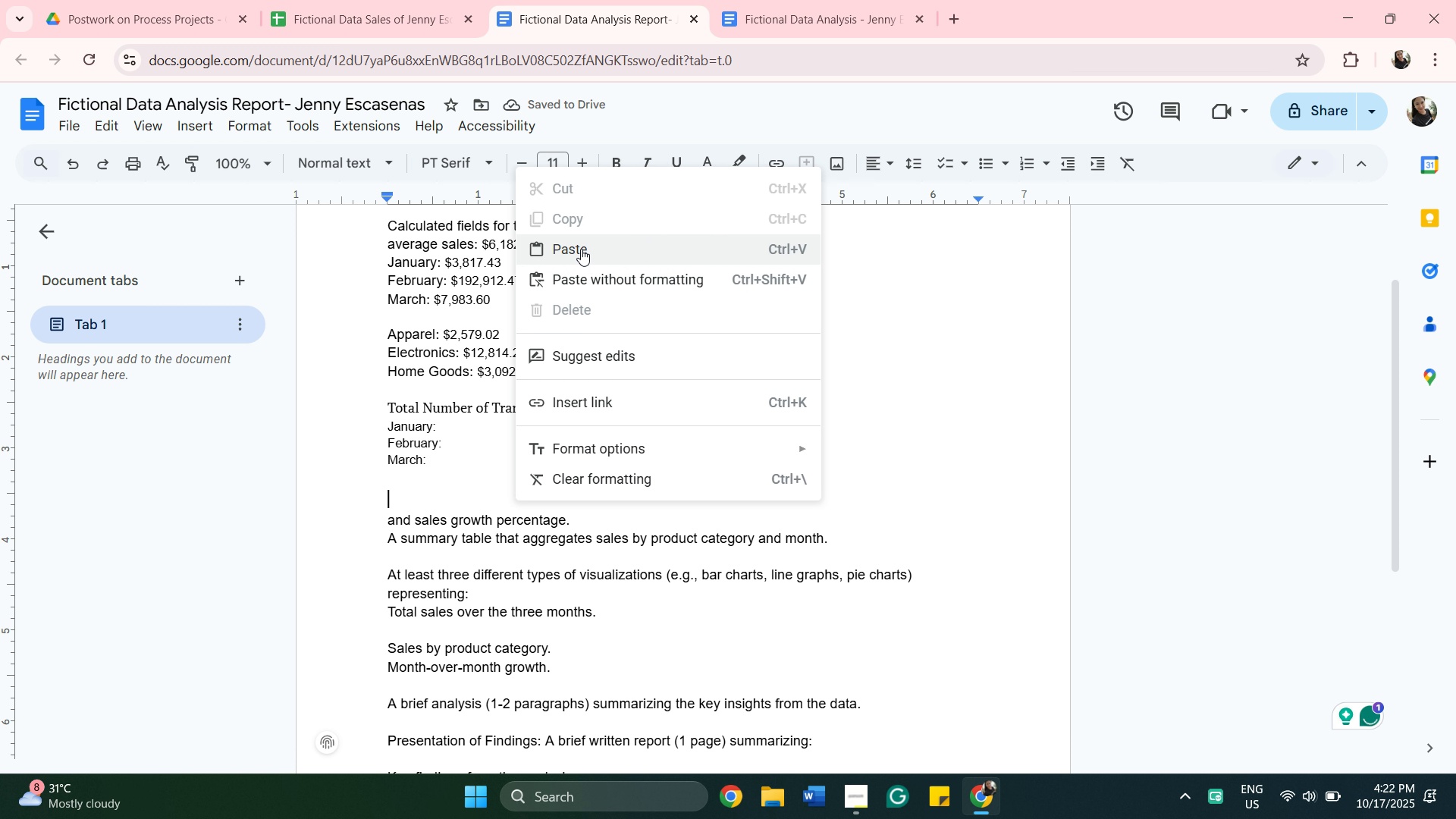 
left_click([581, 249])
 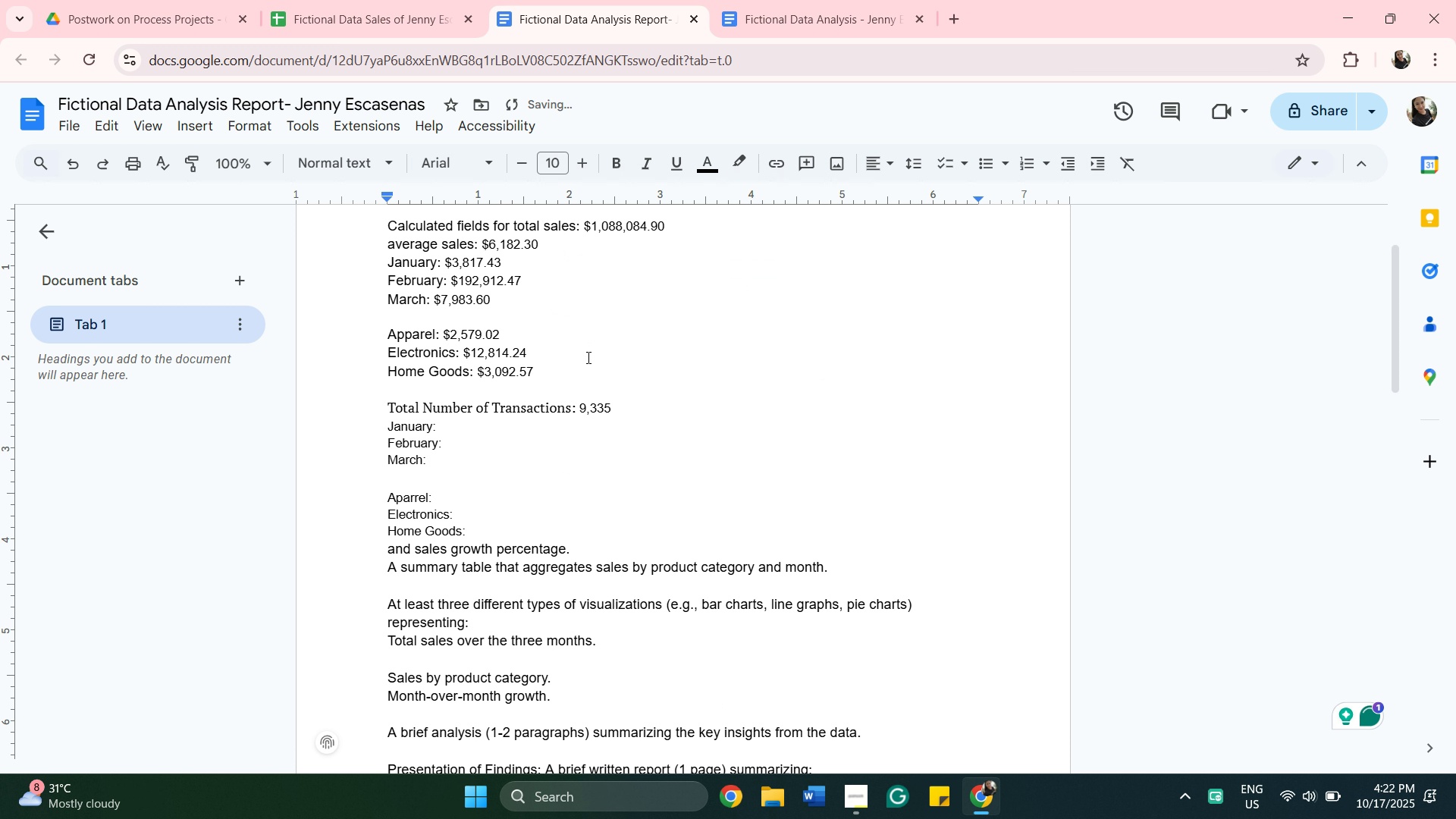 
key(Enter)
 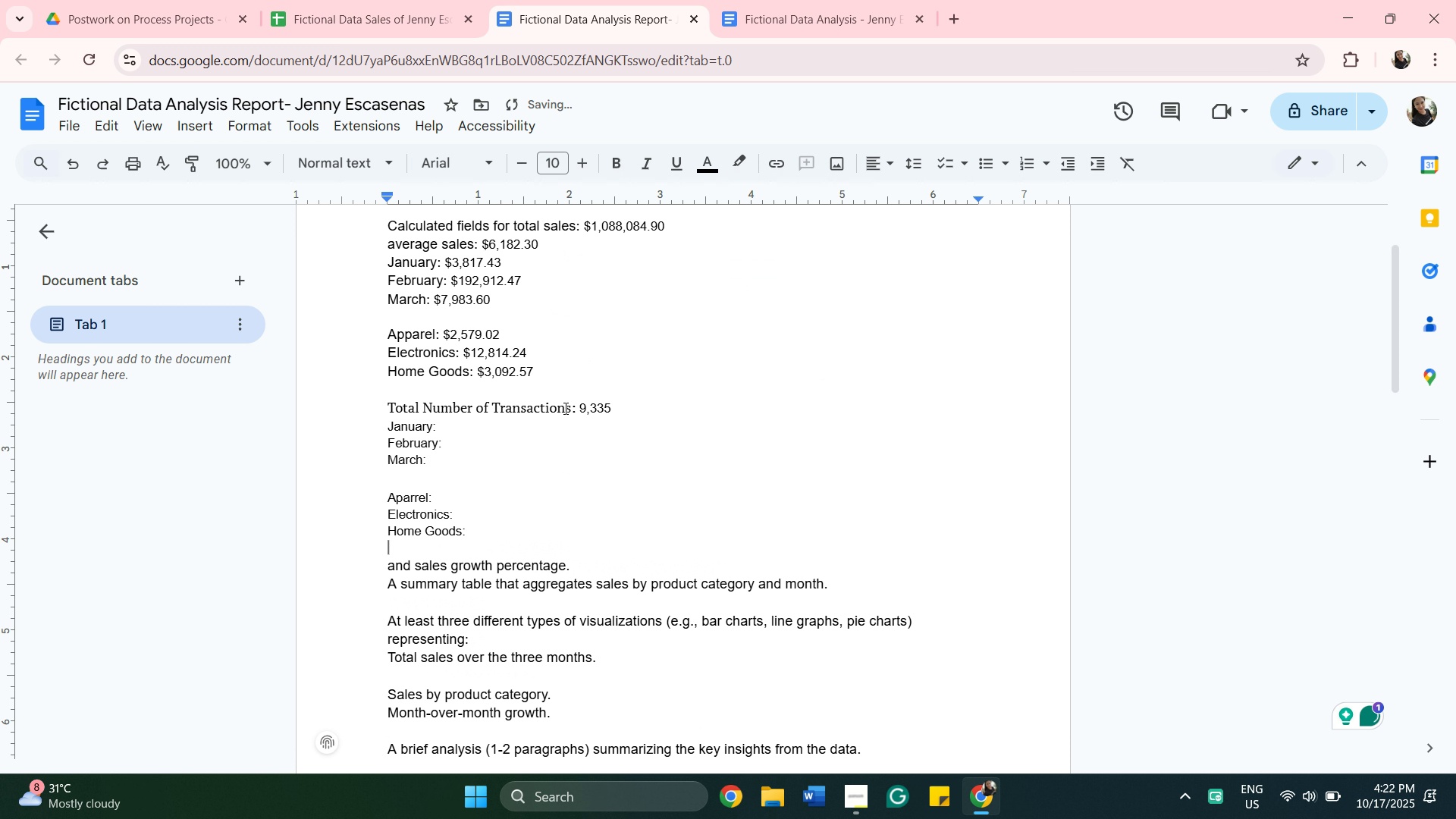 
scroll: coordinate [564, 408], scroll_direction: down, amount: 2.0
 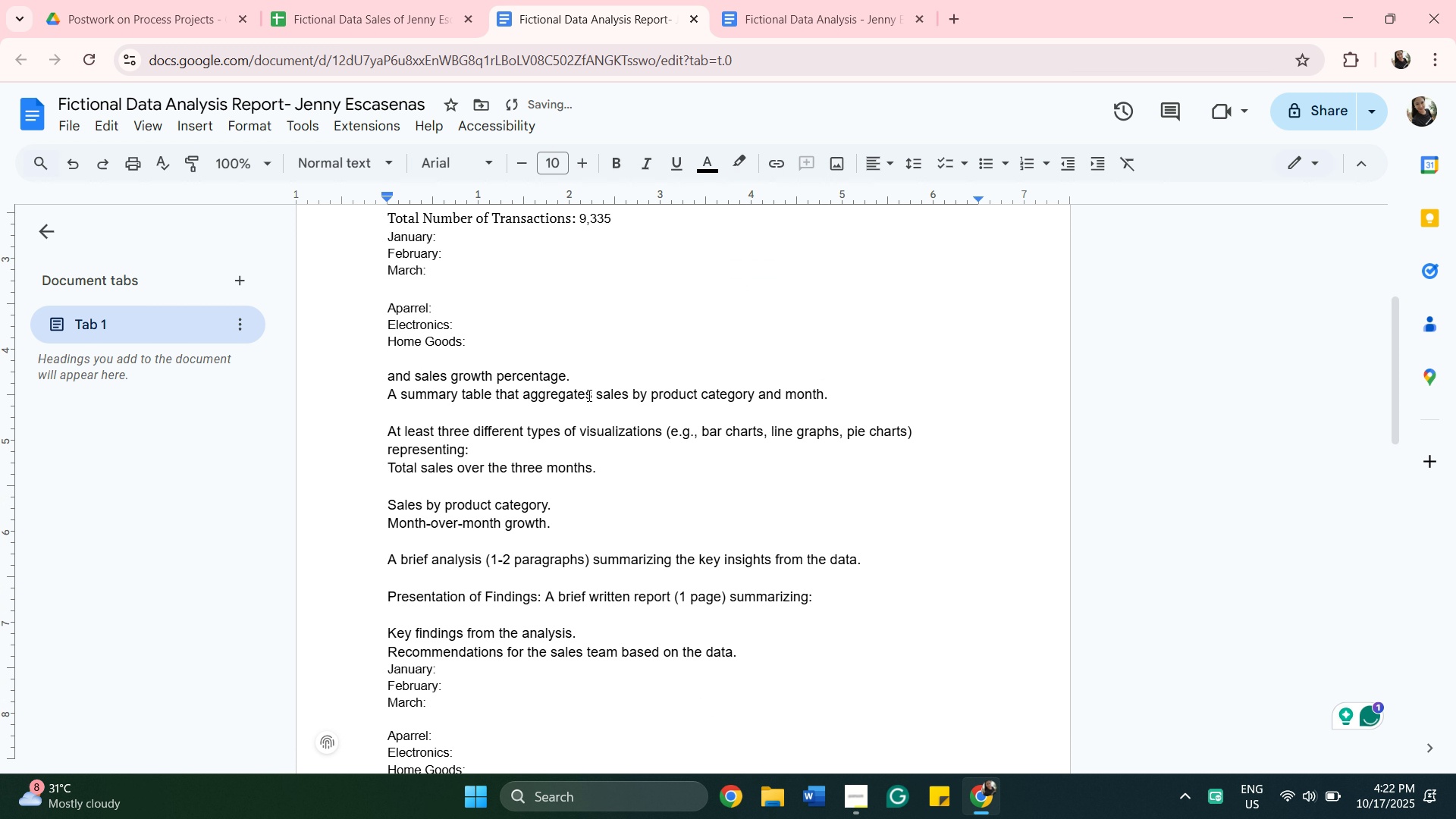 
scroll: coordinate [592, 396], scroll_direction: up, amount: 4.0
 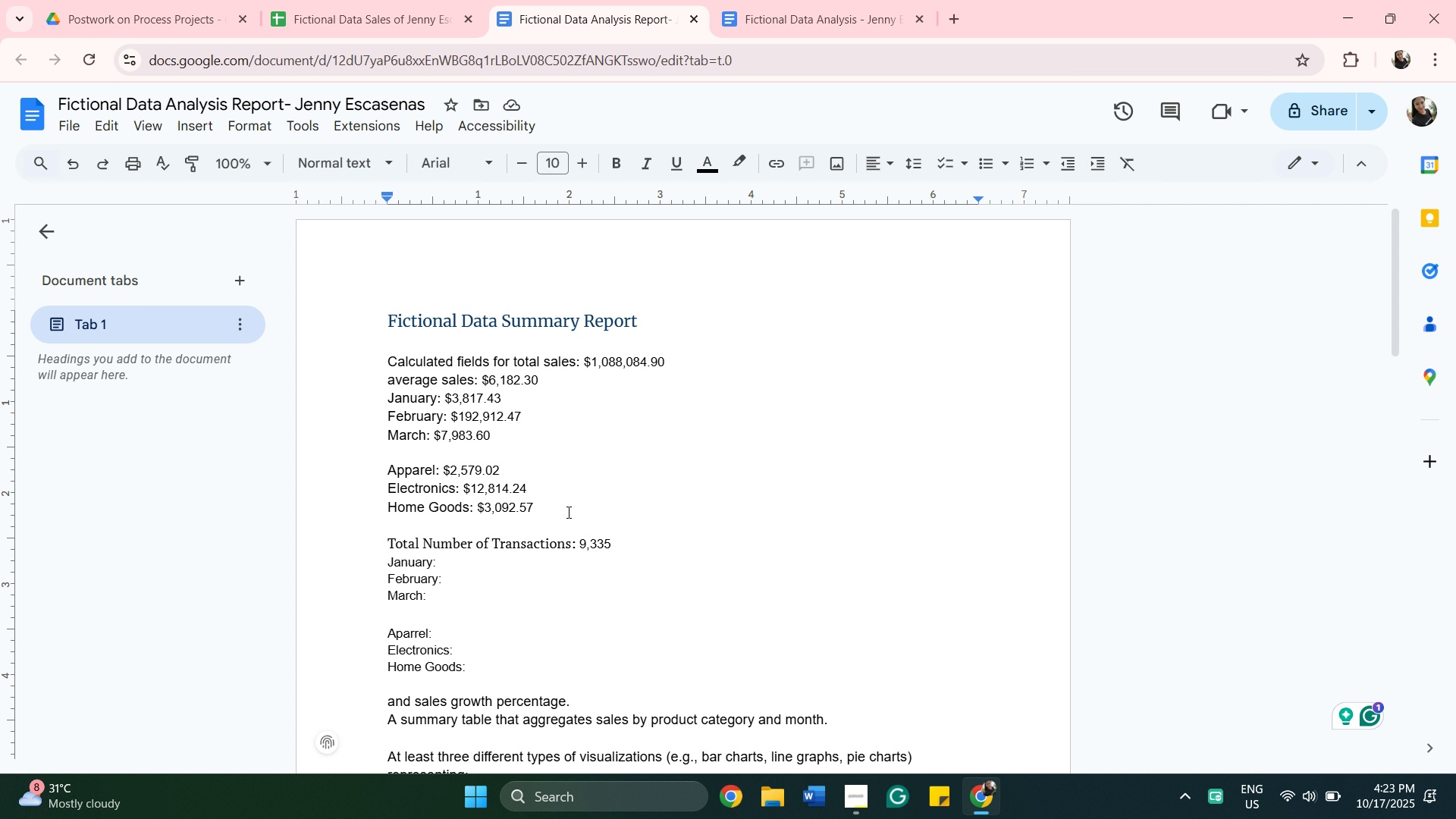 
wait(6.49)
 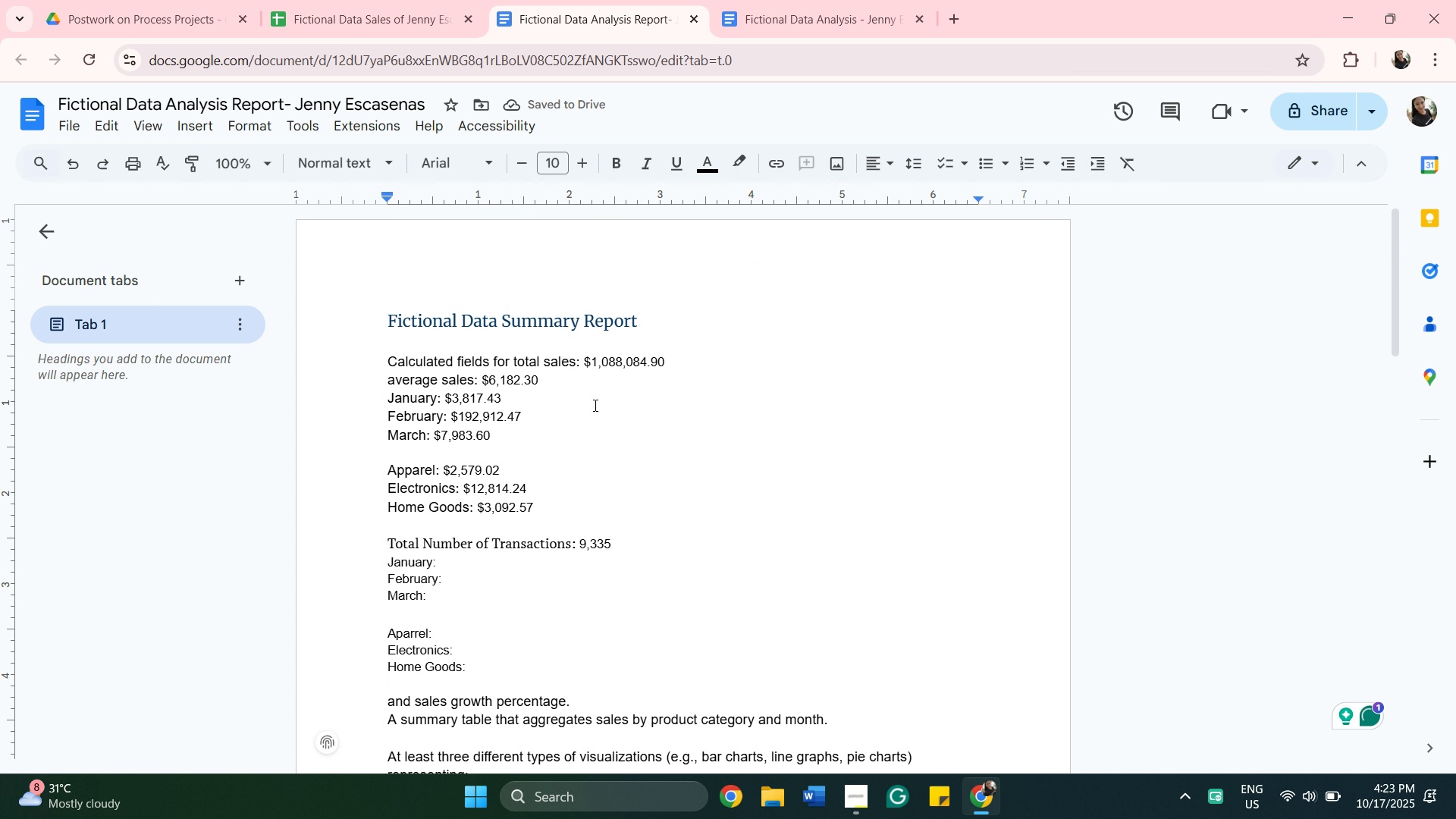 
left_click([562, 565])
 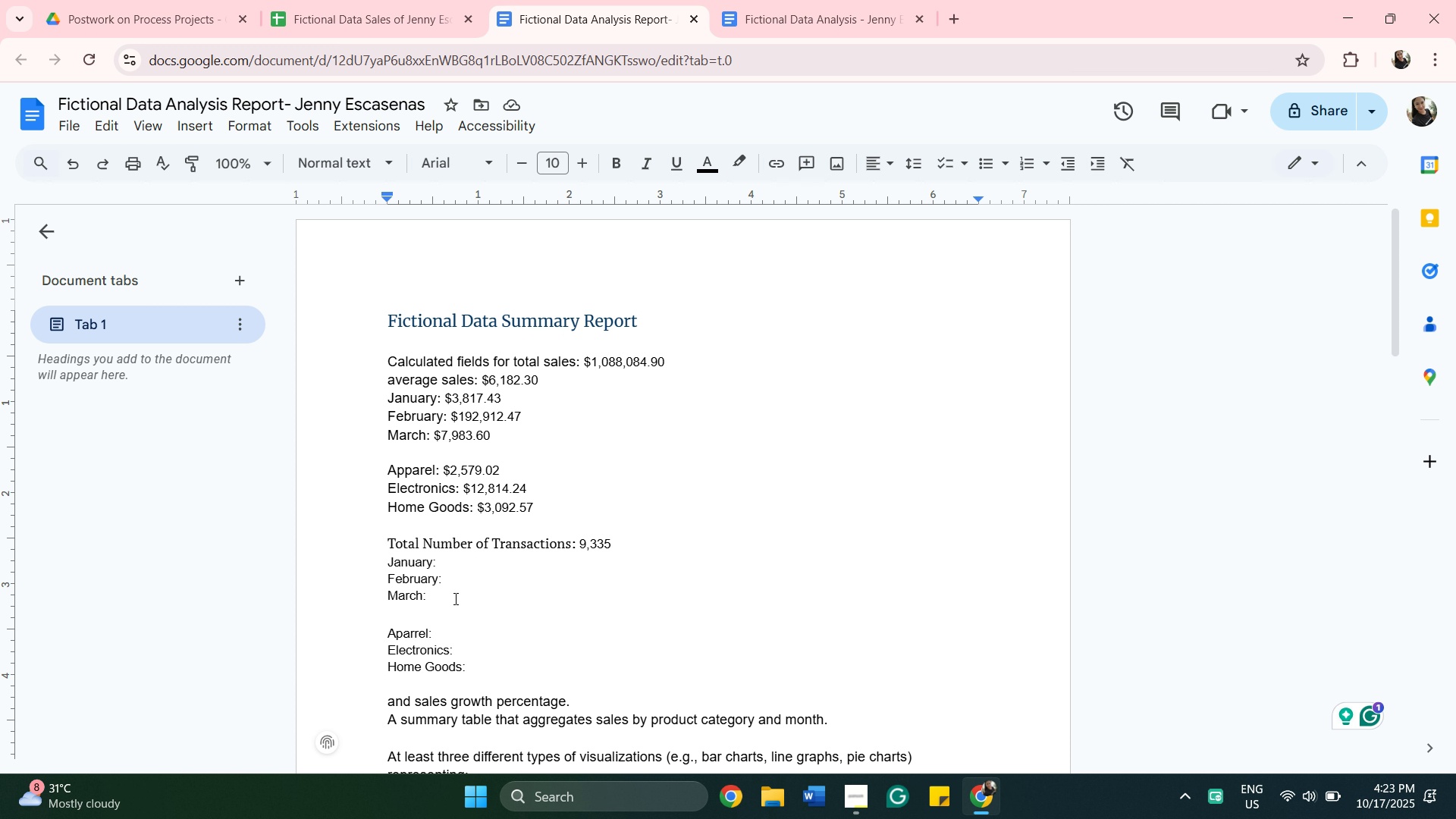 
wait(6.19)
 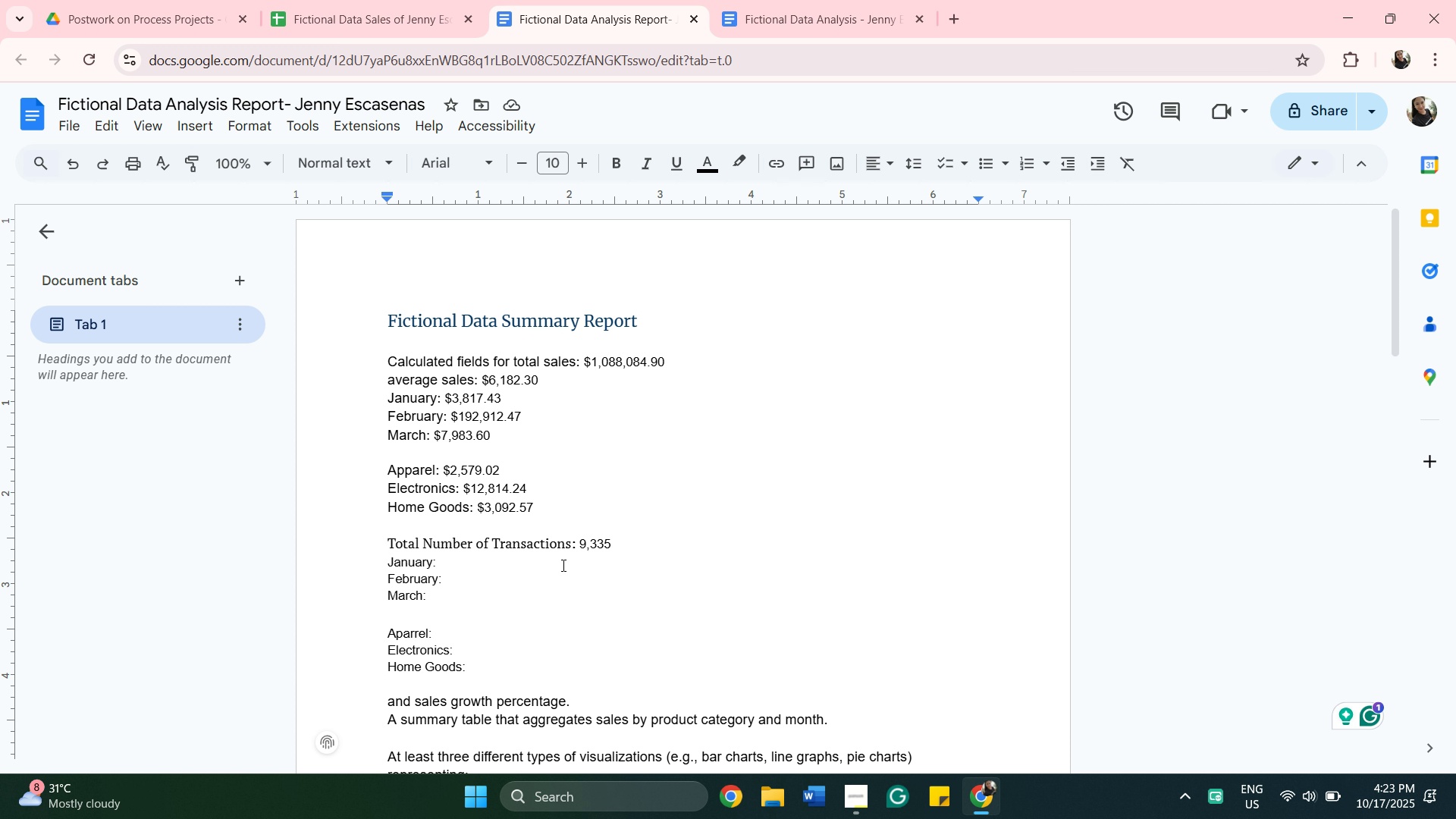 
left_click([380, 9])
 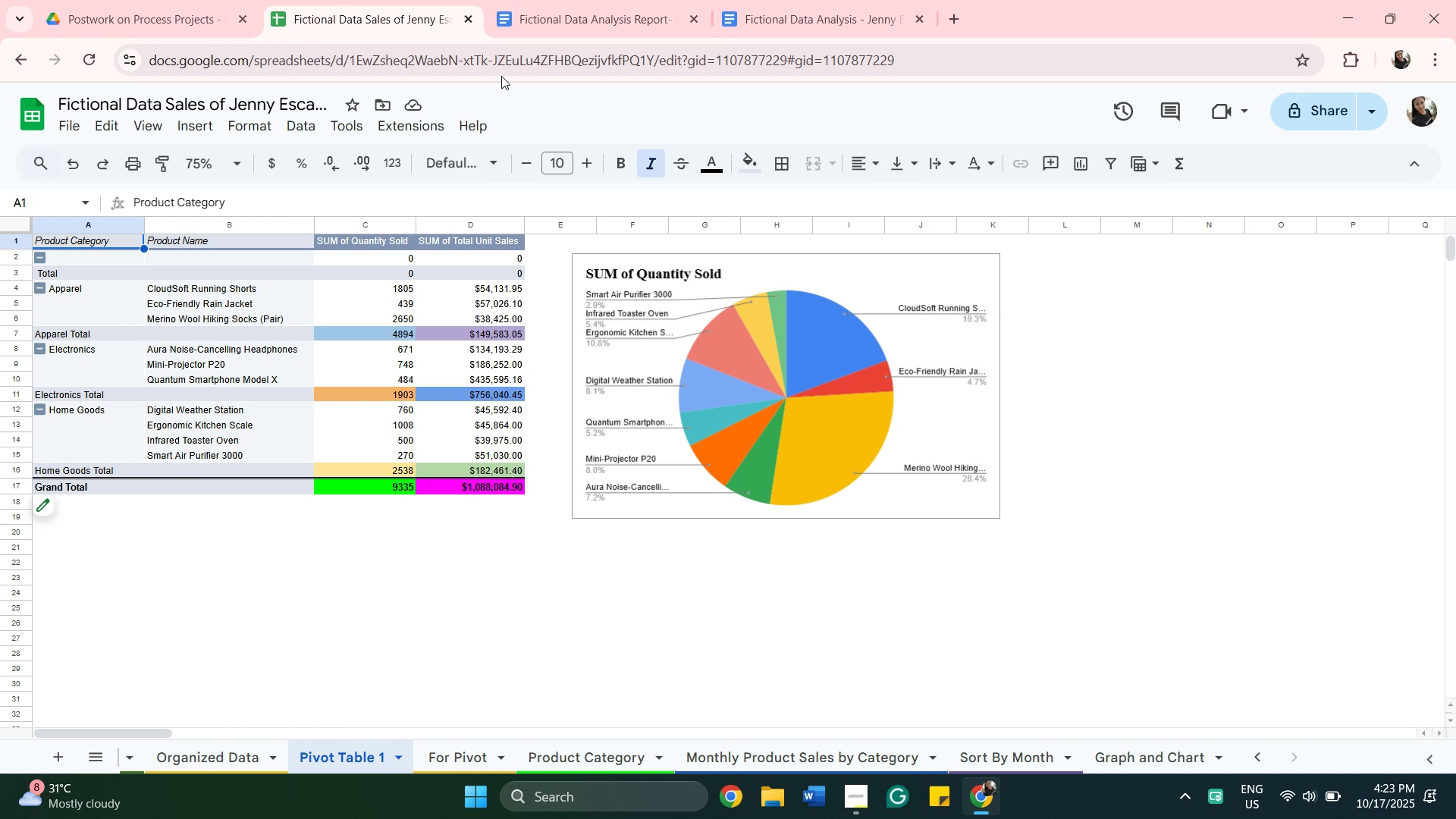 
left_click([564, 9])
 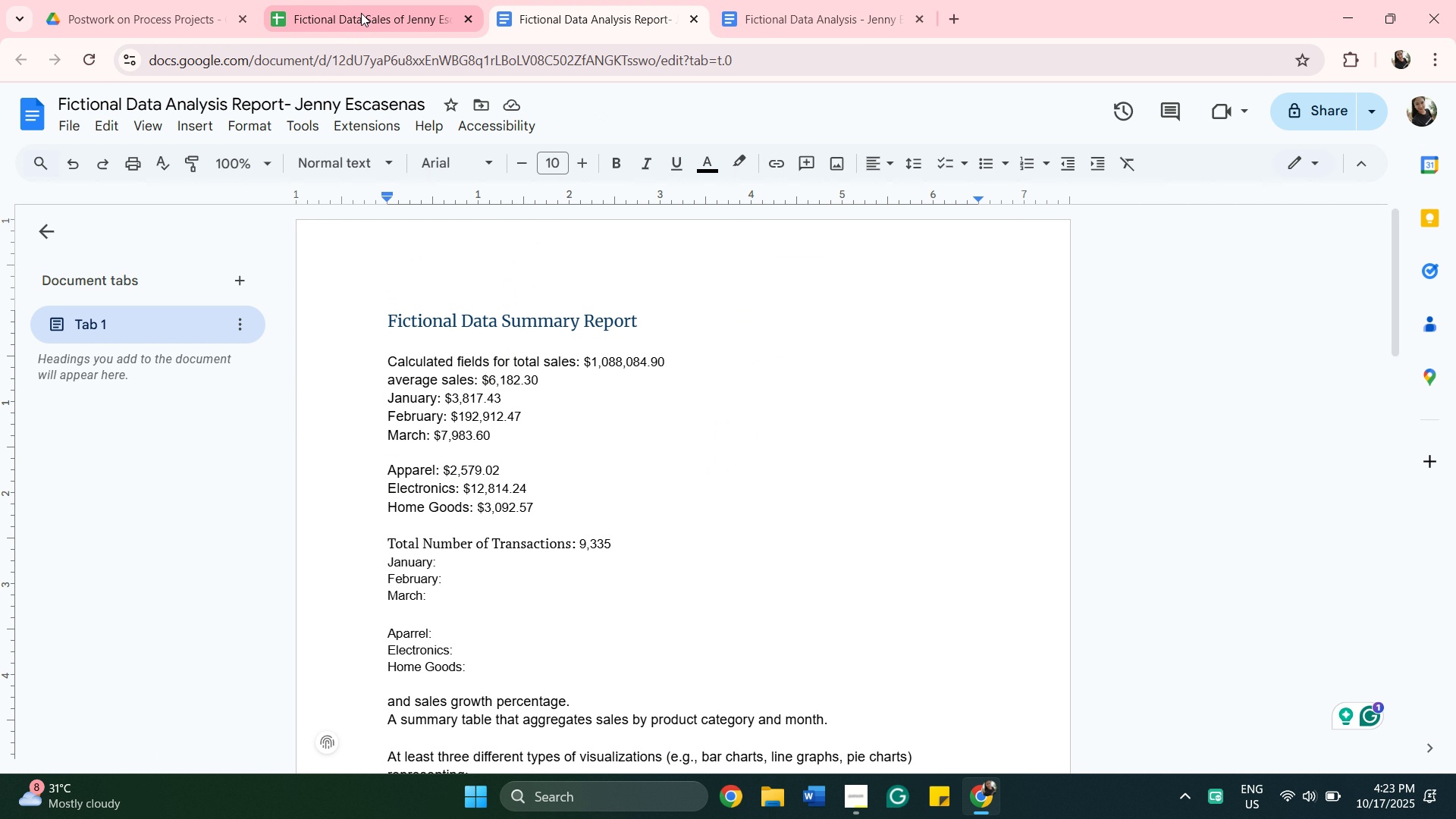 
left_click([362, 11])
 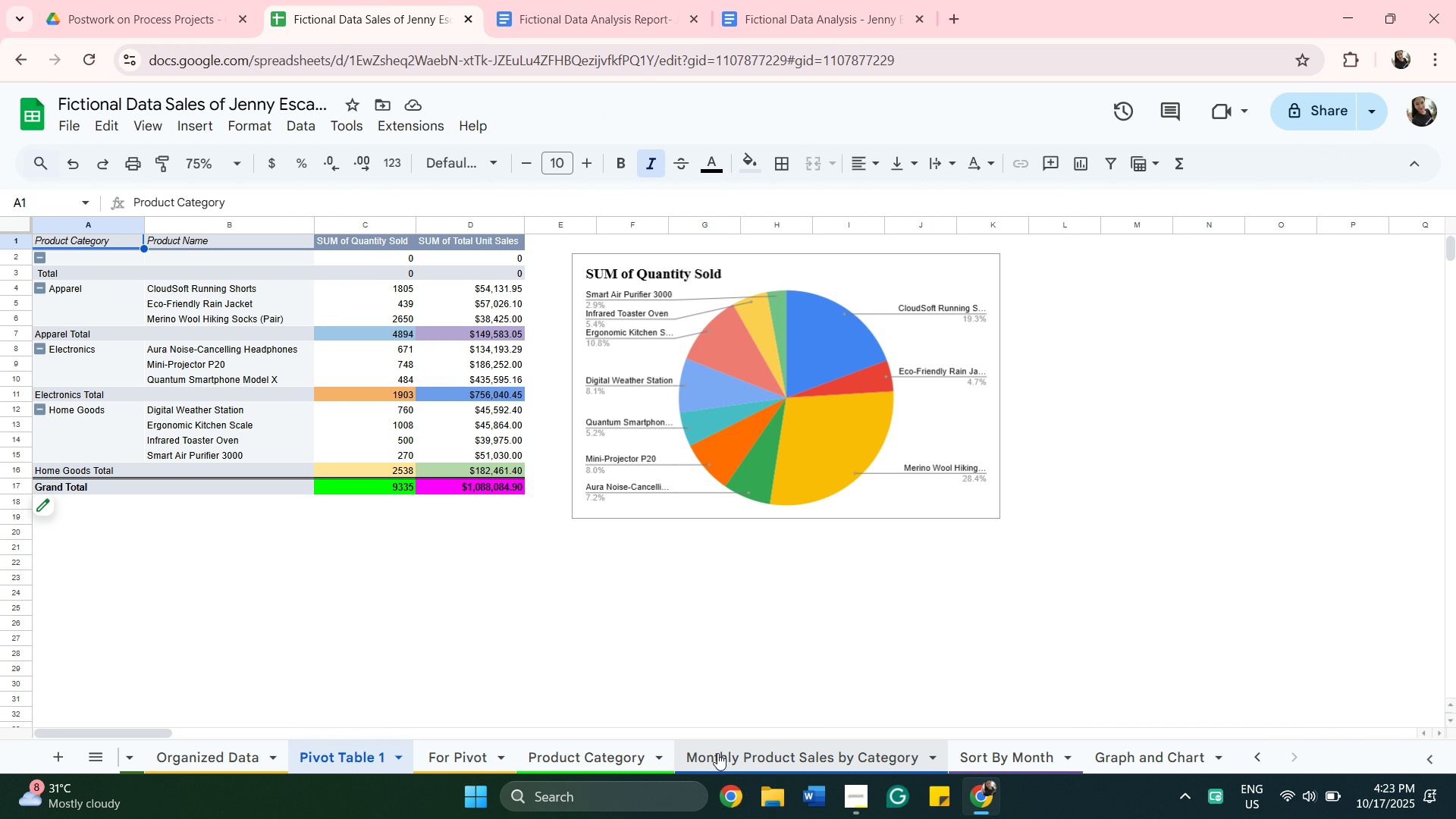 
left_click([717, 753])
 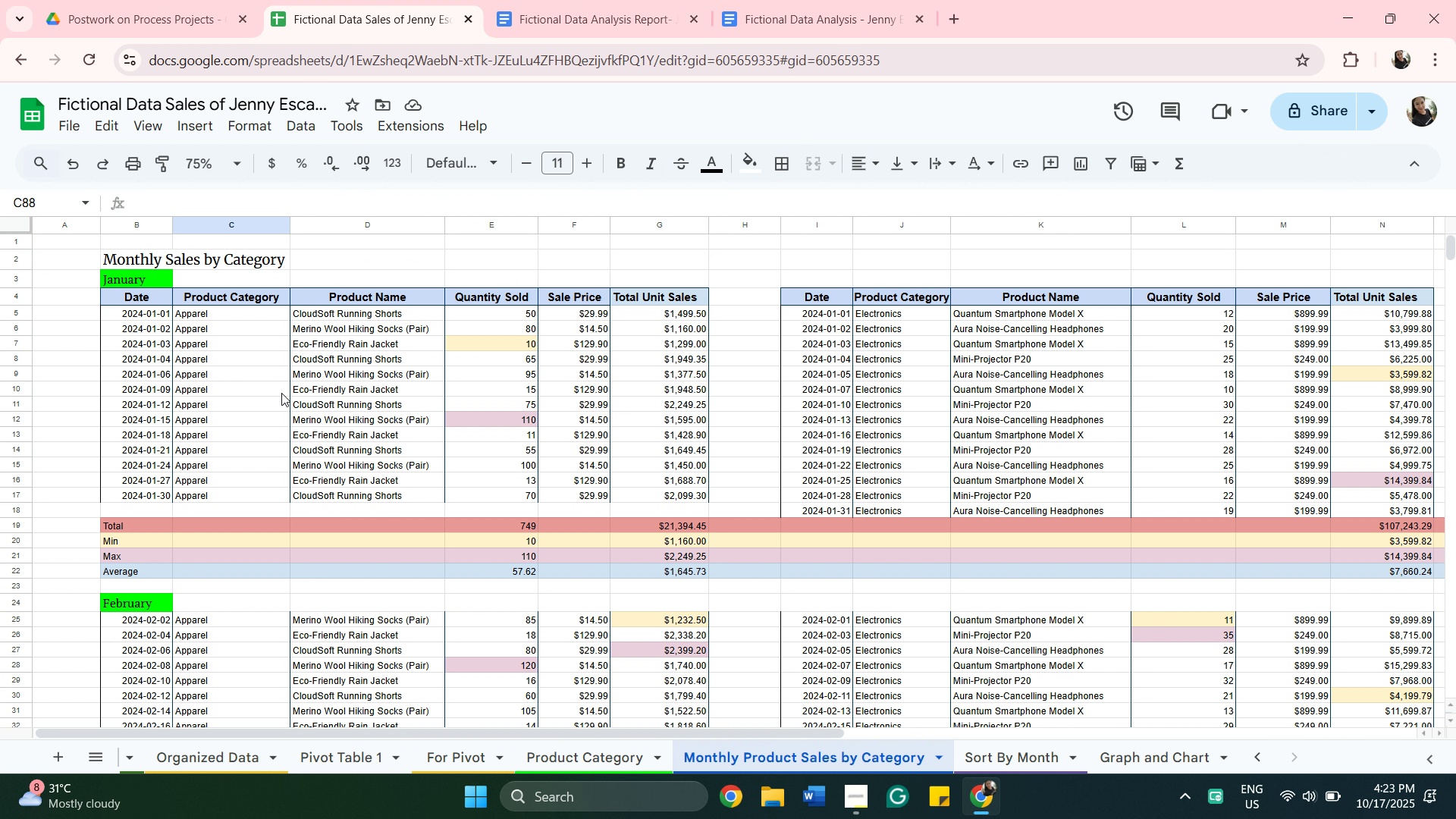 
wait(5.5)
 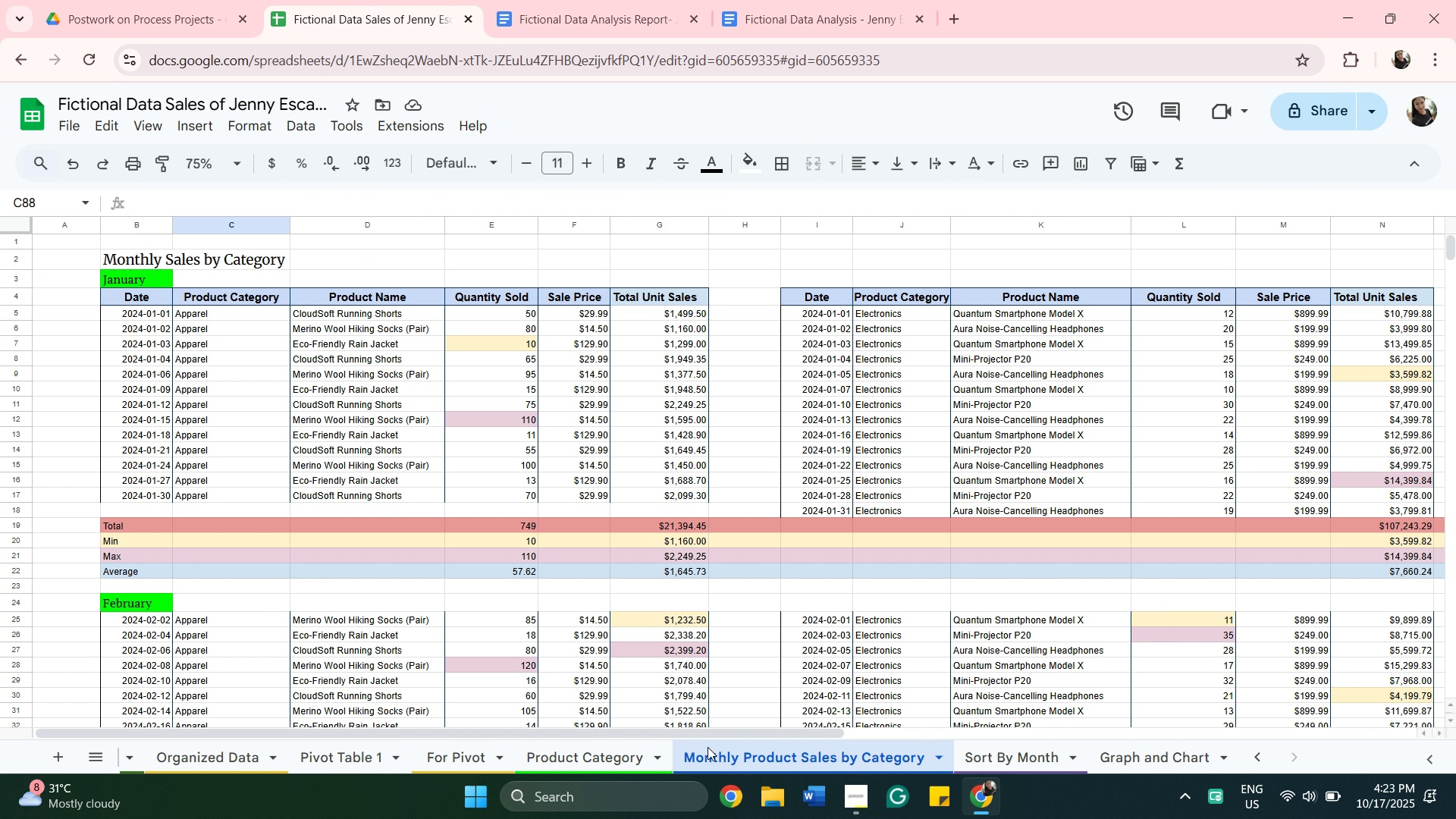 
left_click([1035, 760])
 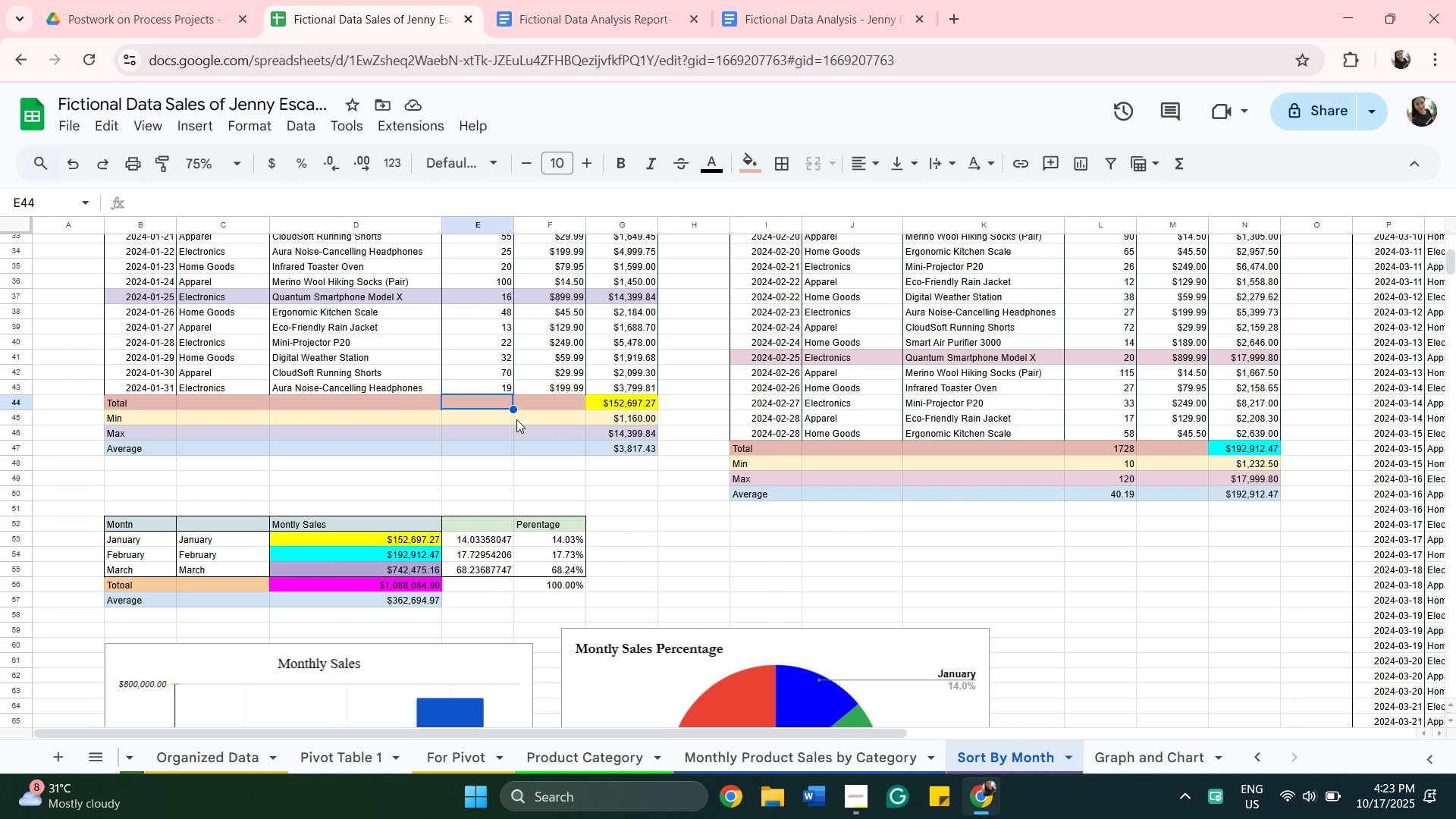 
scroll: coordinate [500, 416], scroll_direction: up, amount: 1.0
 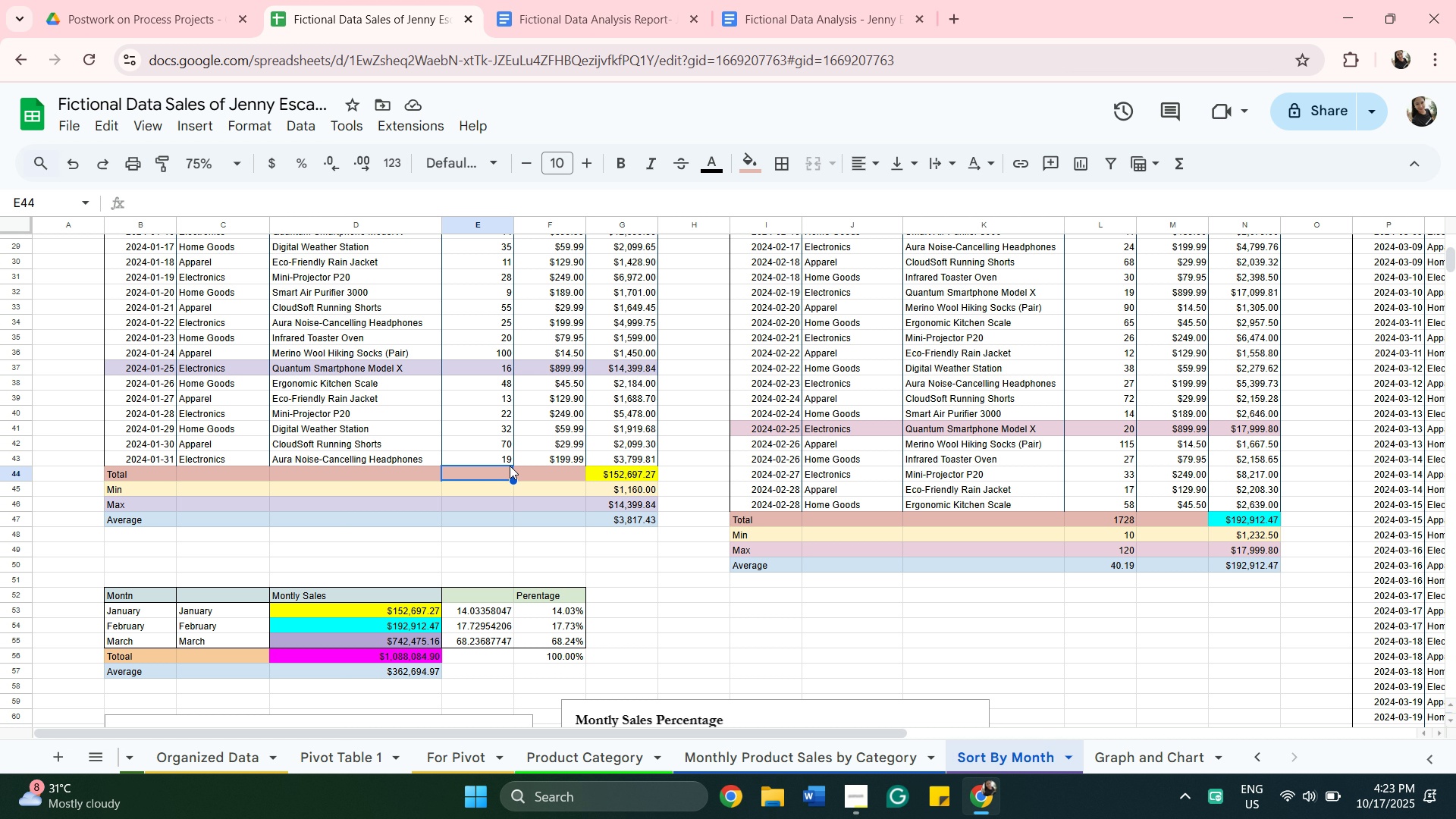 
wait(7.76)
 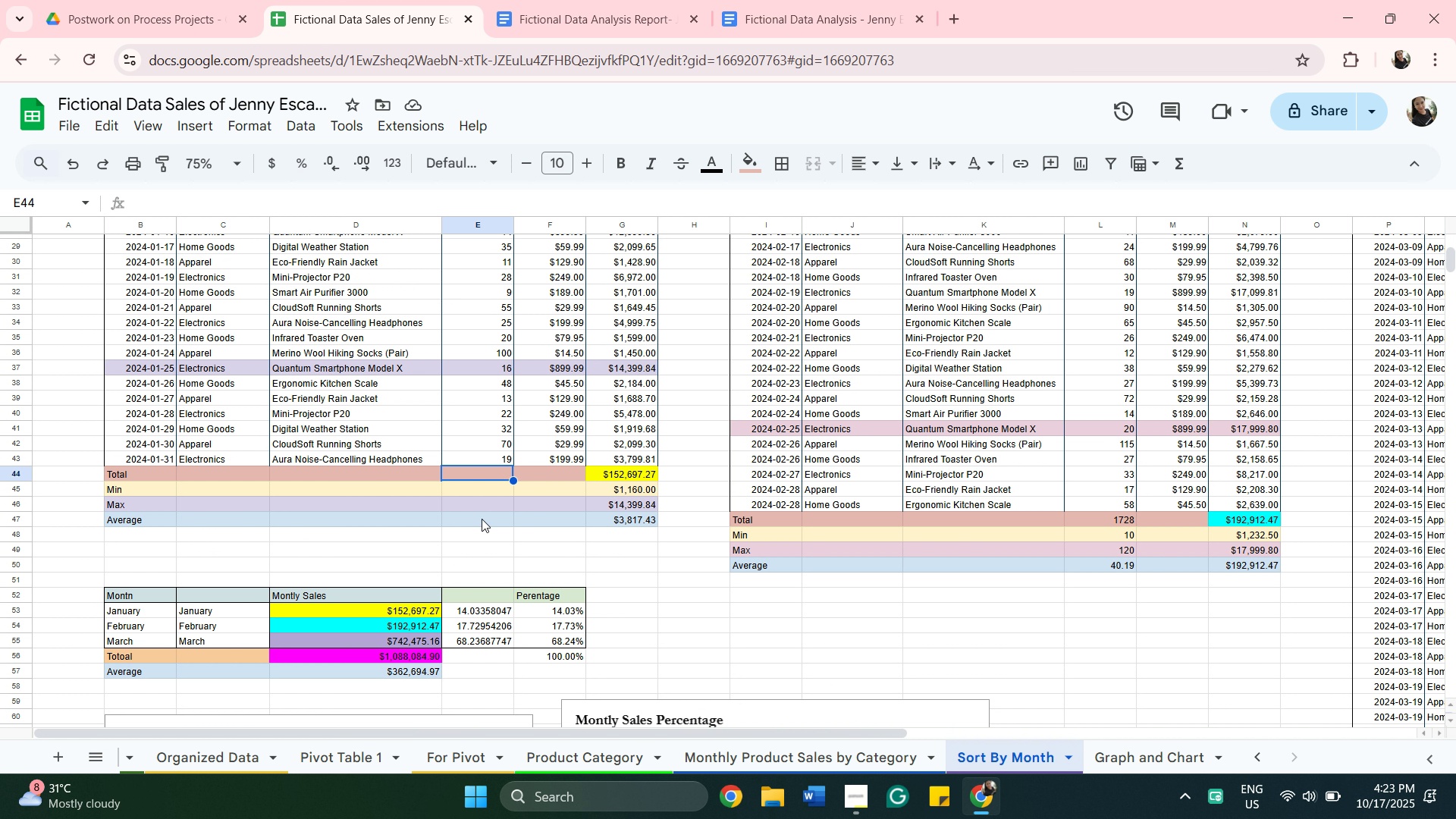 
key(Equal)
 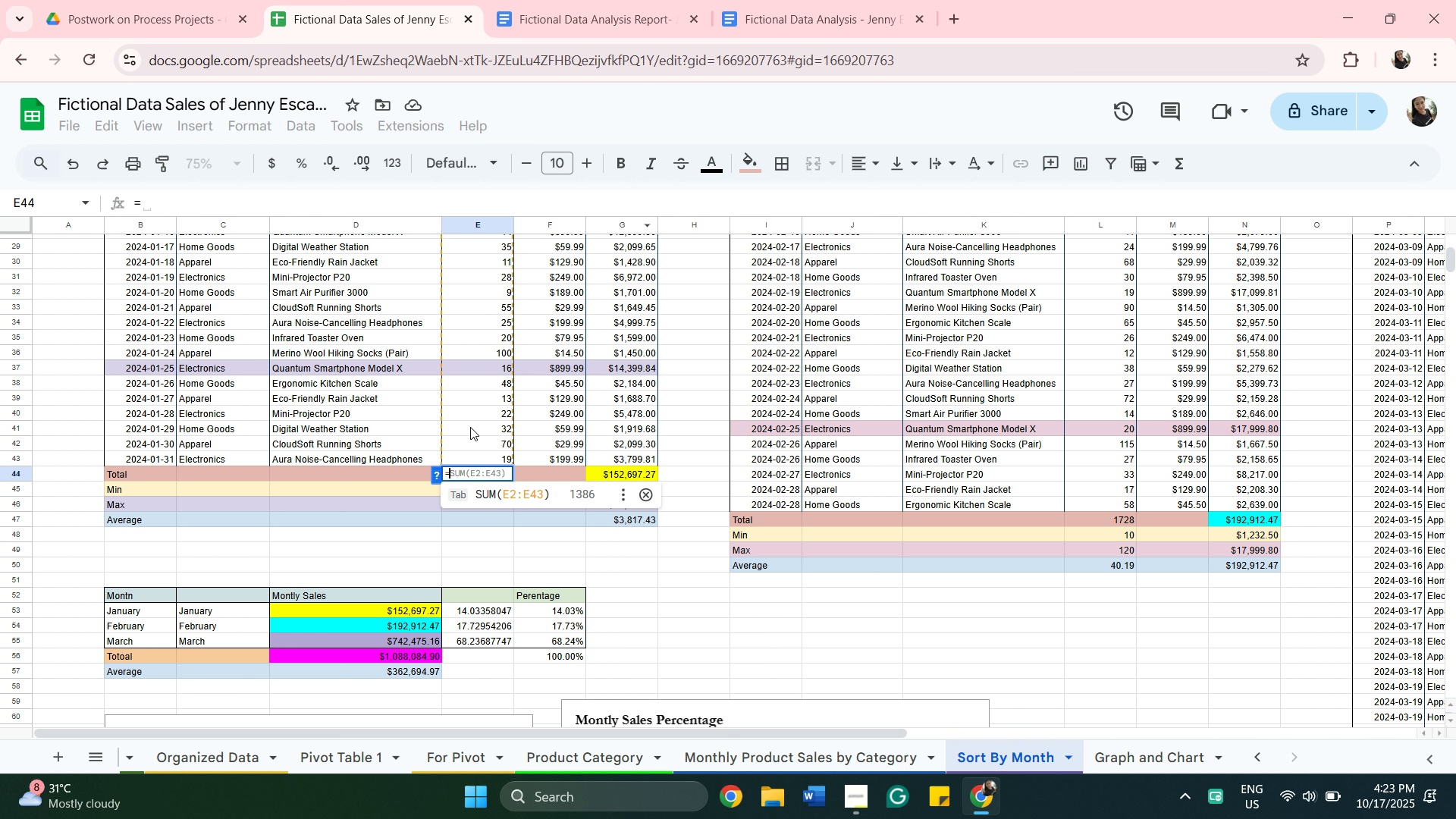 
wait(5.13)
 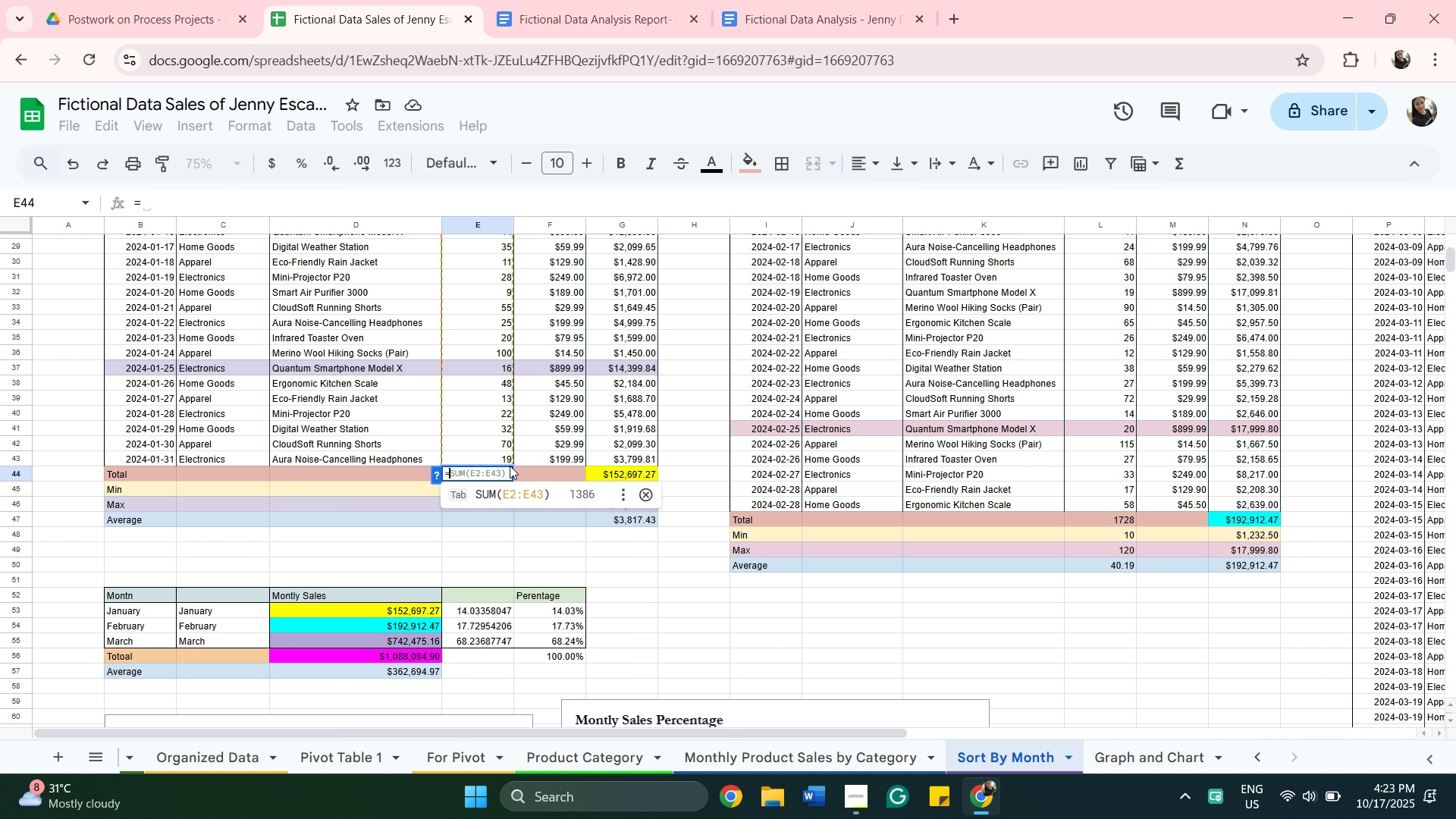 
scroll: coordinate [506, 291], scroll_direction: up, amount: 7.0
 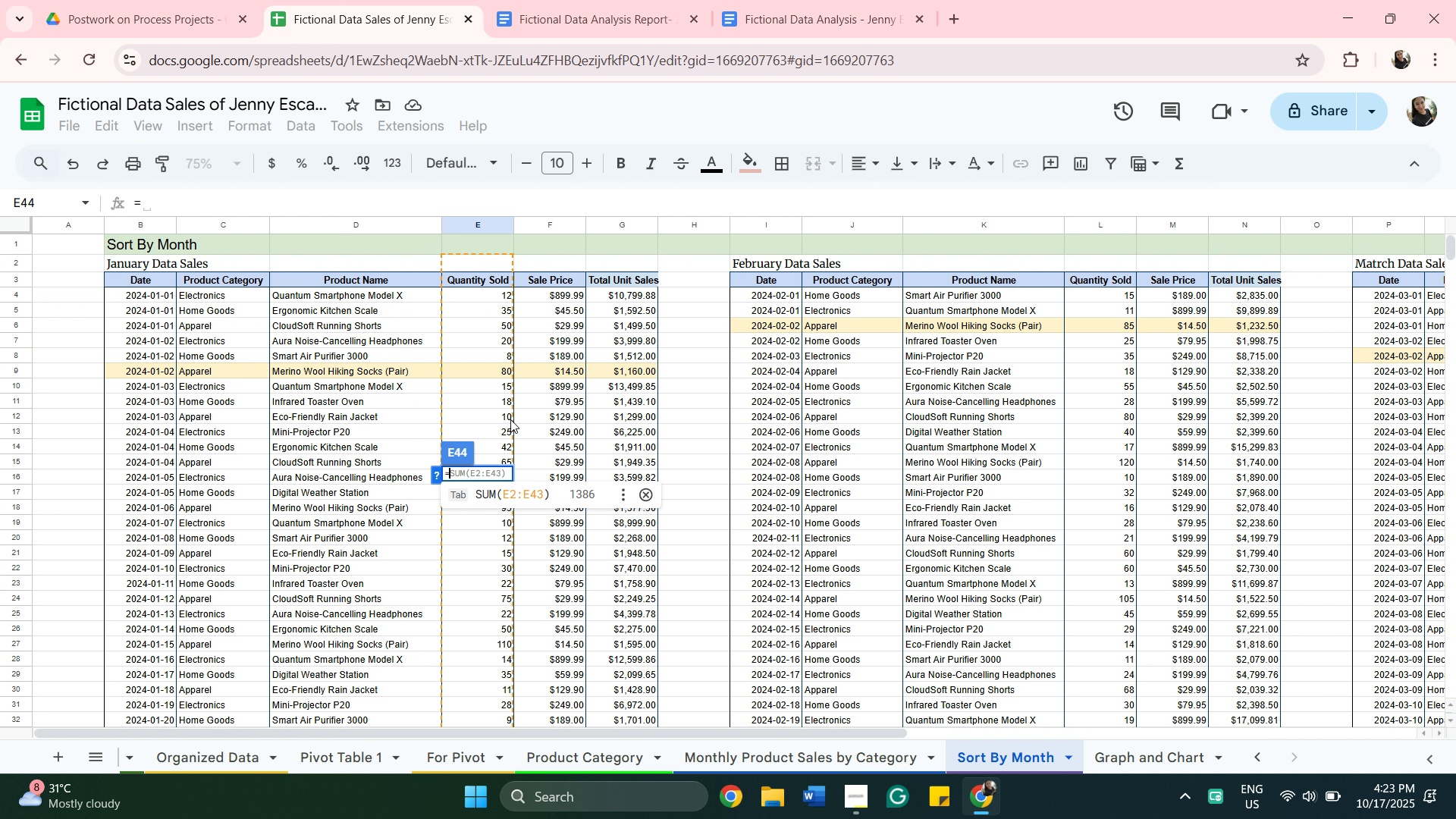 
type(su)
 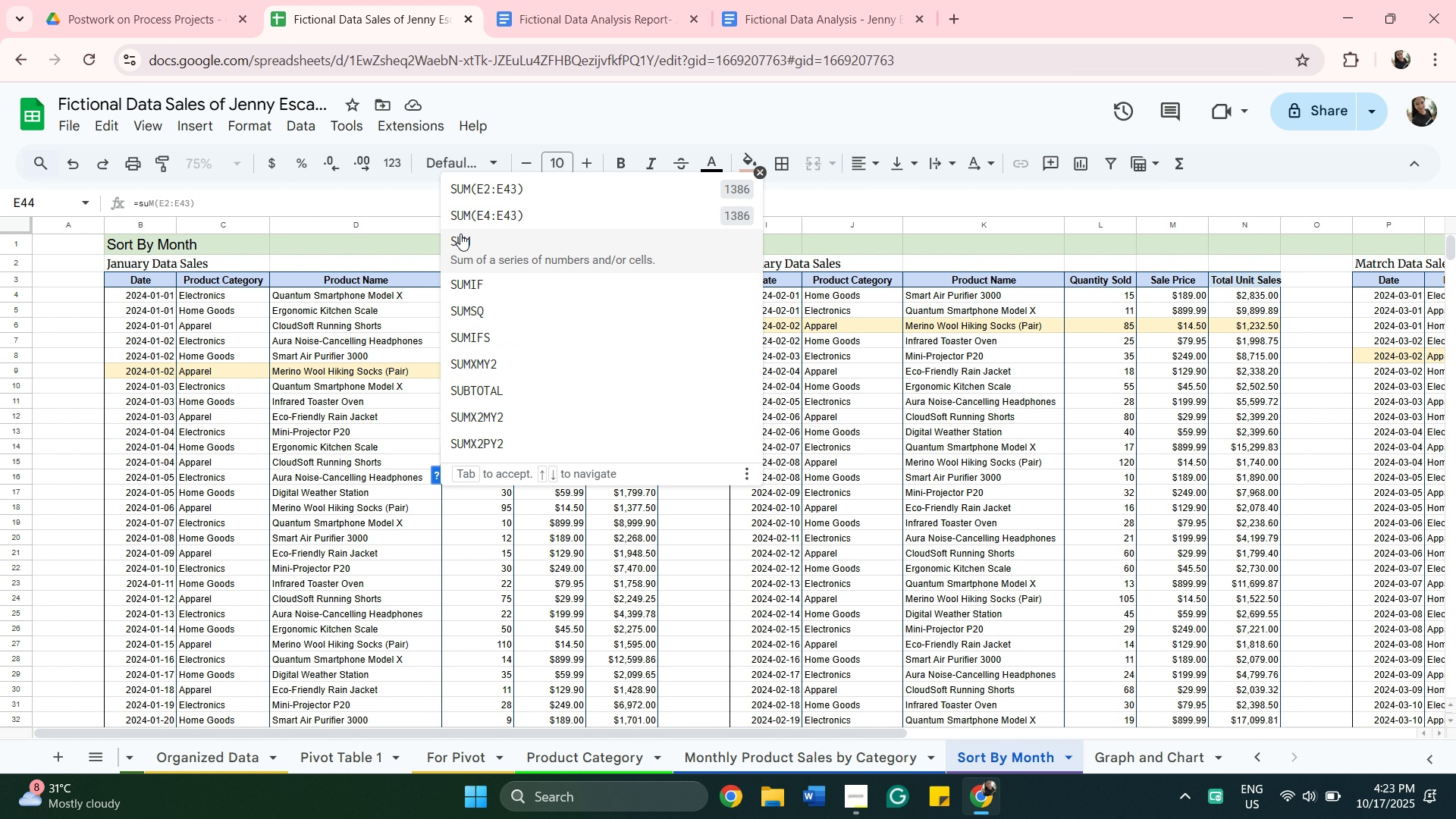 
left_click([461, 233])
 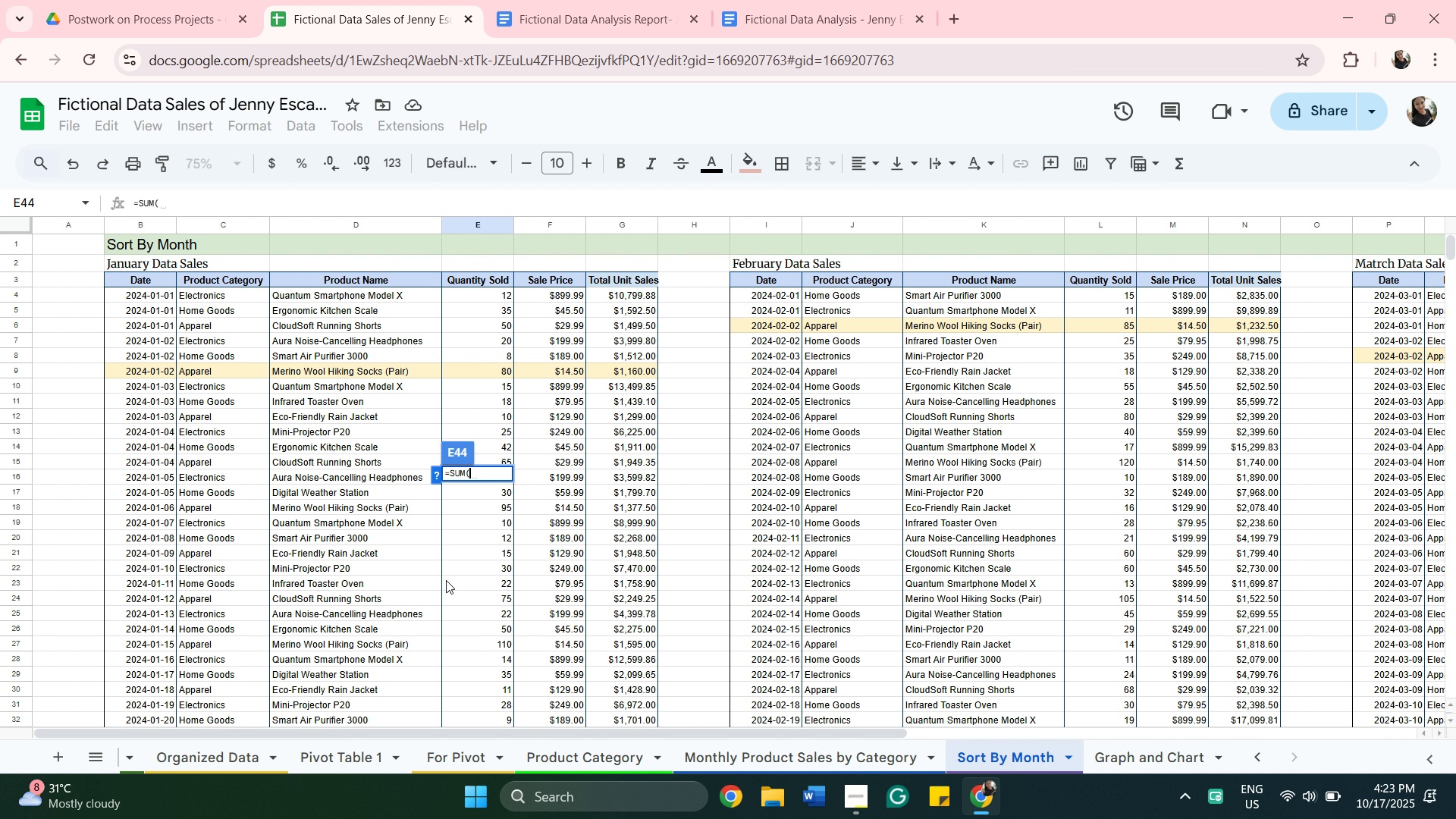 
scroll: coordinate [452, 575], scroll_direction: down, amount: 4.0
 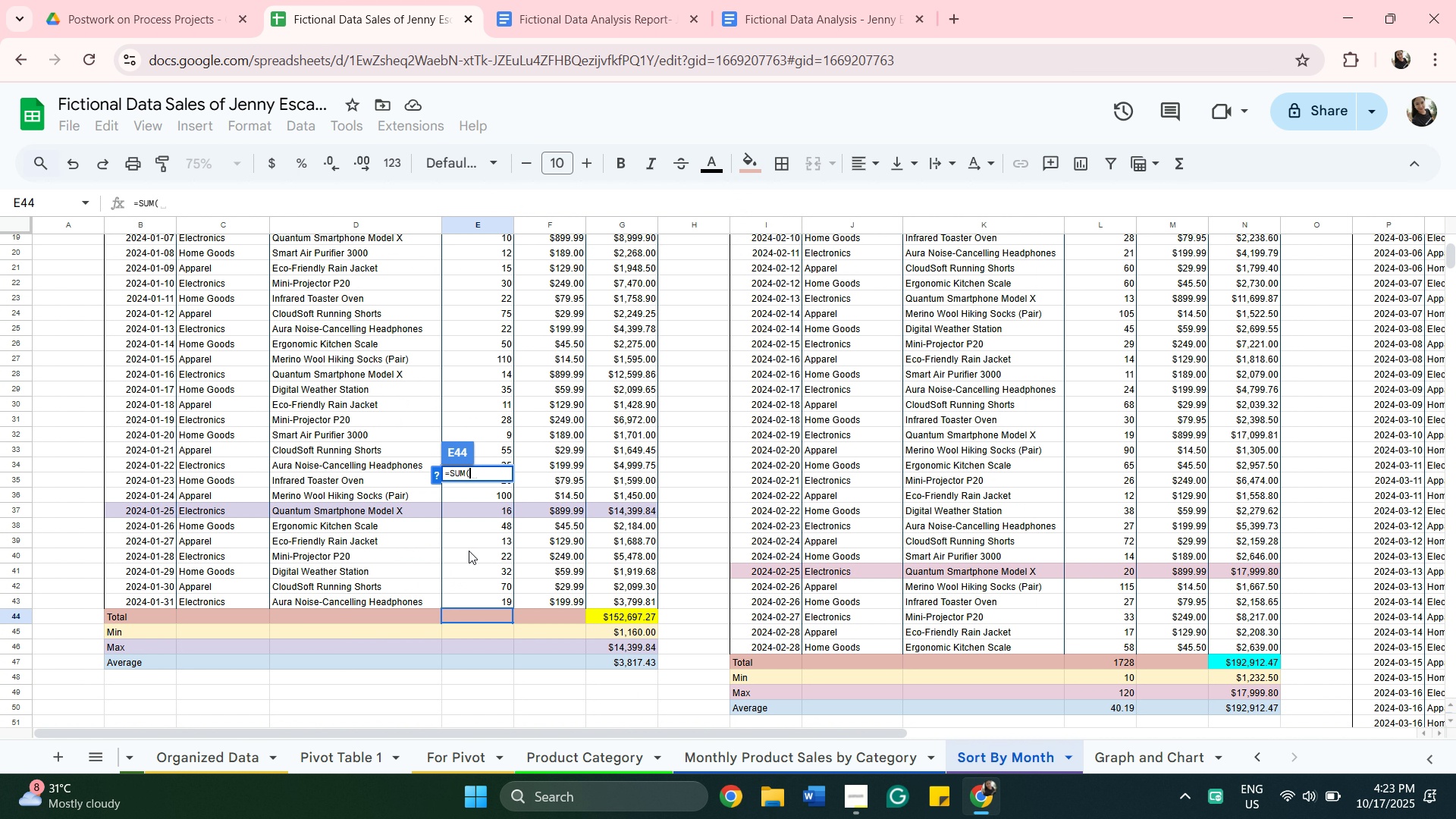 
scroll: coordinate [480, 534], scroll_direction: up, amount: 6.0
 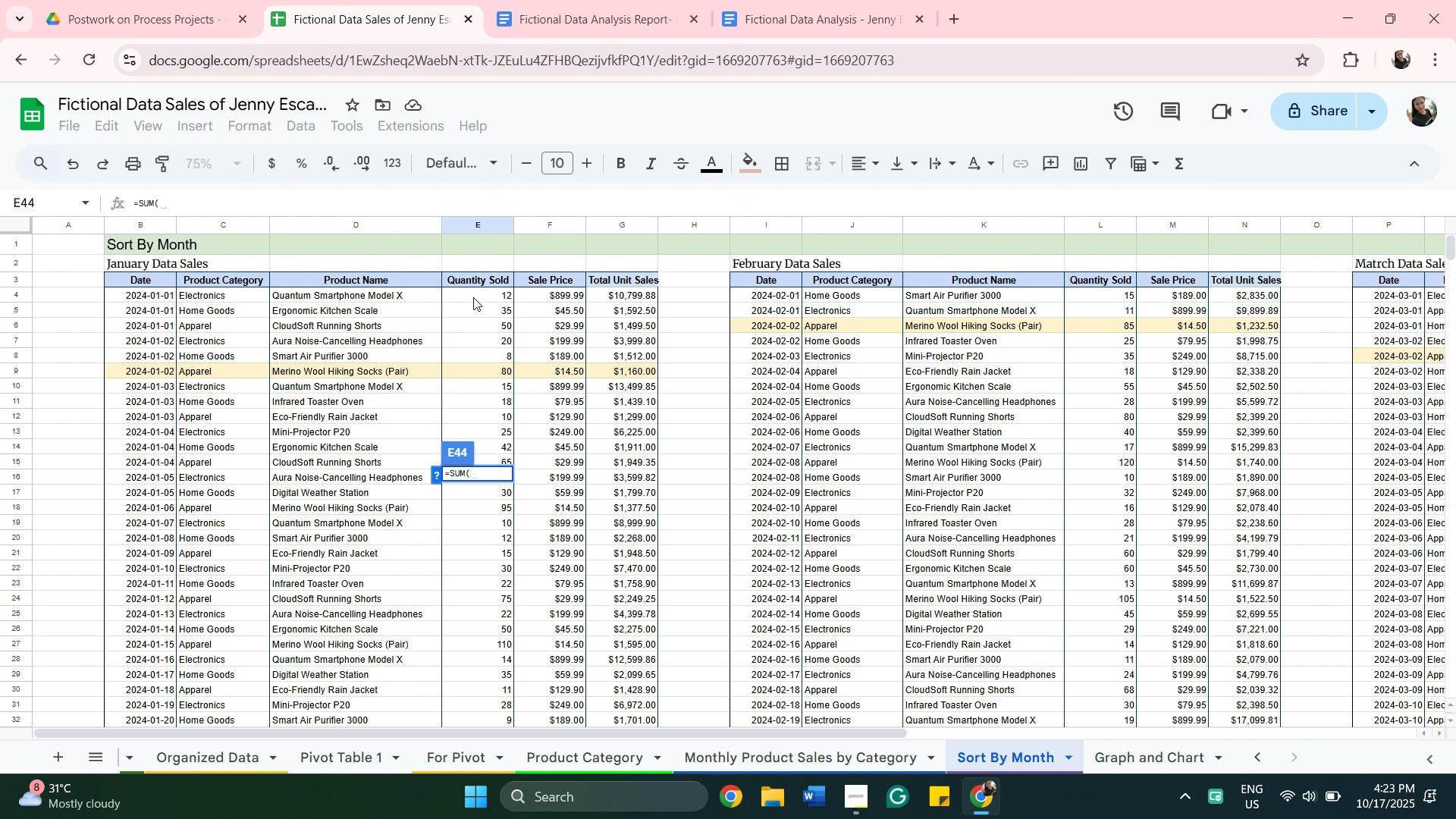 
left_click([473, 297])
 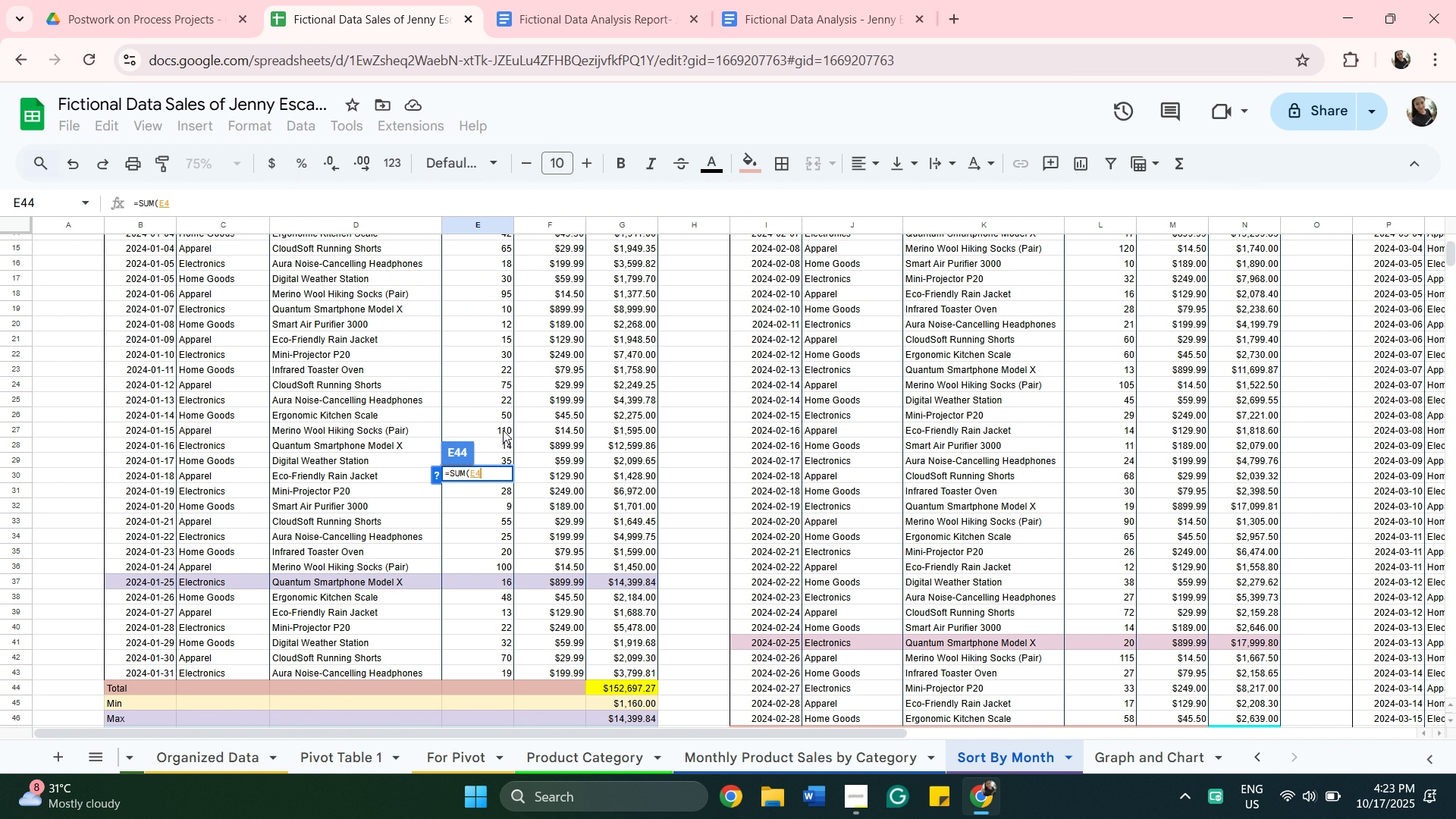 
scroll: coordinate [503, 441], scroll_direction: down, amount: 5.0
 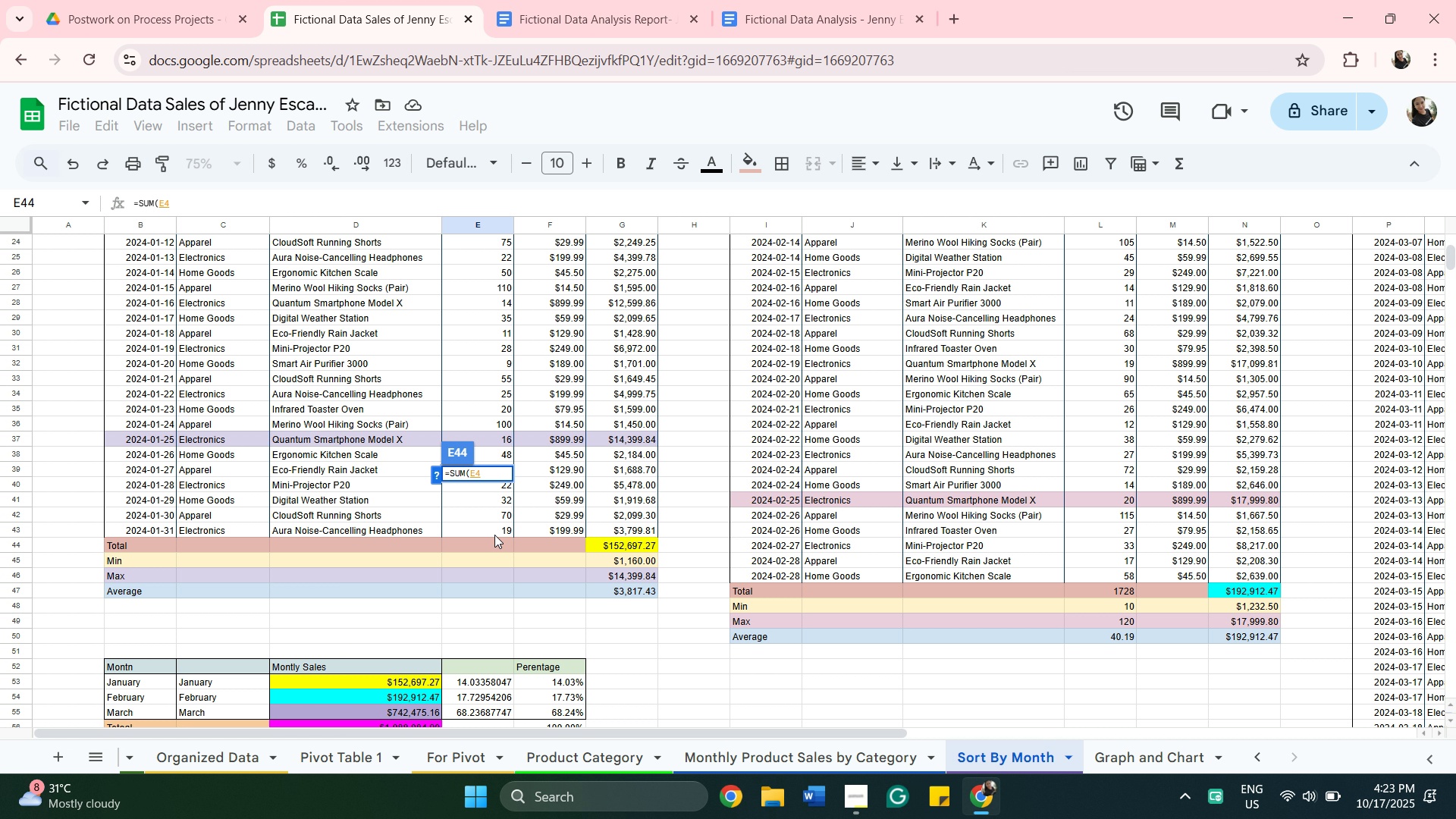 
key(Shift+ShiftLeft)
 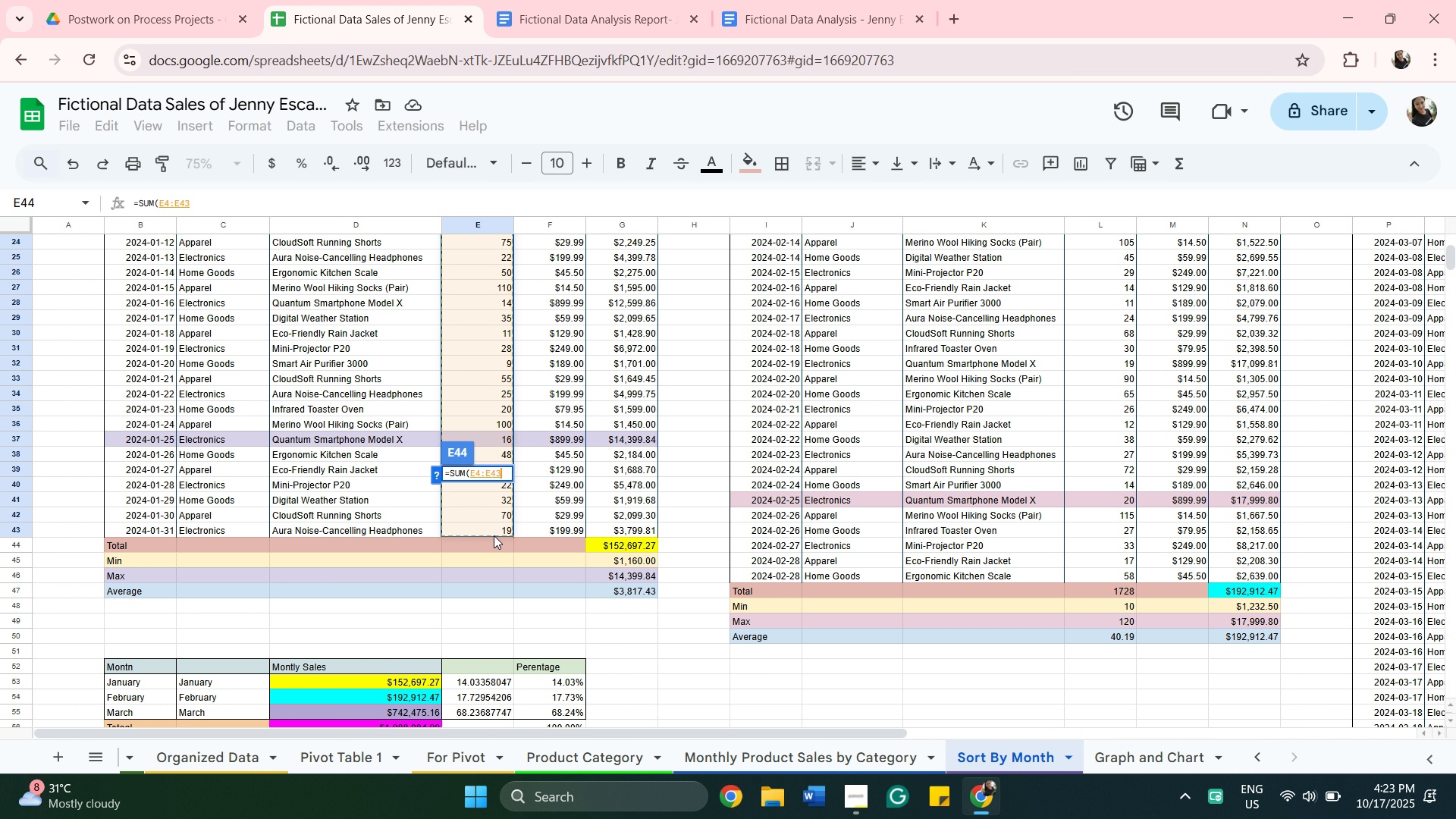 
left_click([494, 535])
 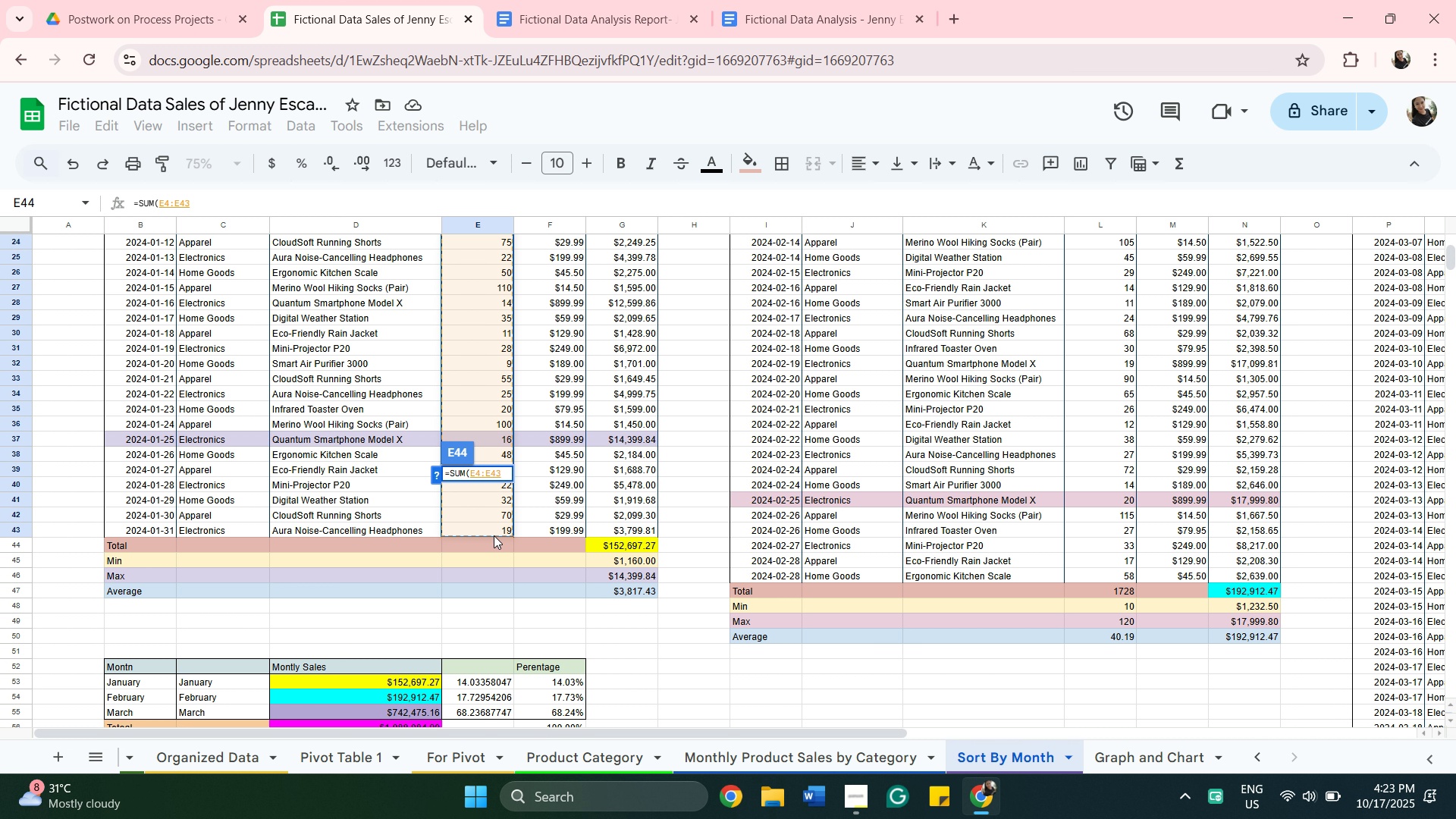 
key(Enter)
 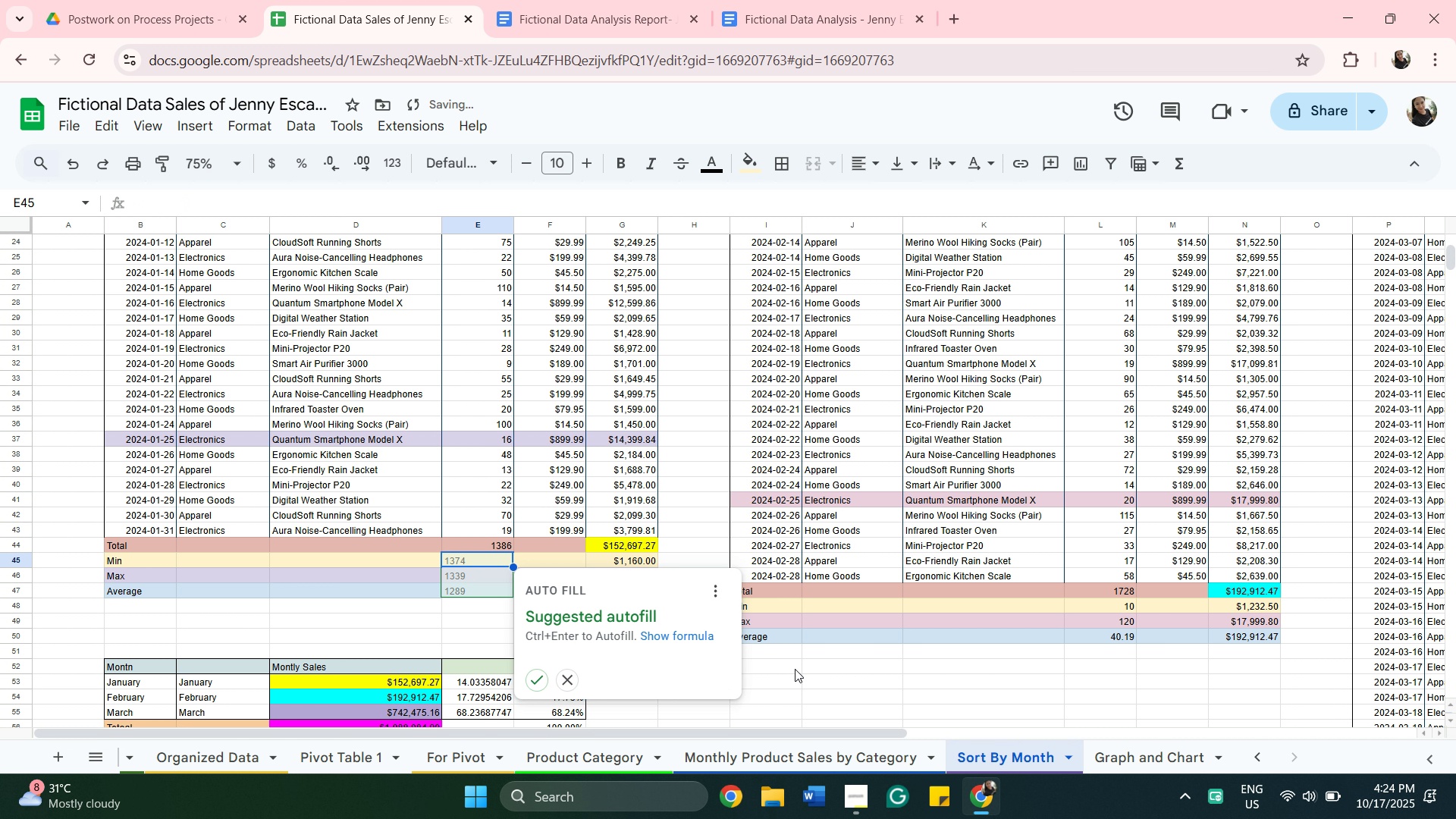 
left_click([812, 673])
 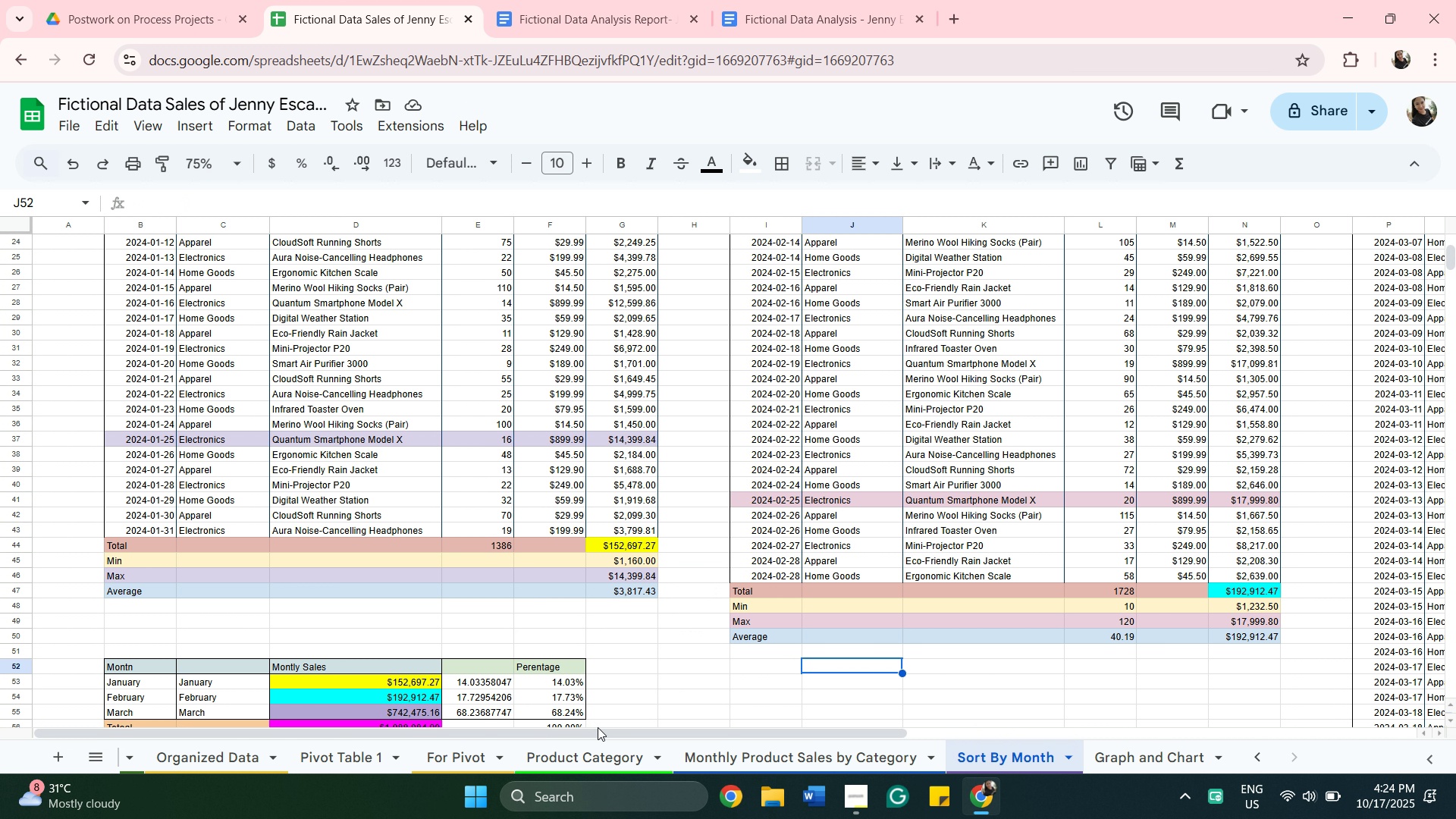 
left_click_drag(start_coordinate=[602, 730], to_coordinate=[720, 735])
 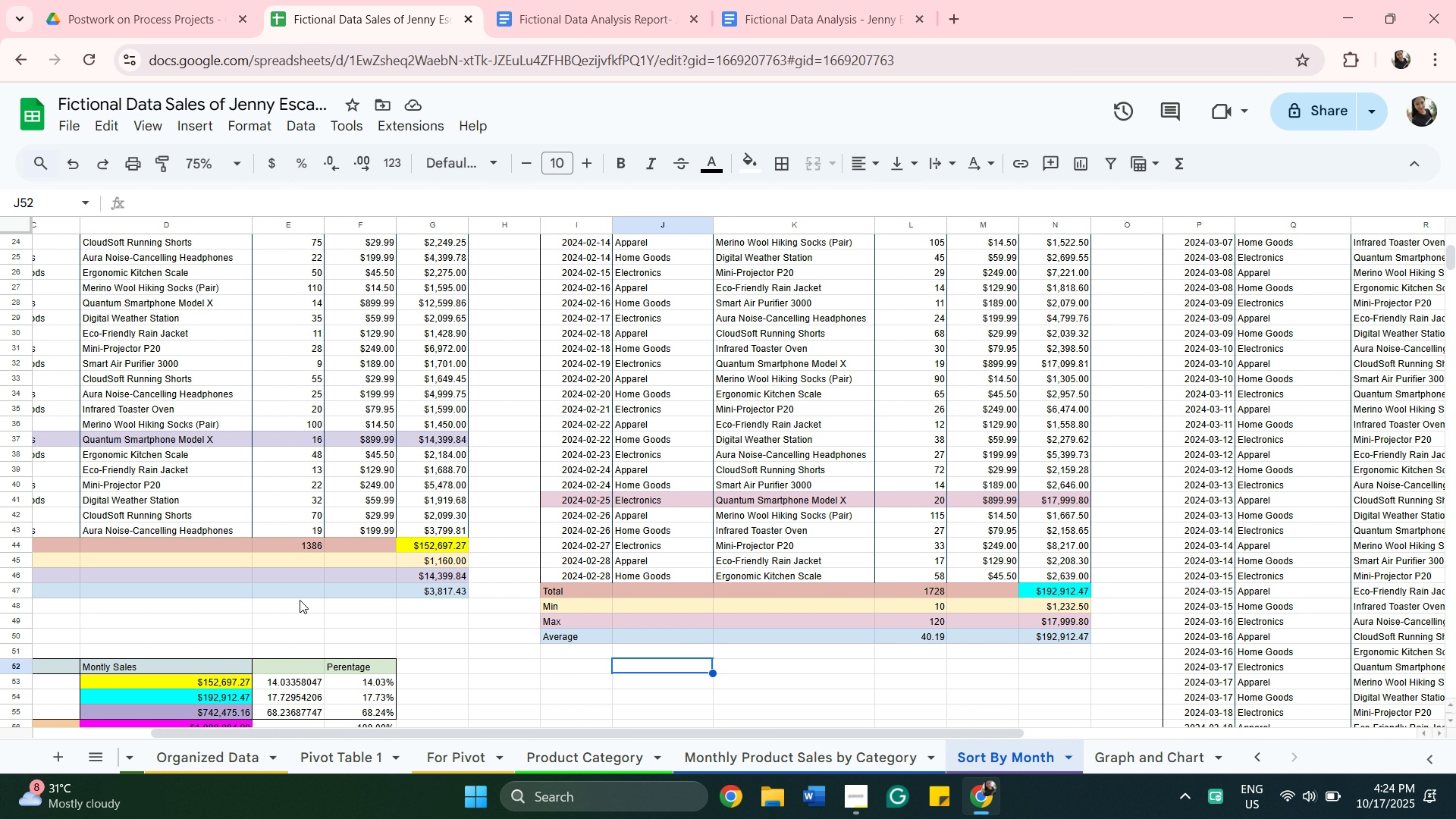 
wait(8.16)
 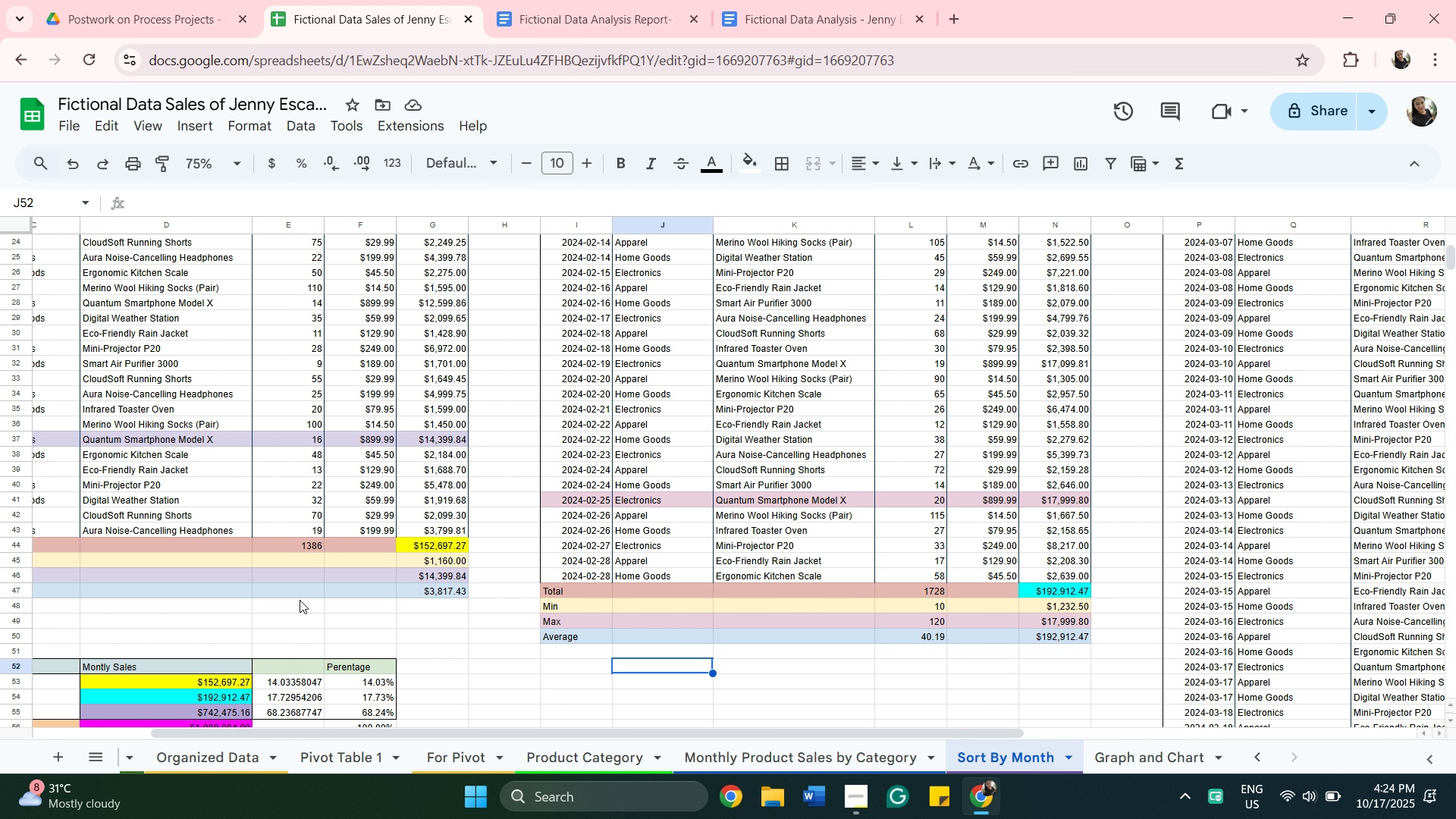 
double_click([927, 587])
 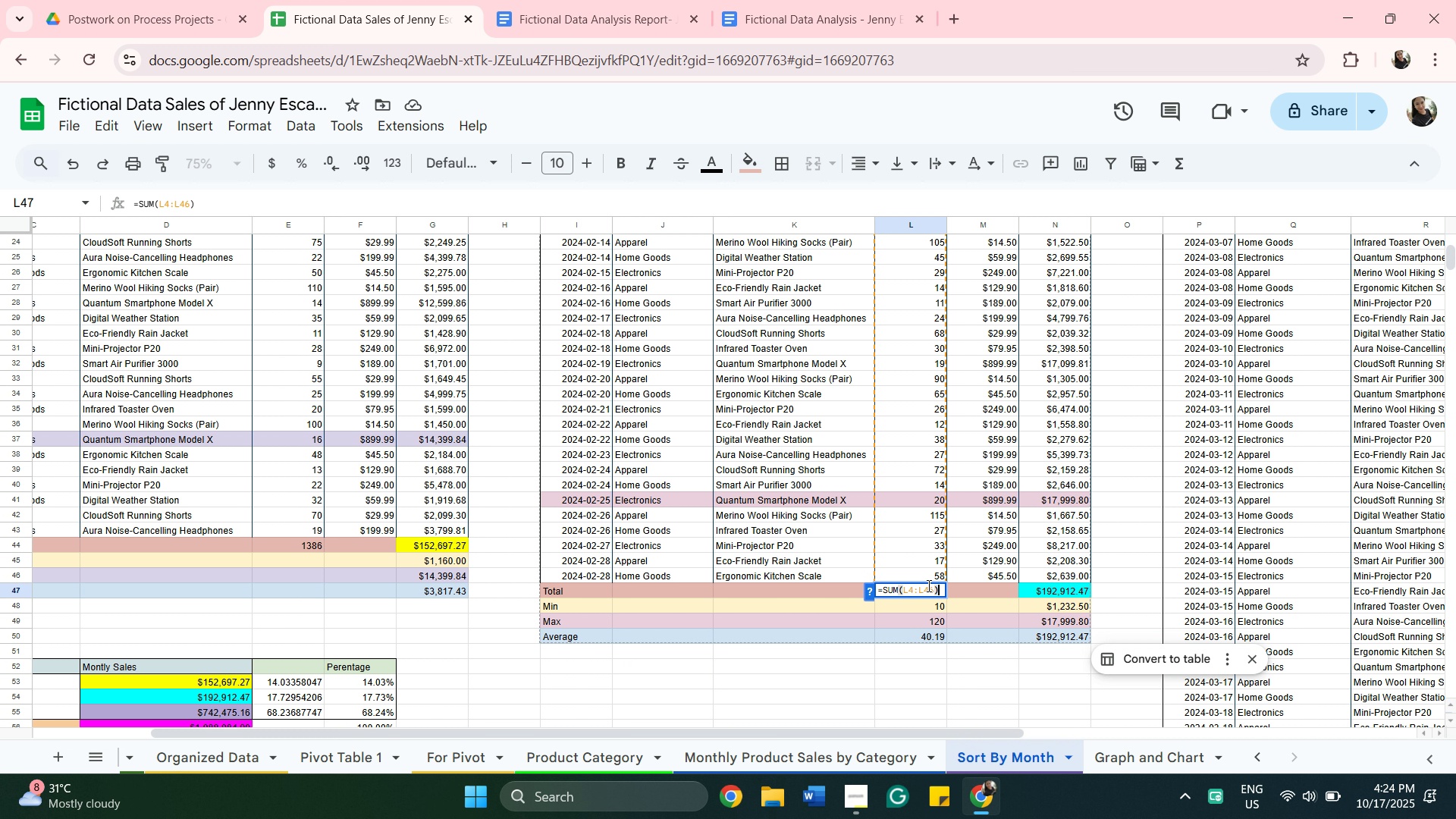 
scroll: coordinate [909, 566], scroll_direction: up, amount: 4.0
 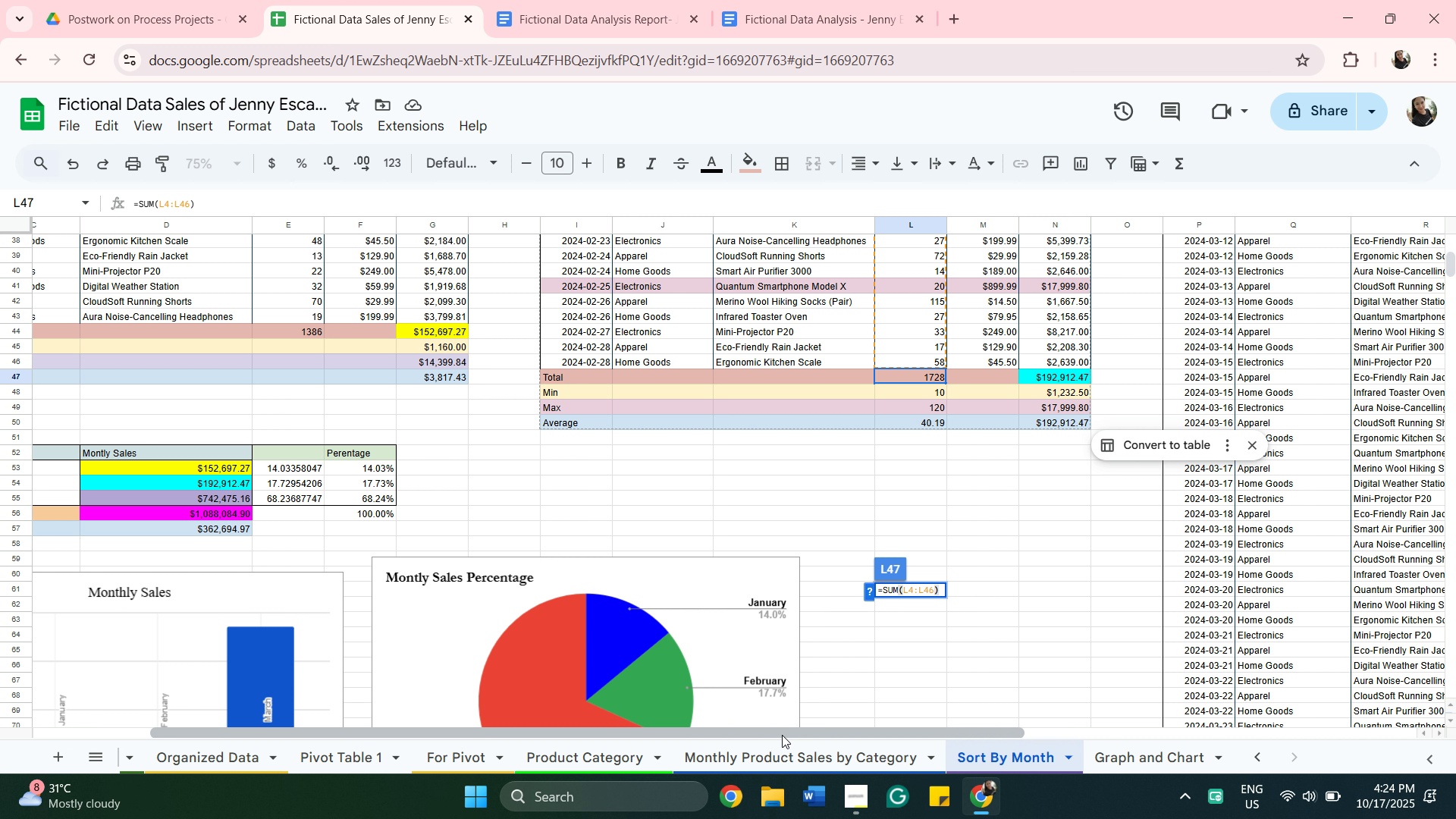 
left_click_drag(start_coordinate=[782, 735], to_coordinate=[1075, 731])
 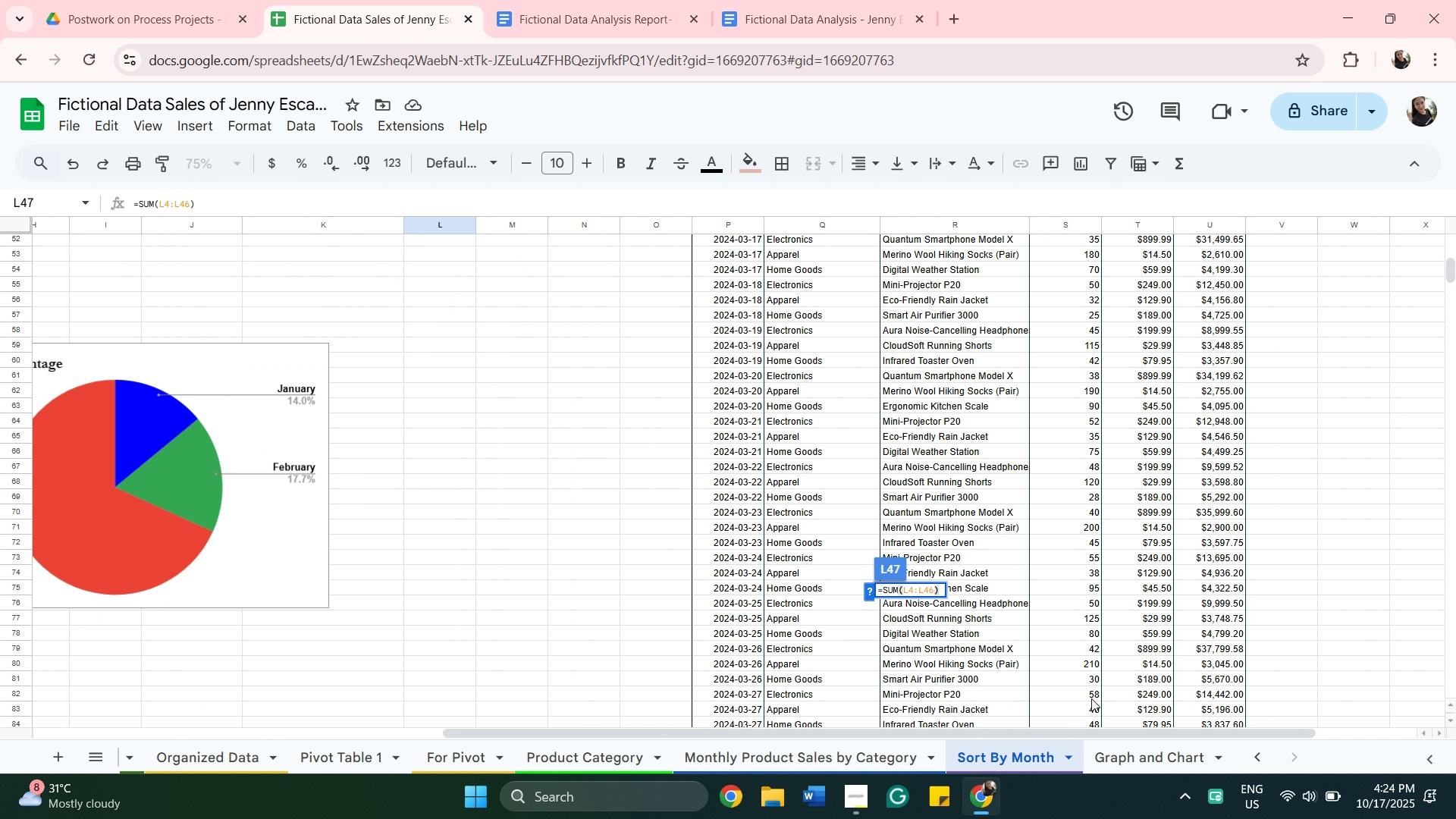 
scroll: coordinate [1093, 683], scroll_direction: down, amount: 8.0
 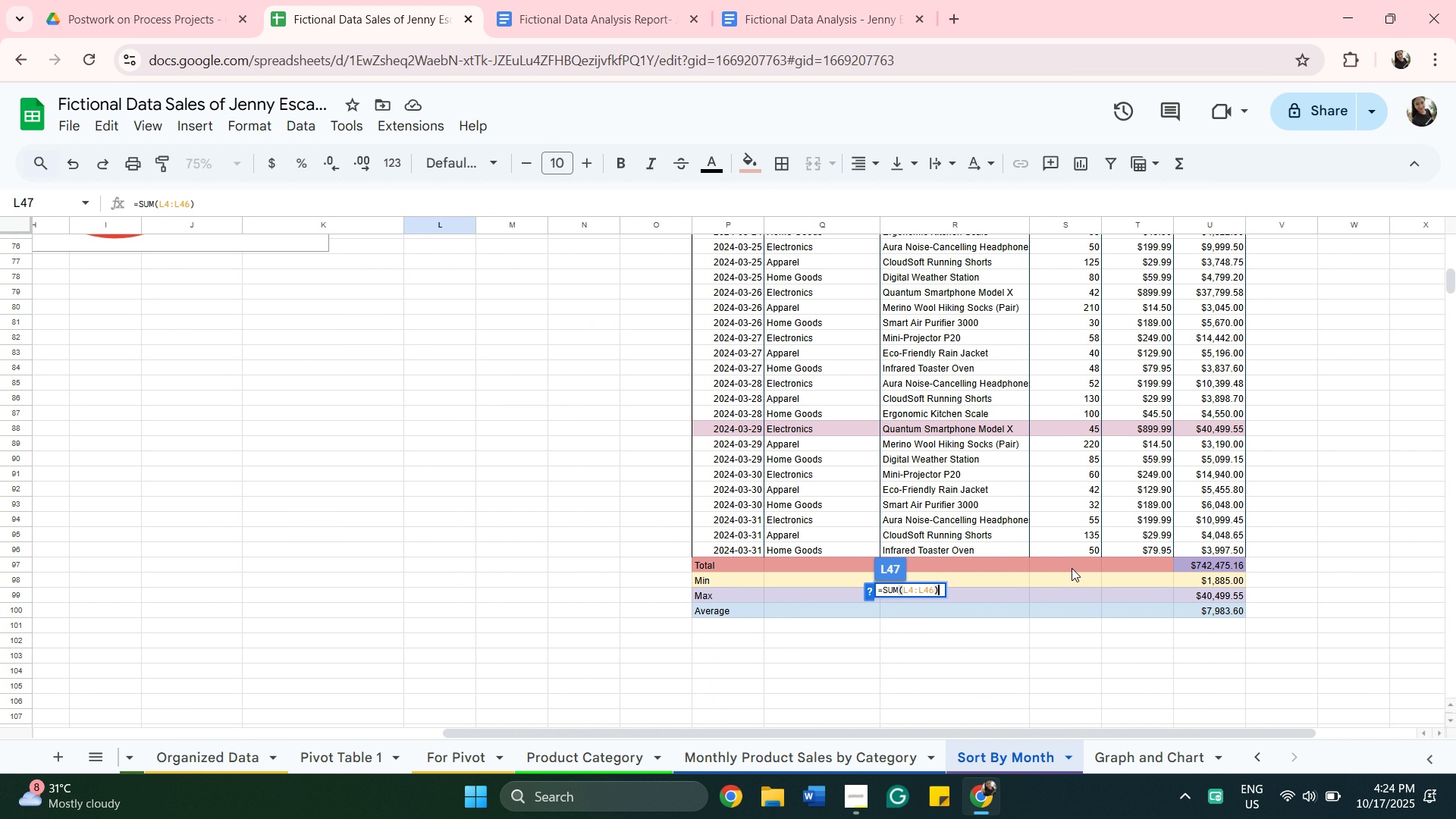 
double_click([1072, 568])
 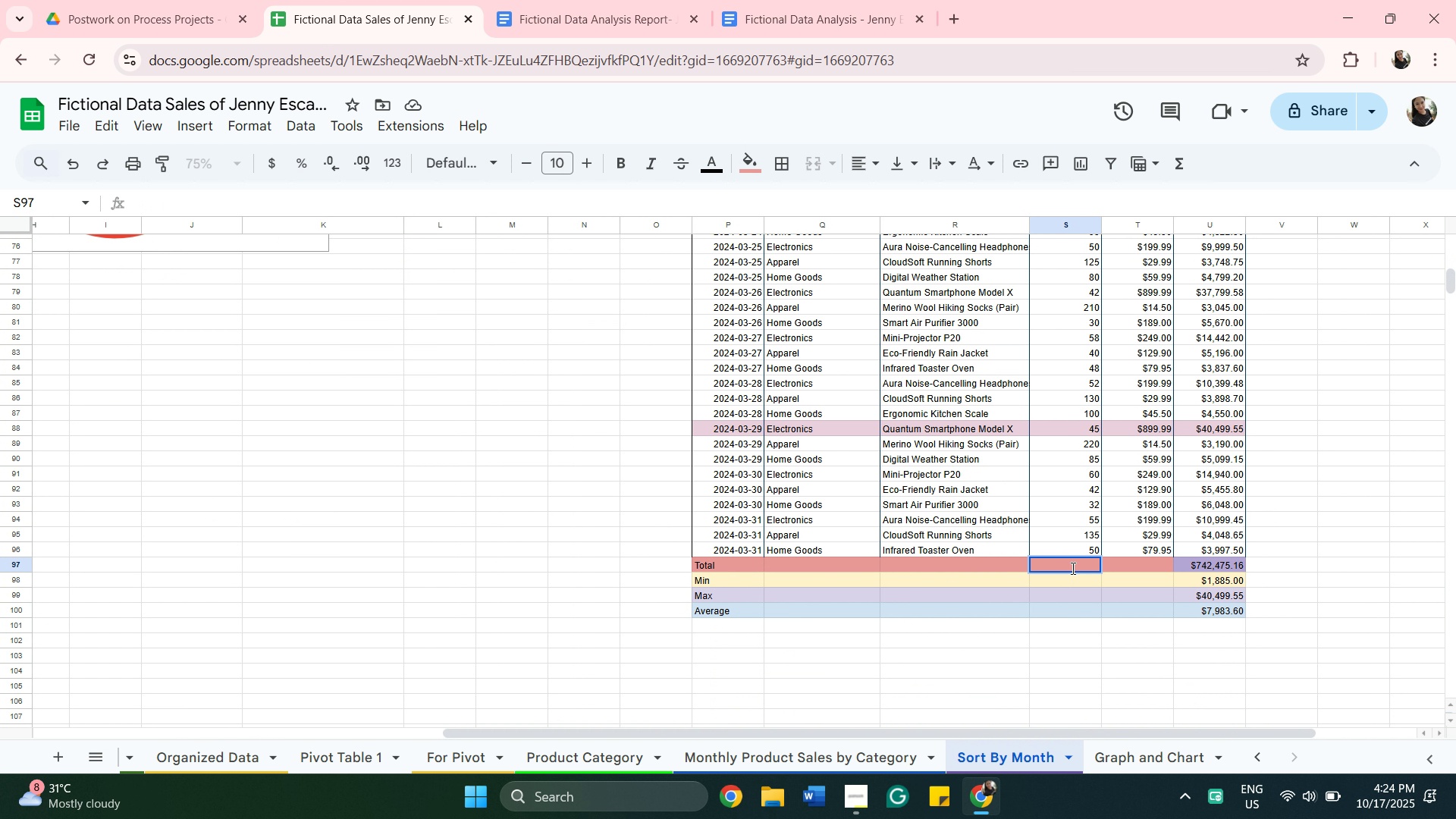 
key(Equal)
 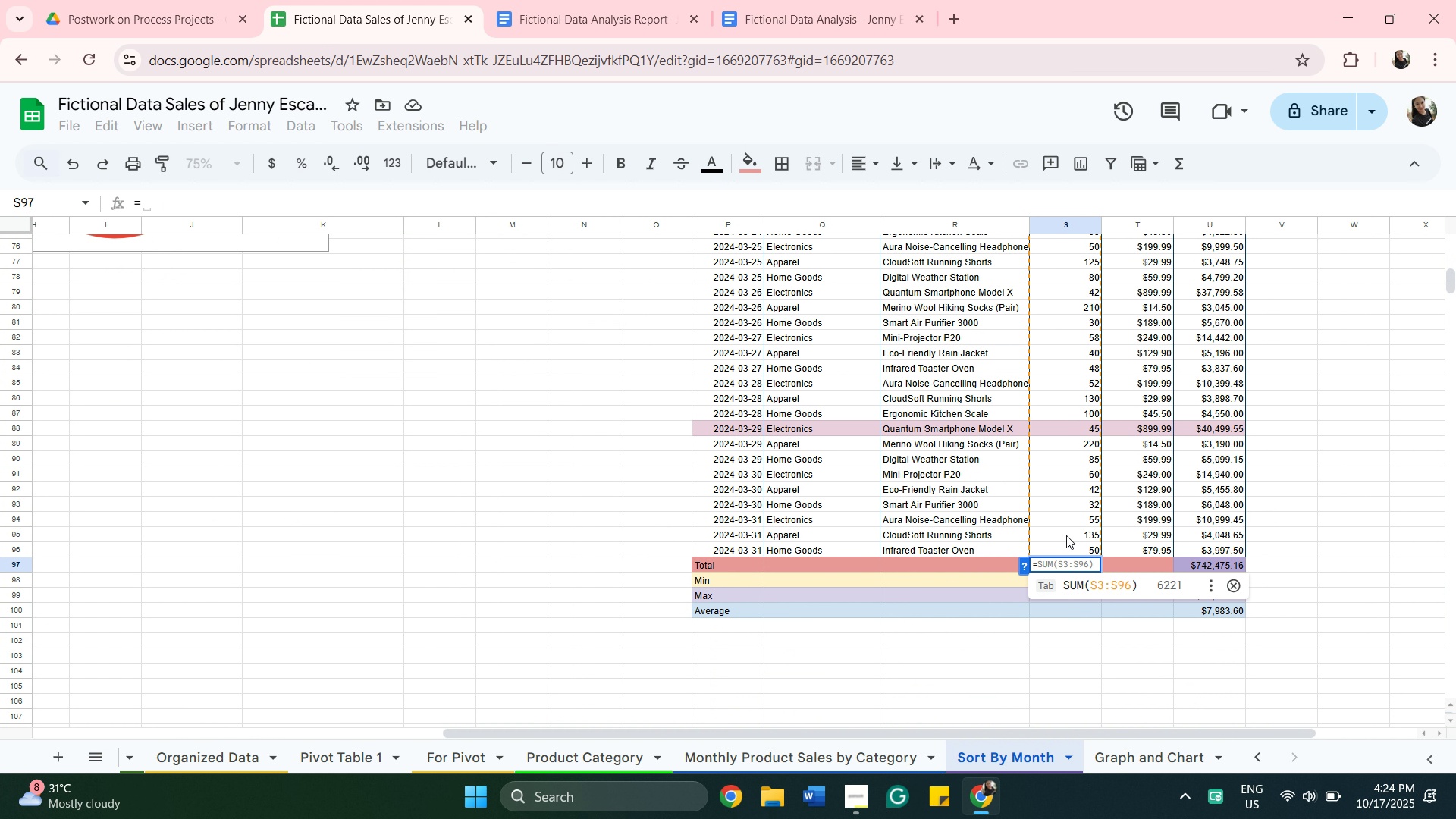 
scroll: coordinate [1059, 522], scroll_direction: up, amount: 18.0
 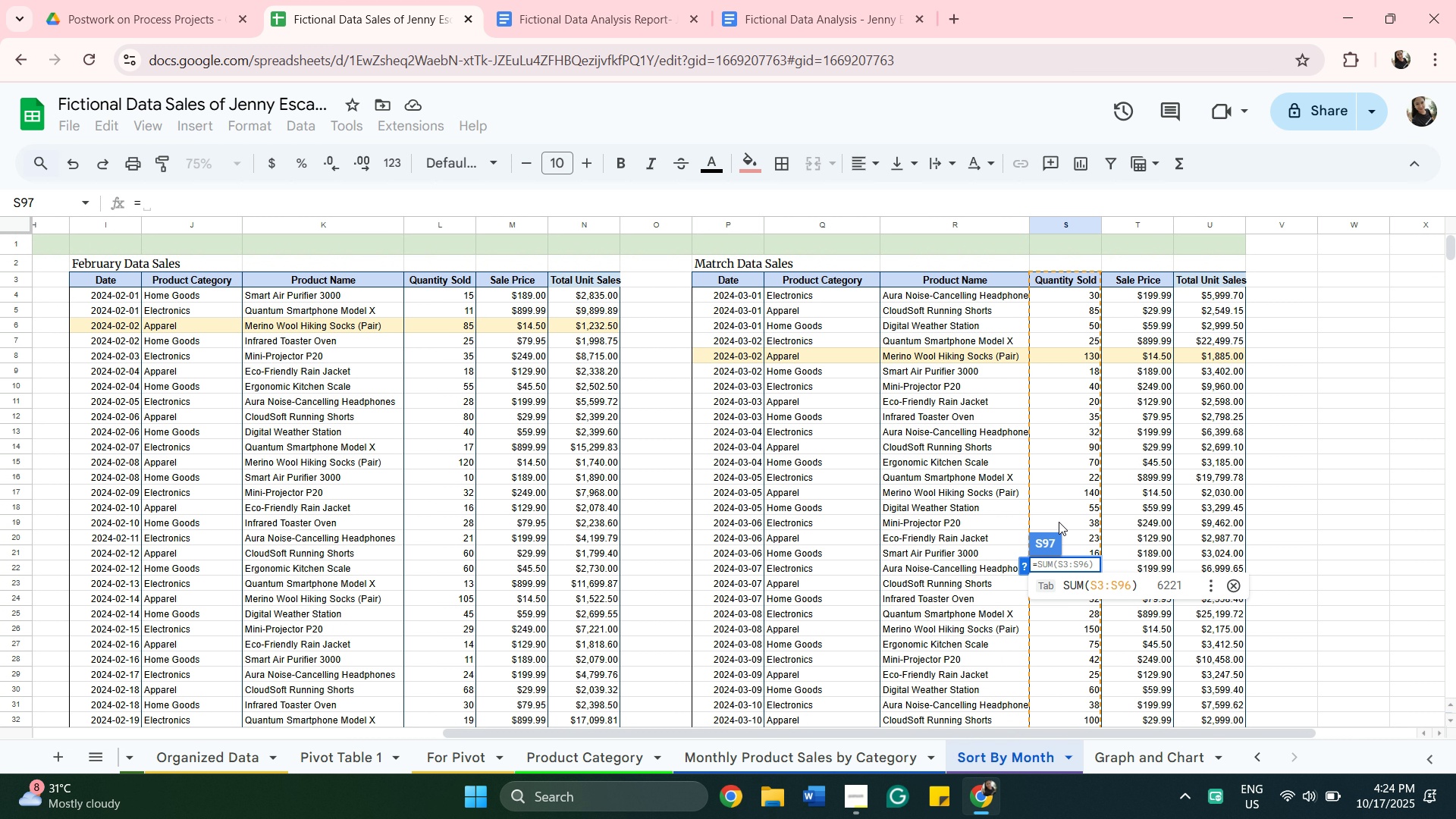 
scroll: coordinate [1059, 522], scroll_direction: down, amount: 20.0
 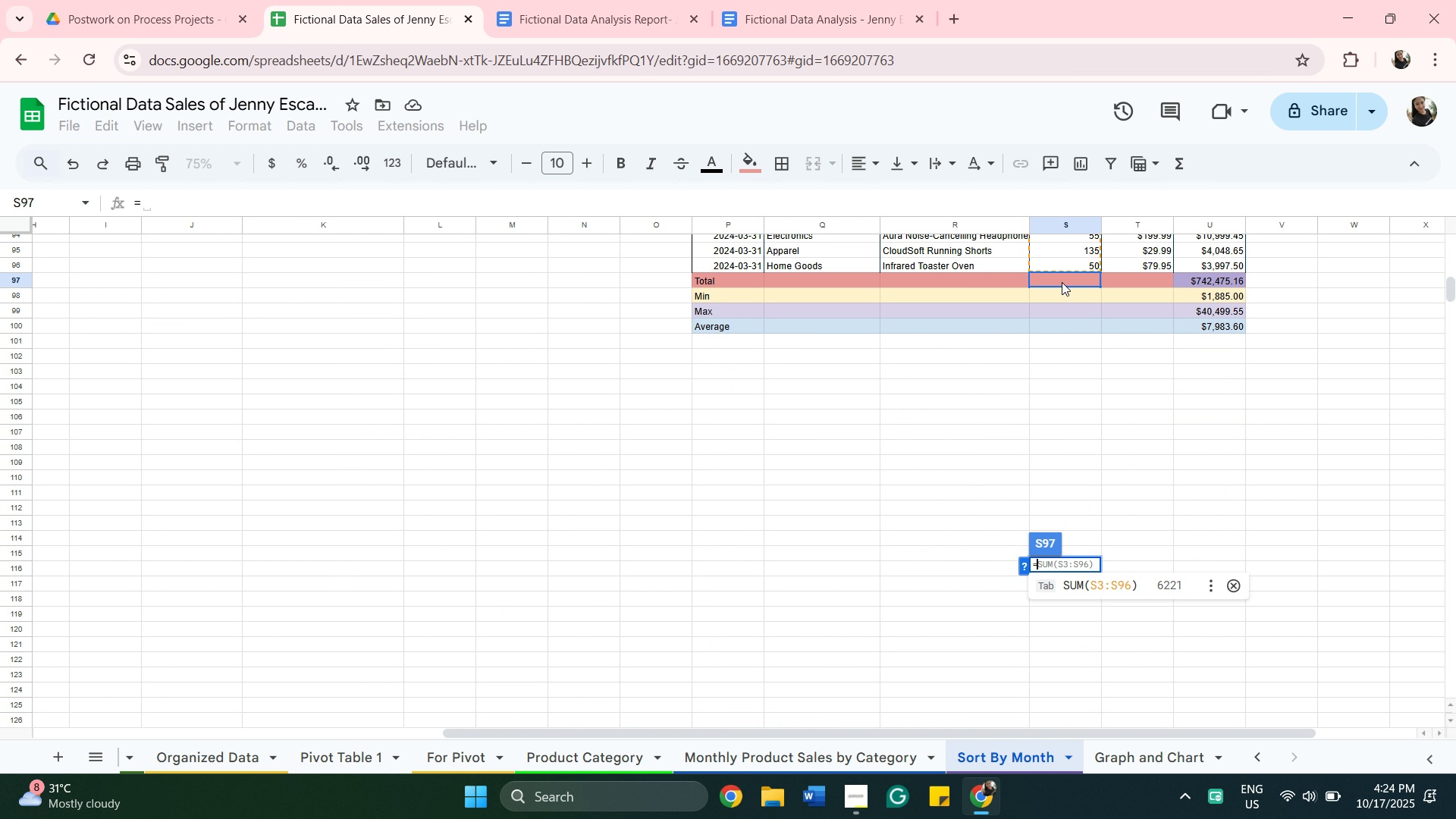 
double_click([1062, 282])
 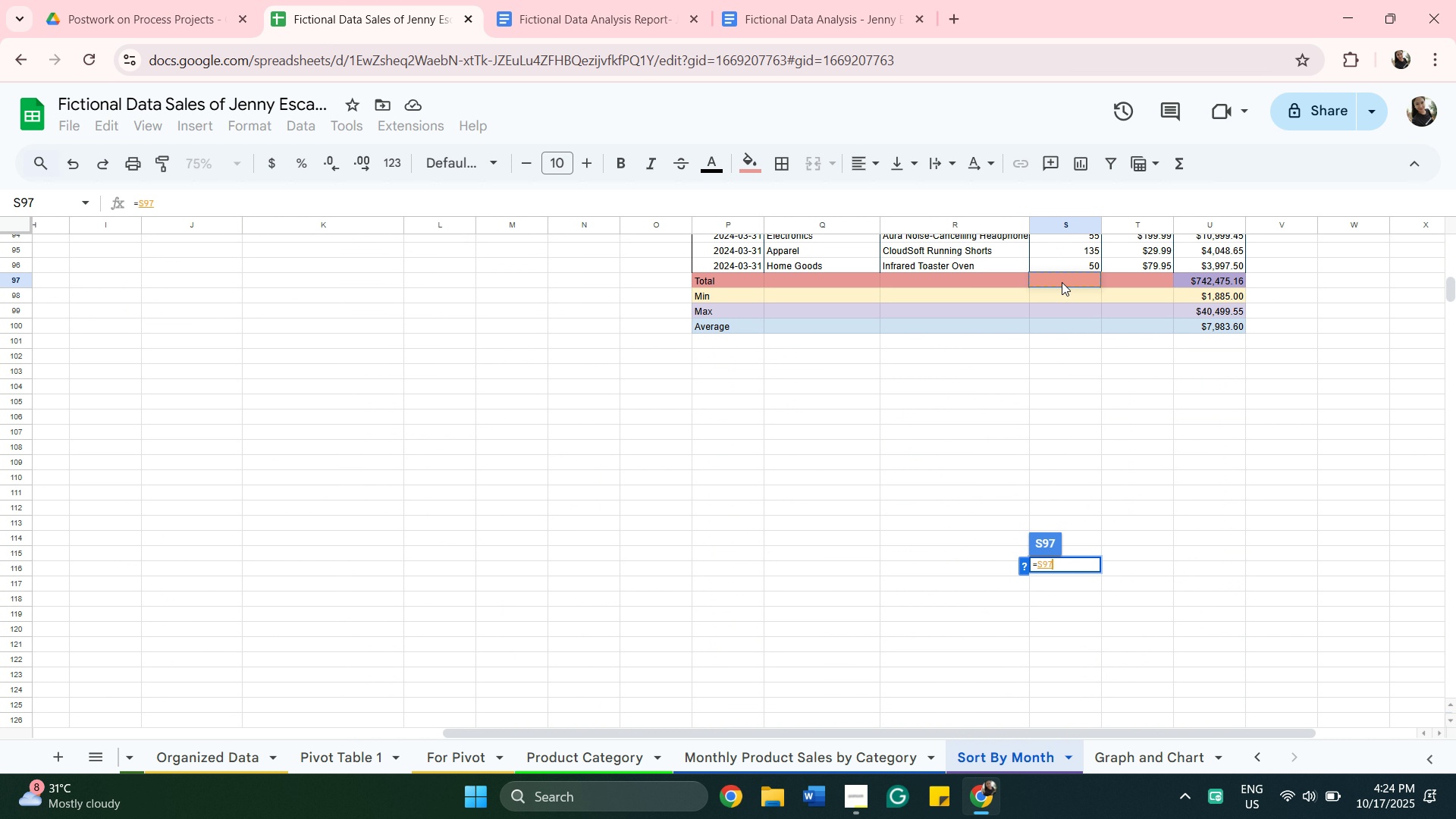 
double_click([1062, 282])
 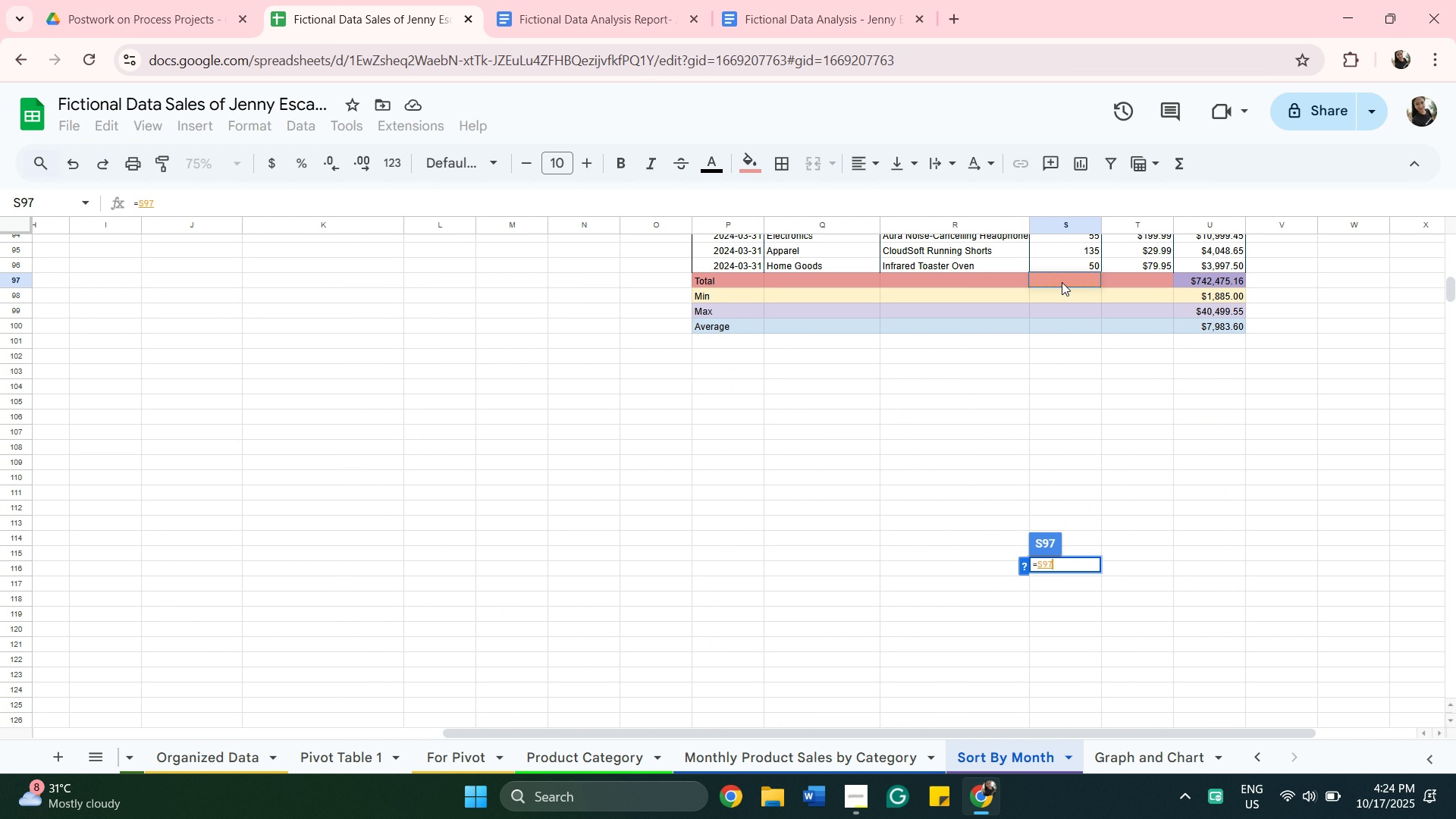 
left_click([1062, 282])
 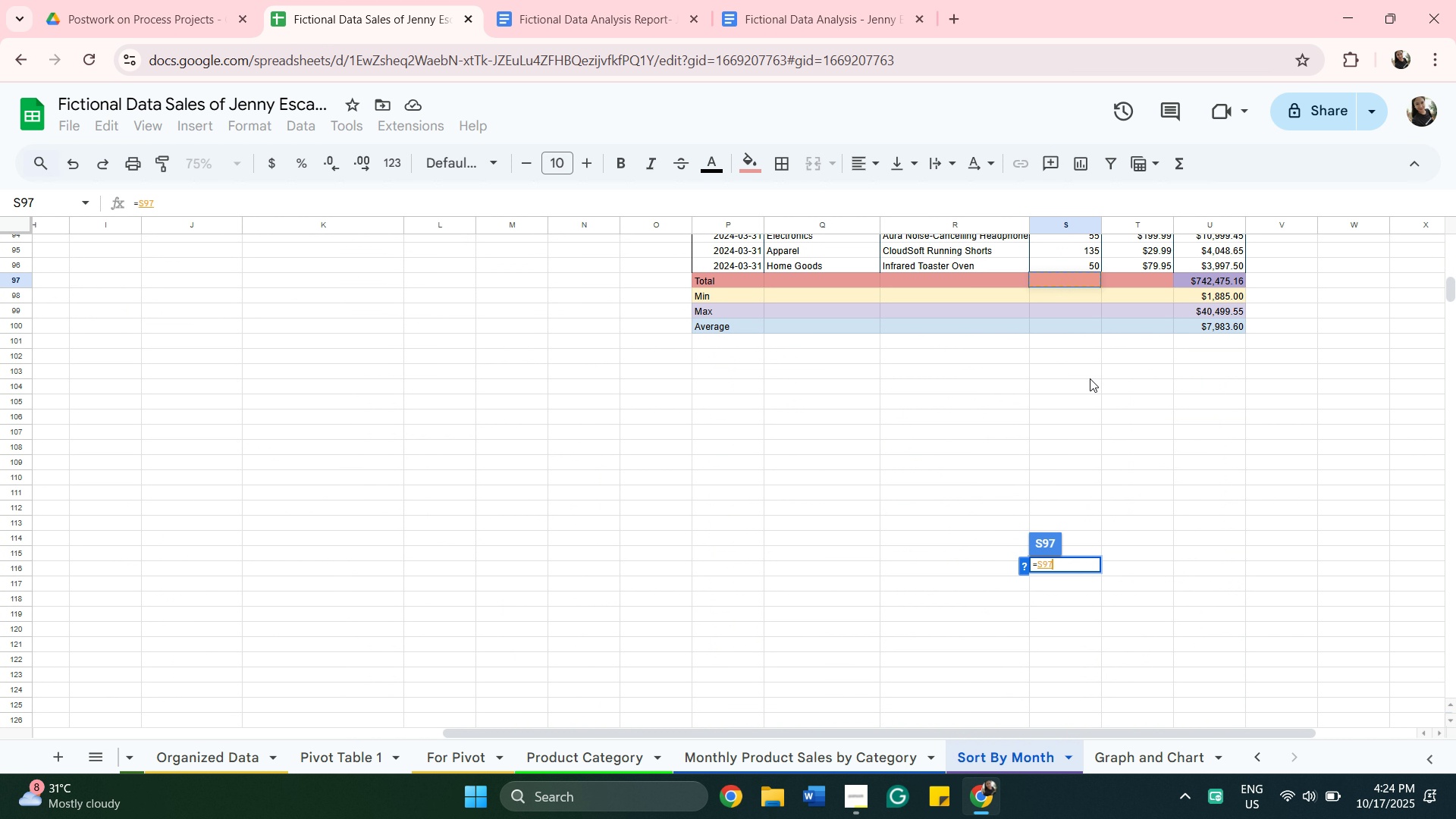 
key(Backspace)
key(Backspace)
type(u7)
key(Backspace)
key(Backspace)
 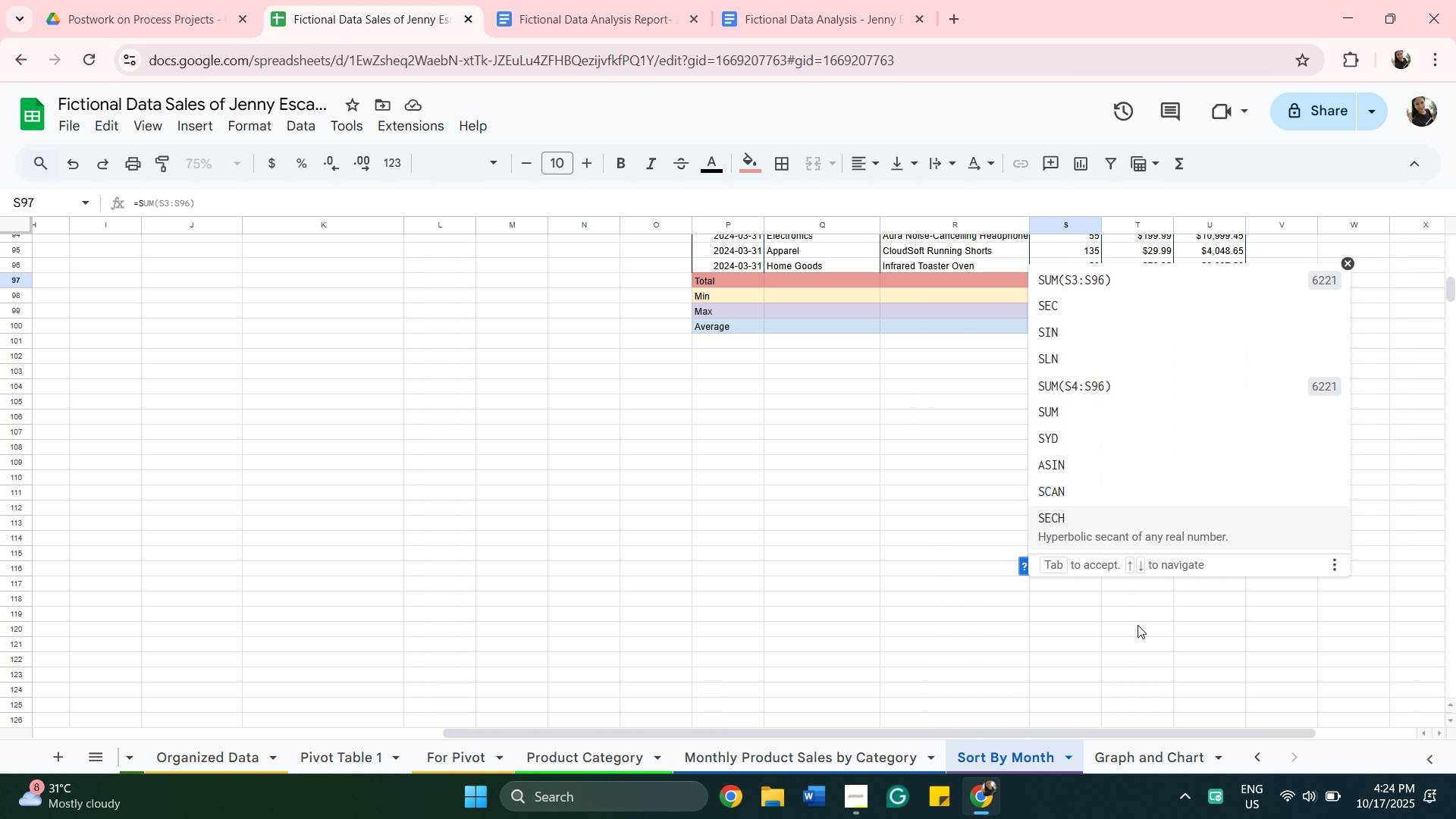 
left_click([902, 607])
 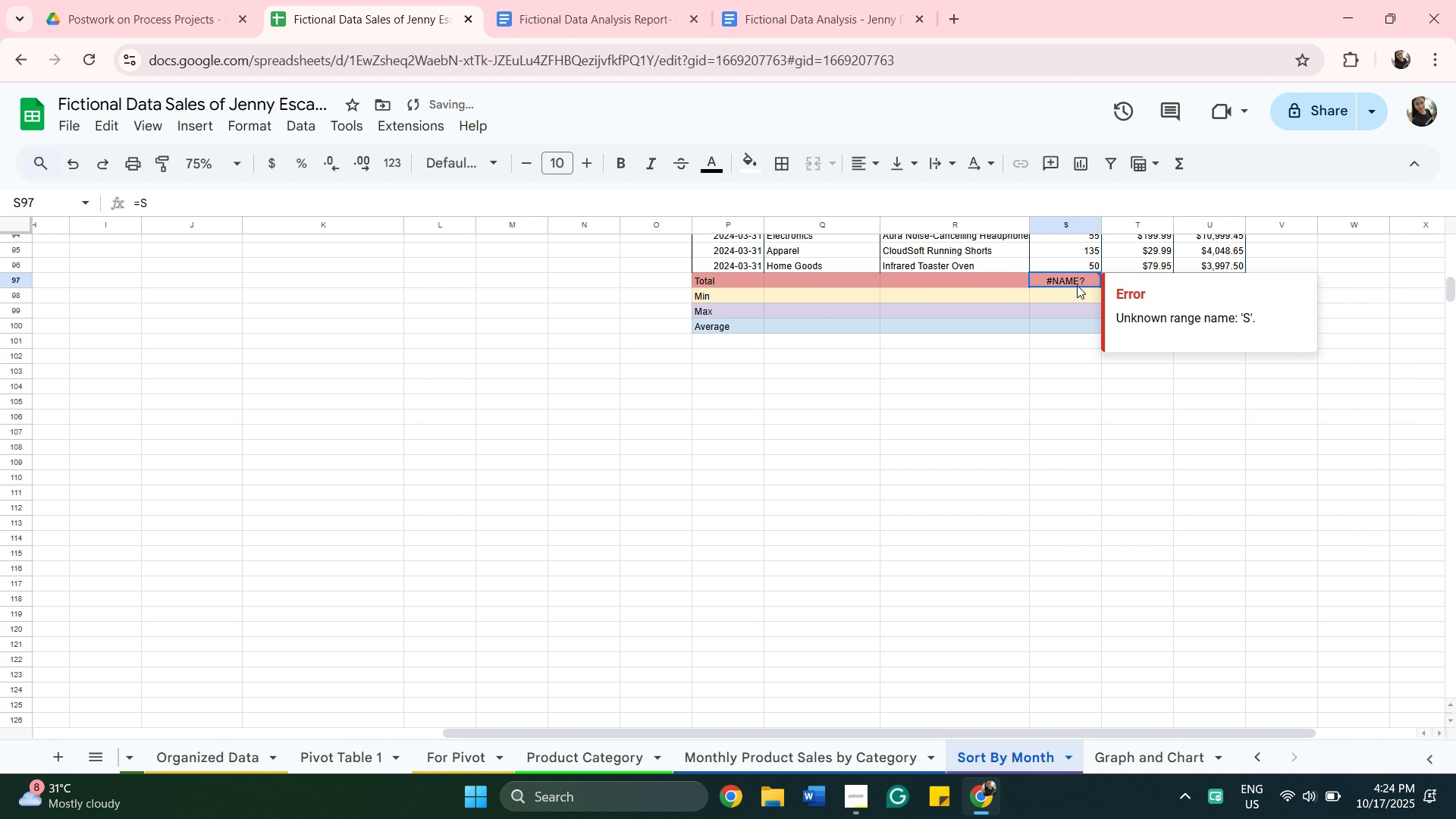 
double_click([1077, 285])
 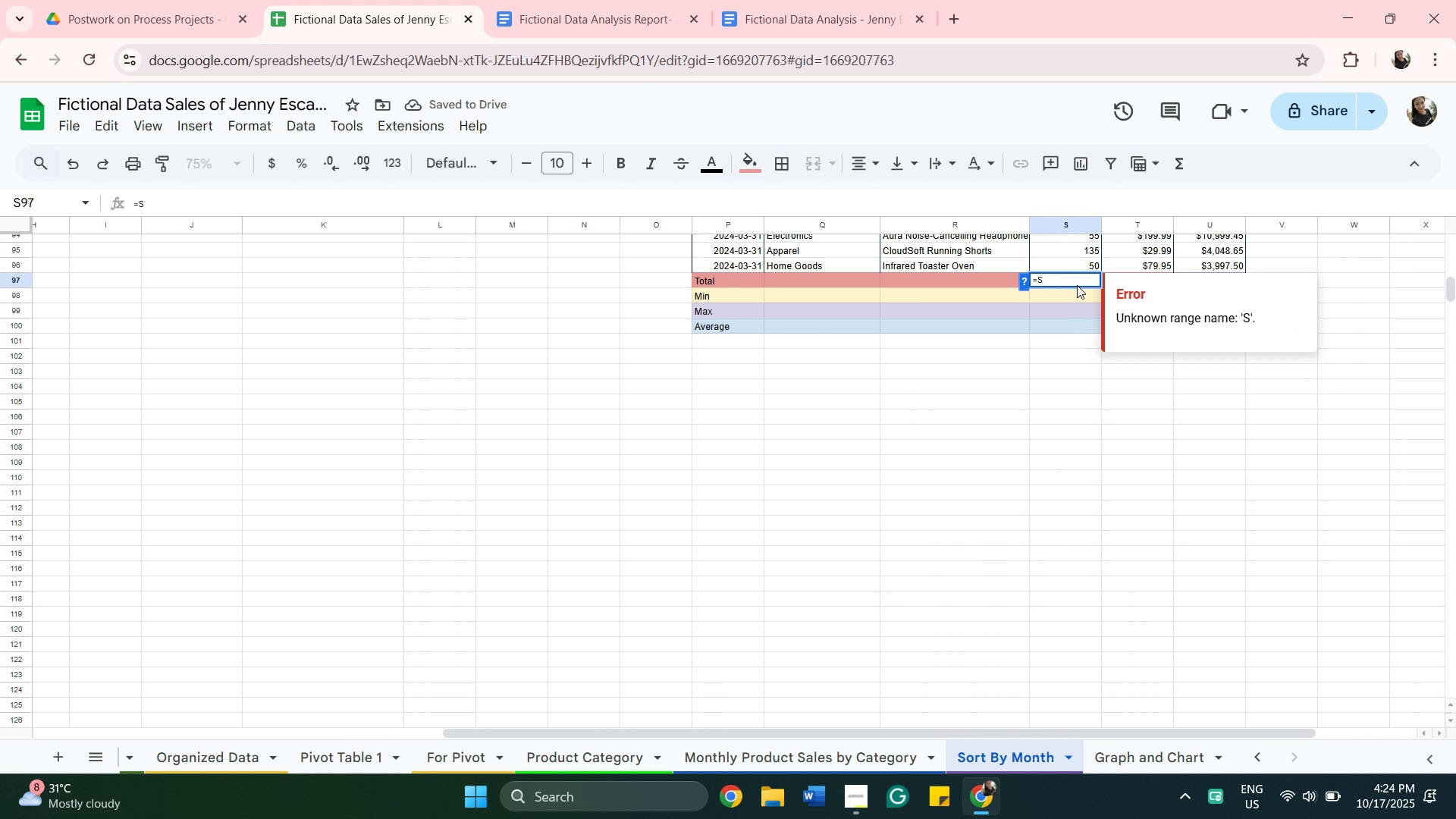 
key(U)
 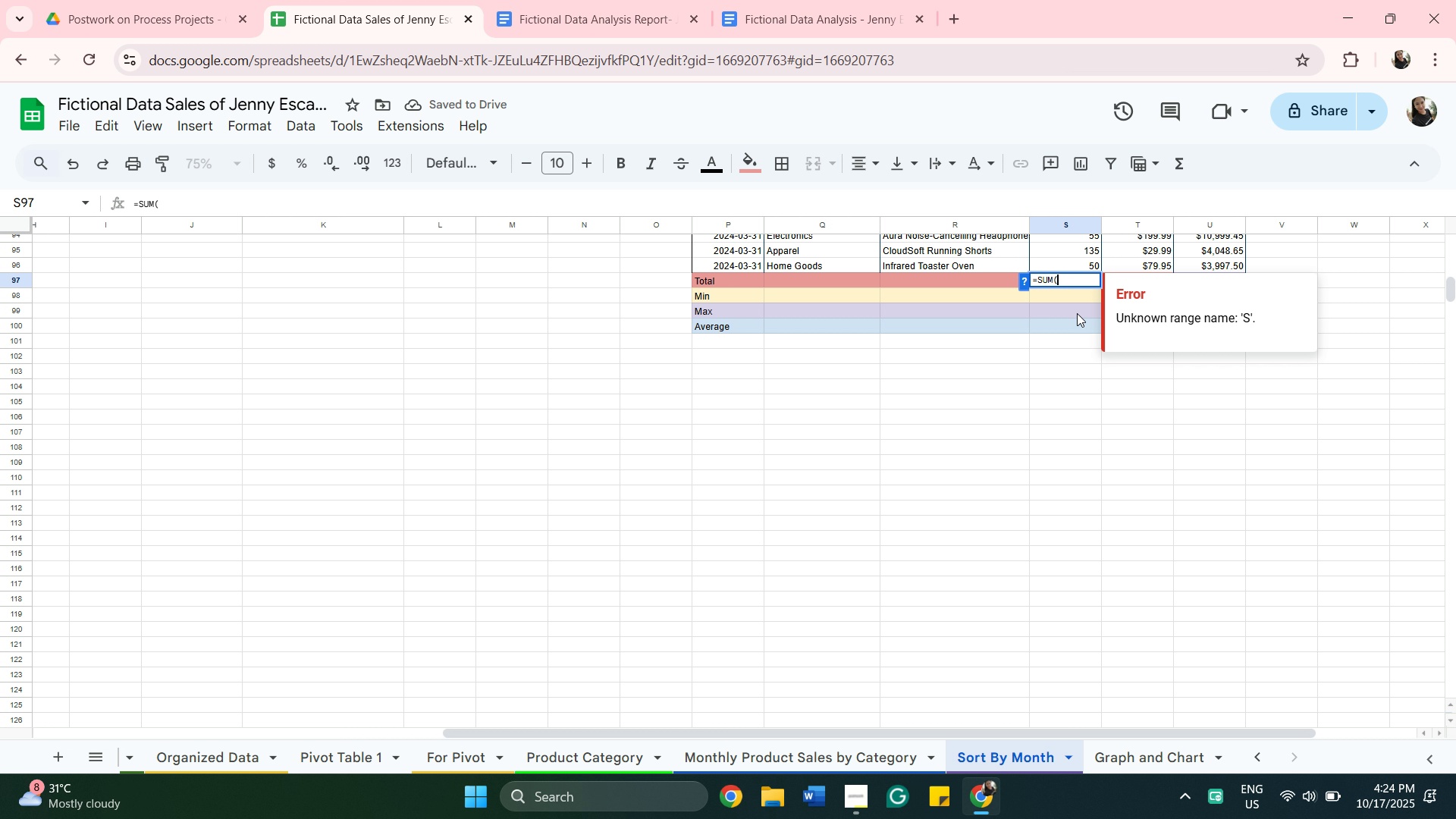 
left_click([1077, 313])
 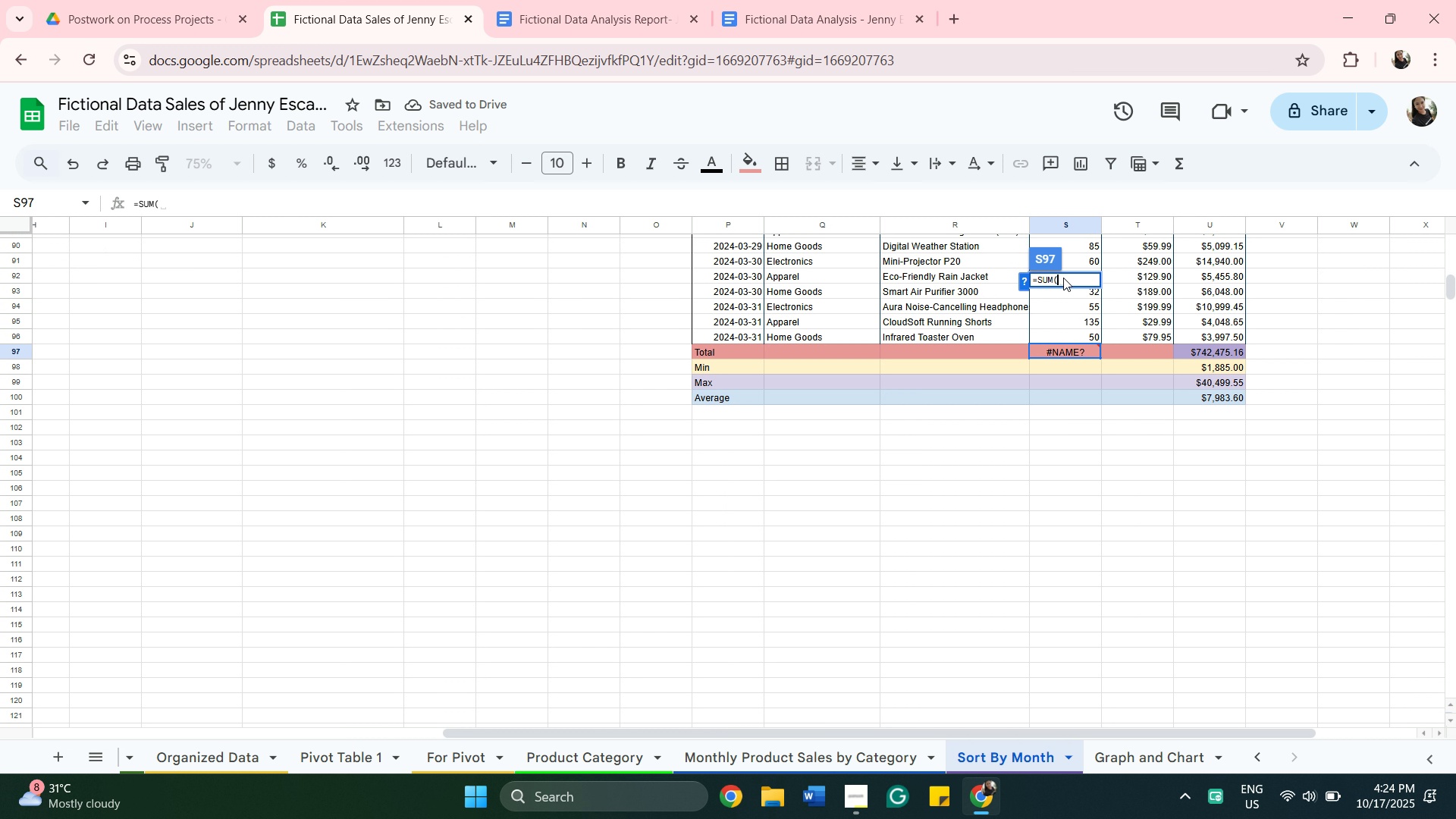 
scroll: coordinate [1082, 347], scroll_direction: up, amount: 28.0
 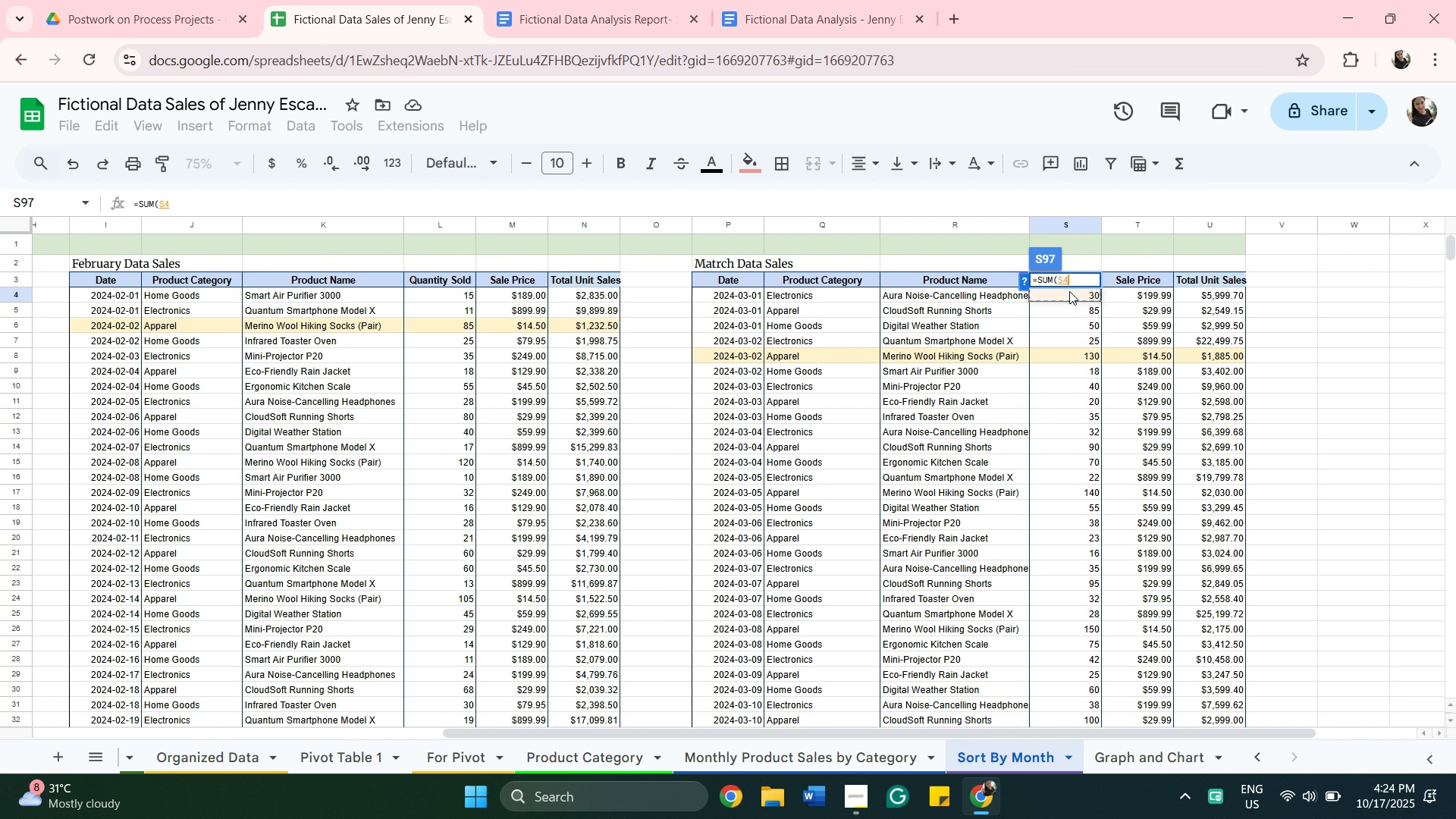 
left_click([1069, 291])
 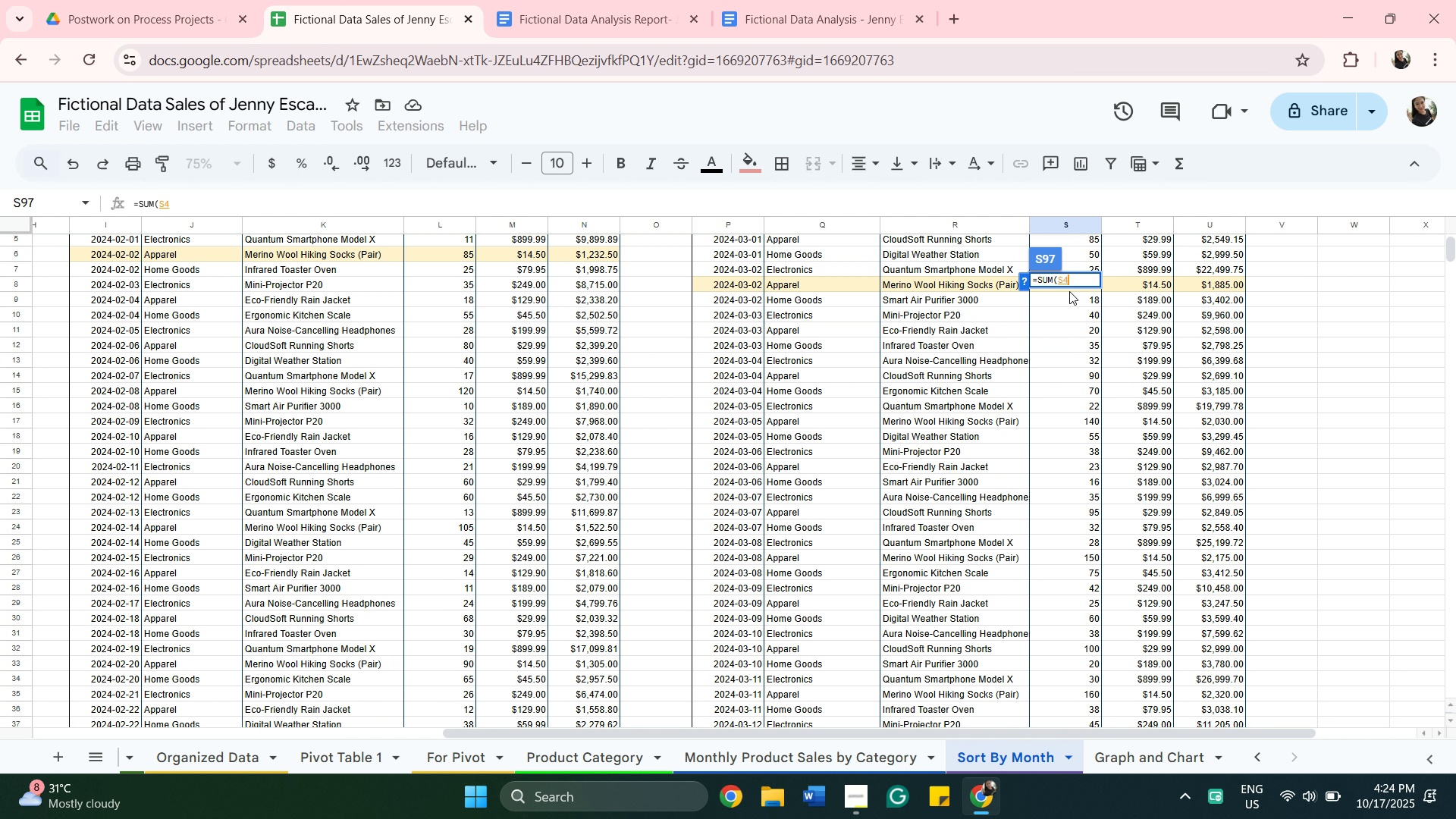 
scroll: coordinate [1074, 307], scroll_direction: down, amount: 19.0
 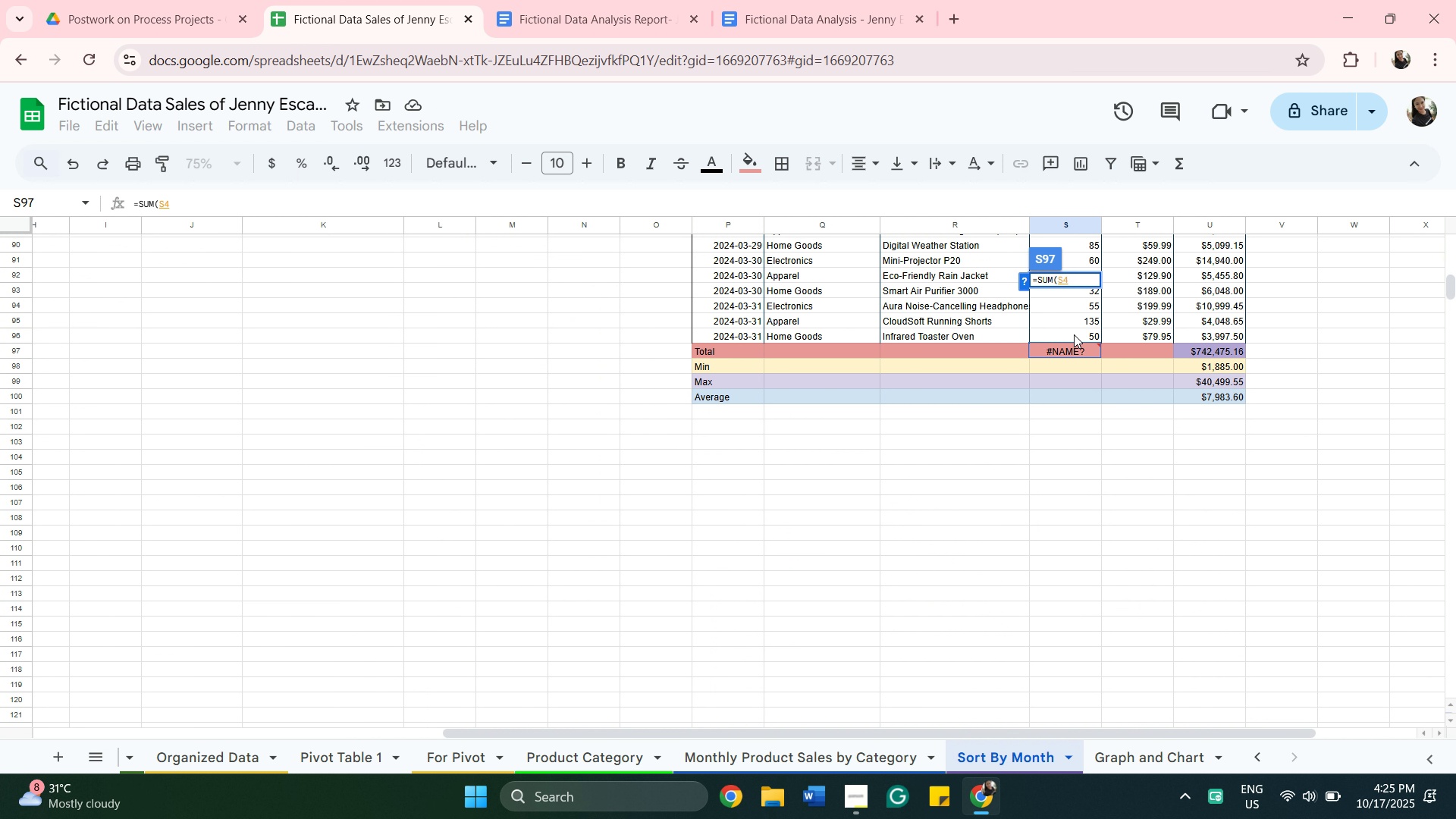 
hold_key(key=ShiftLeft, duration=0.36)
left_click([1074, 334])
 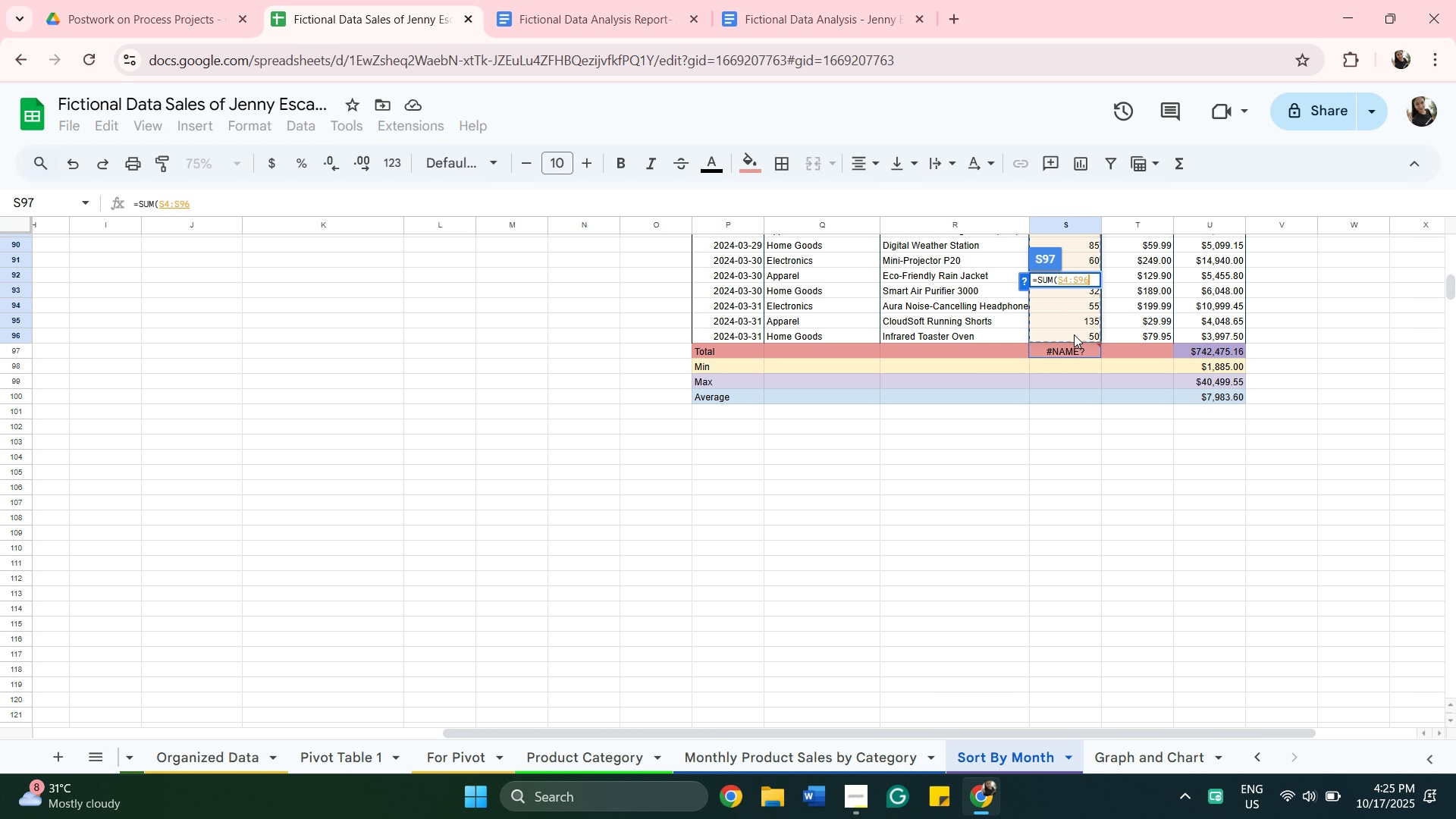 
key(Enter)
 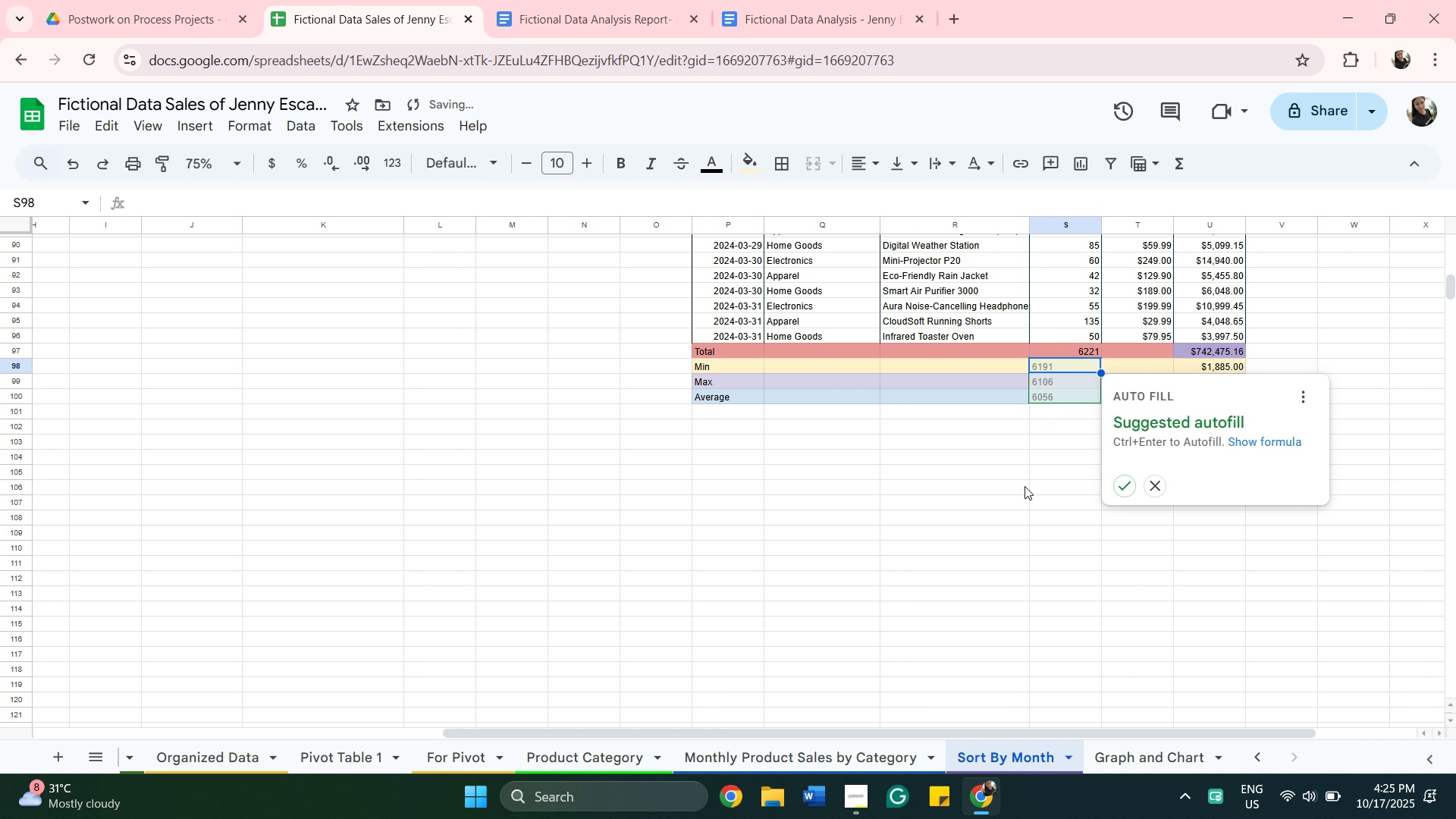 
left_click([1025, 485])
 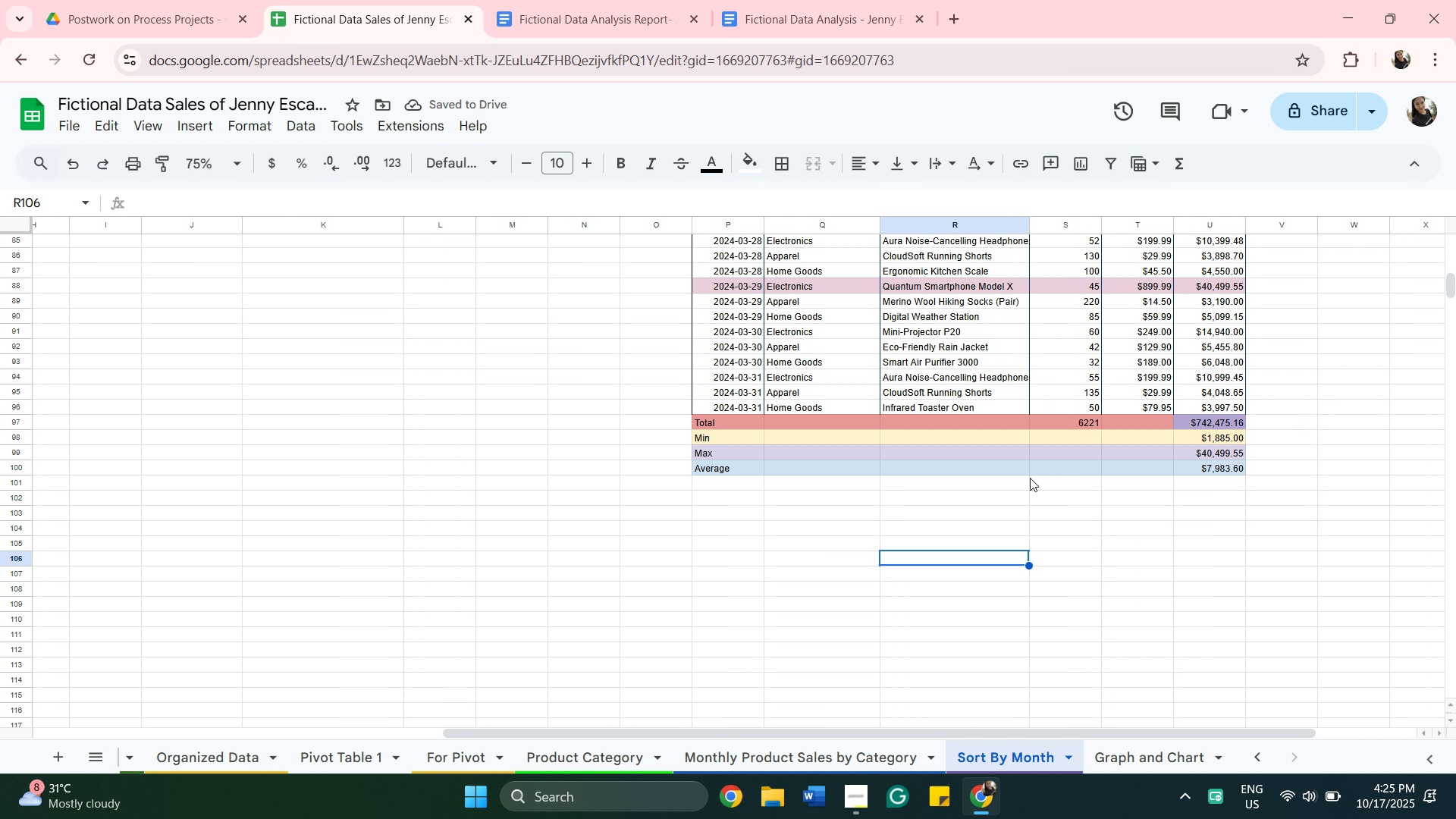 
scroll: coordinate [1030, 478], scroll_direction: up, amount: 1.0
 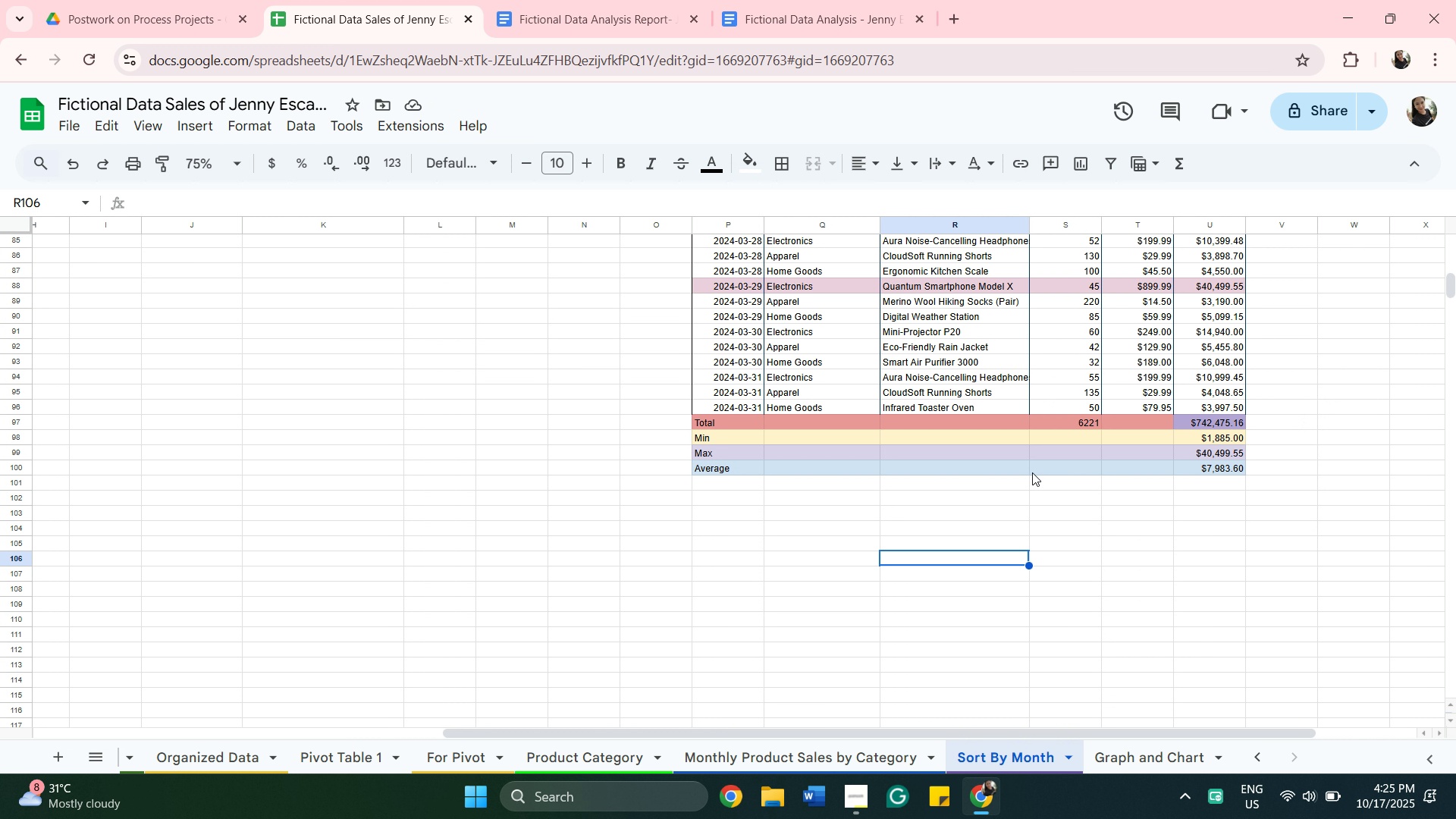 
scroll: coordinate [1021, 493], scroll_direction: down, amount: 1.0
 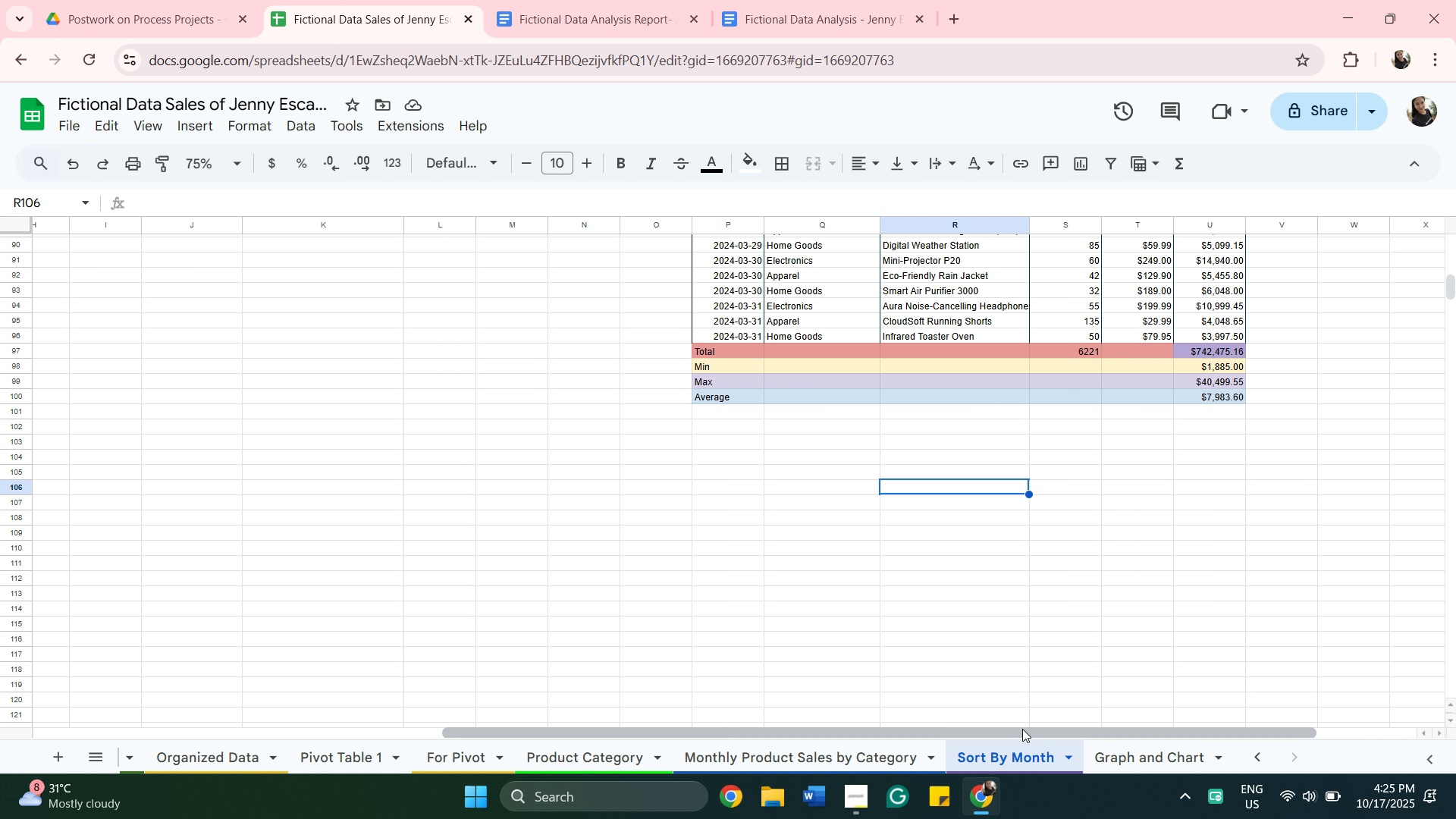 
left_click_drag(start_coordinate=[1023, 729], to_coordinate=[302, 718])
 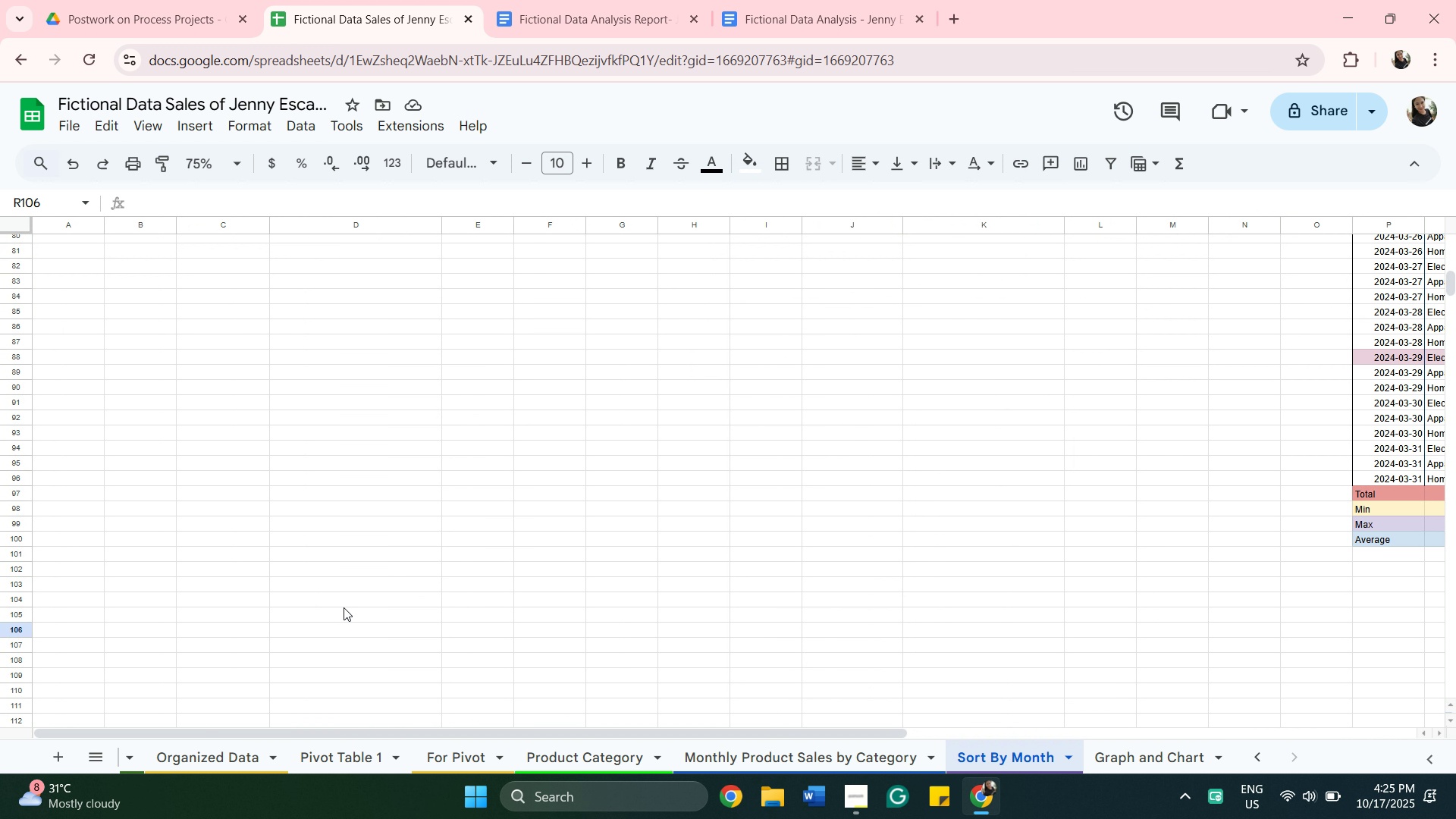 
scroll: coordinate [346, 602], scroll_direction: up, amount: 10.0
 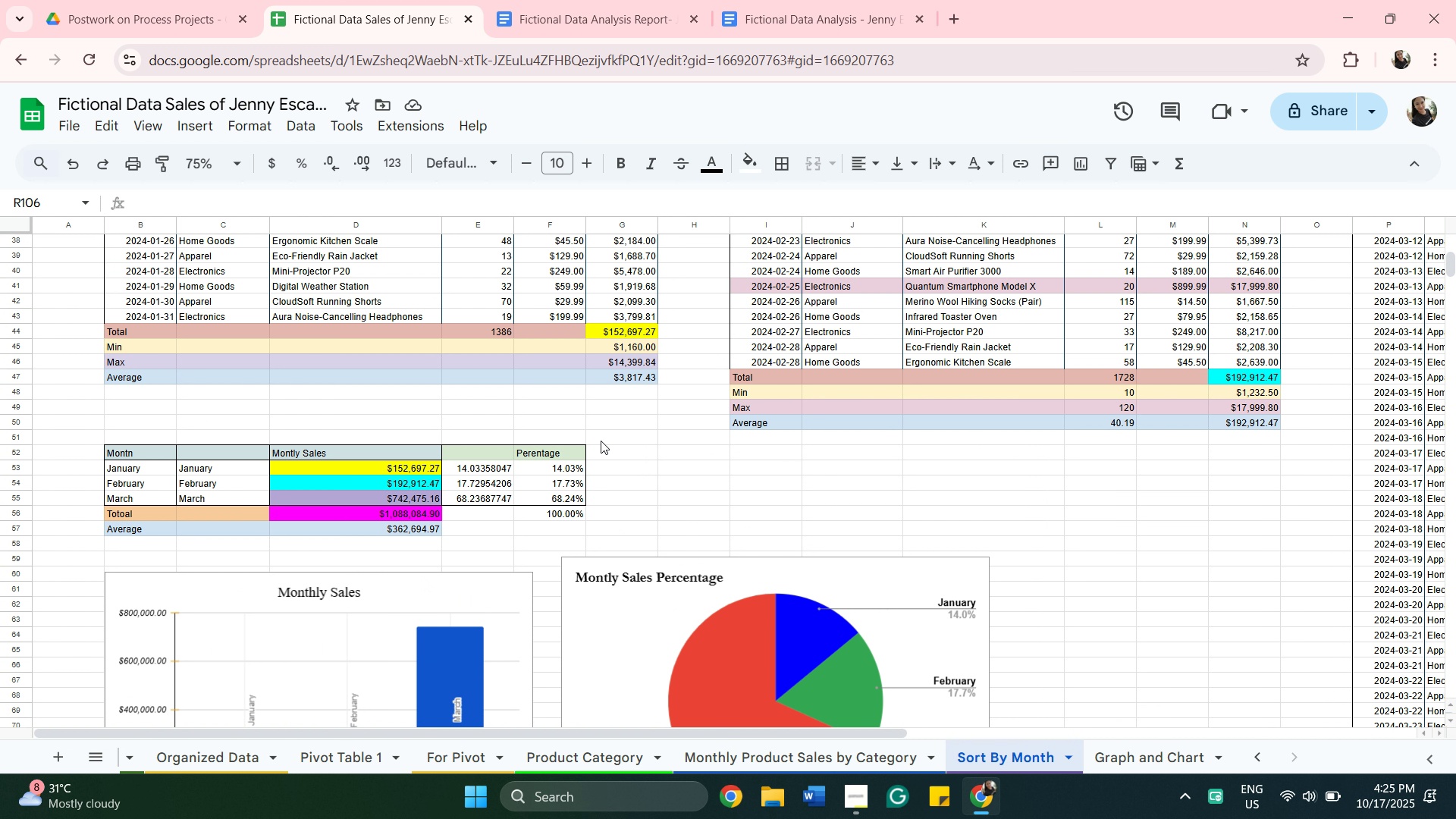 
mouse_move([504, 333])
 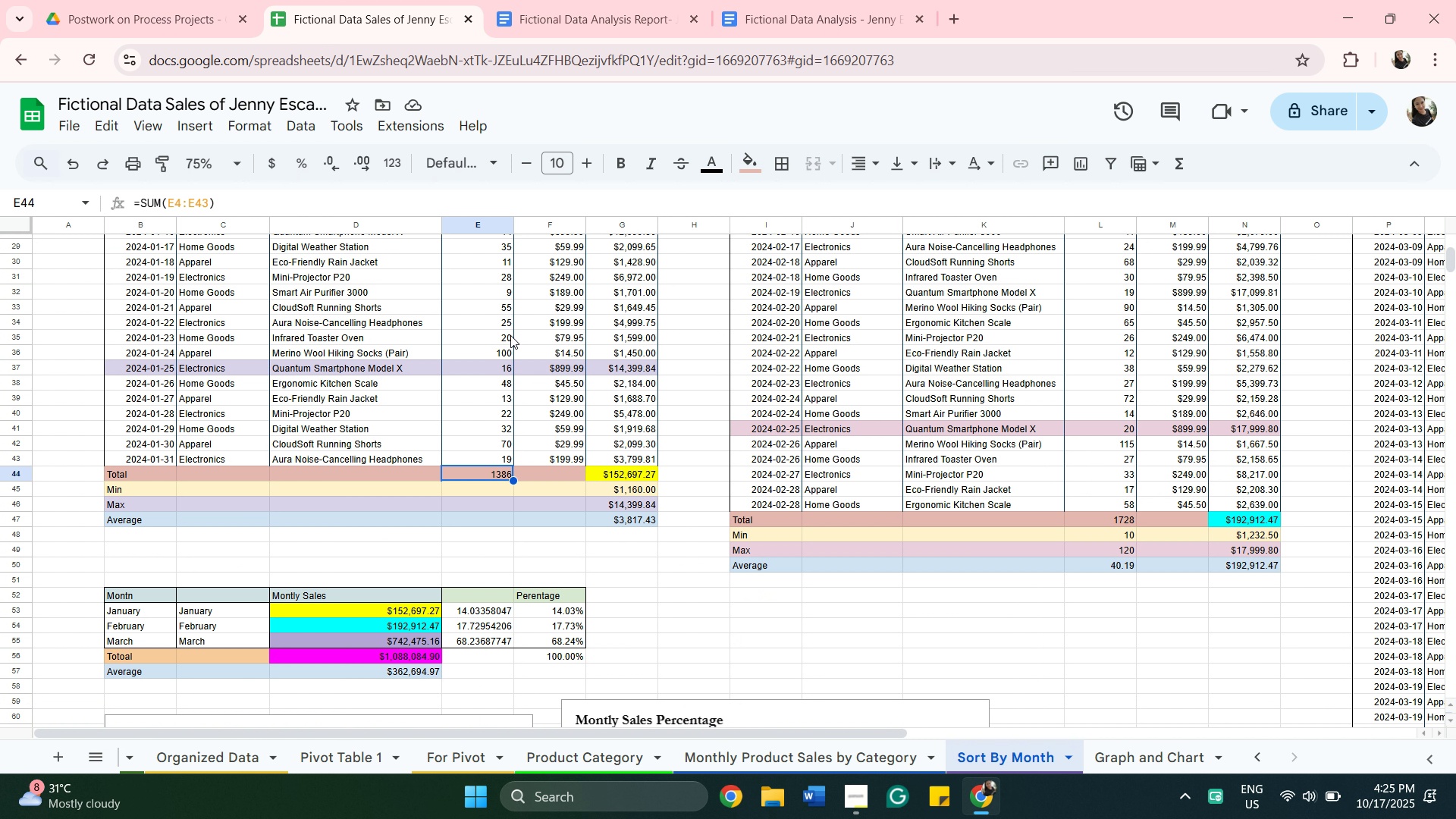 
scroll: coordinate [512, 338], scroll_direction: up, amount: 10.0
 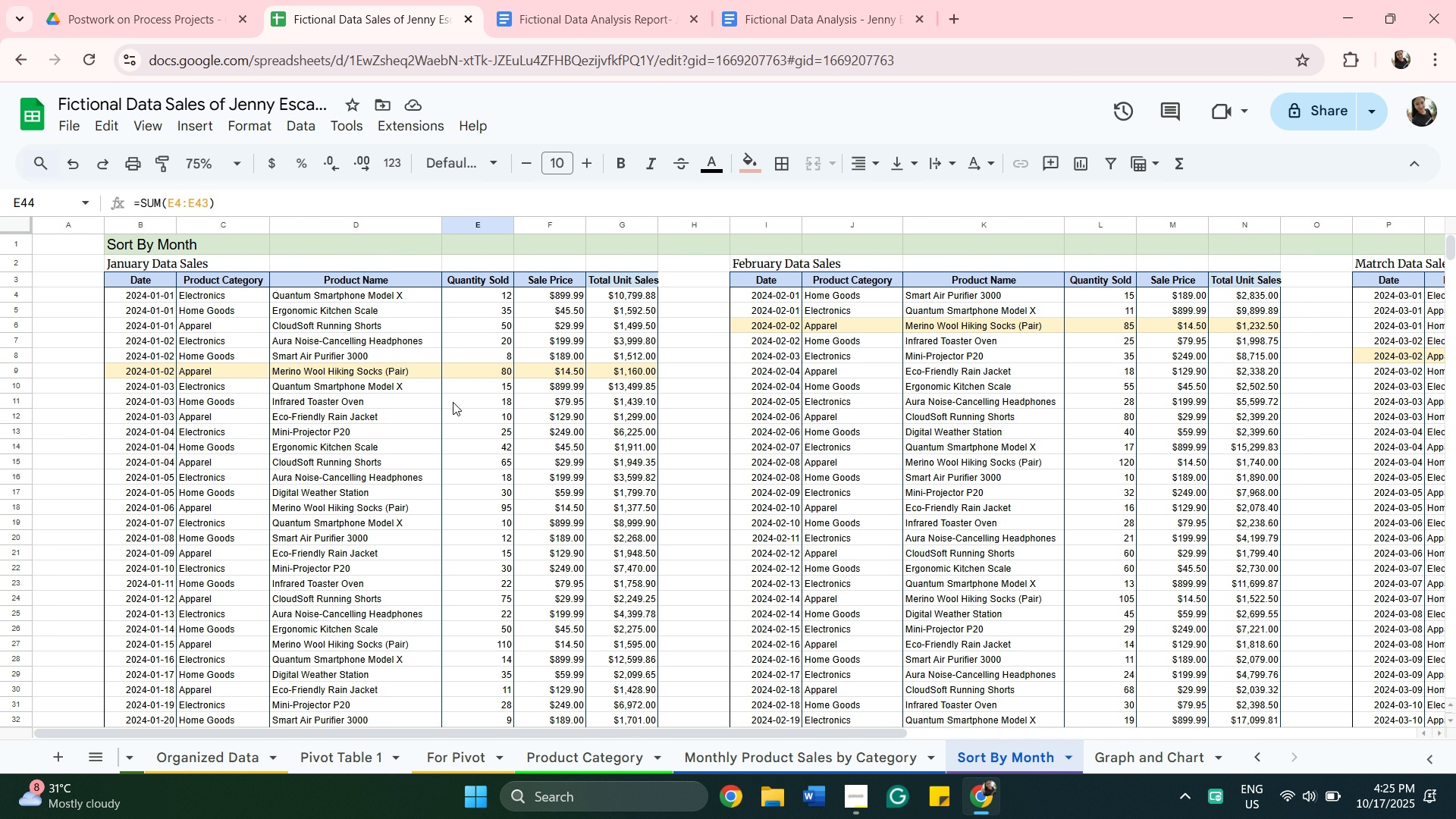 
scroll: coordinate [452, 406], scroll_direction: down, amount: 6.0
 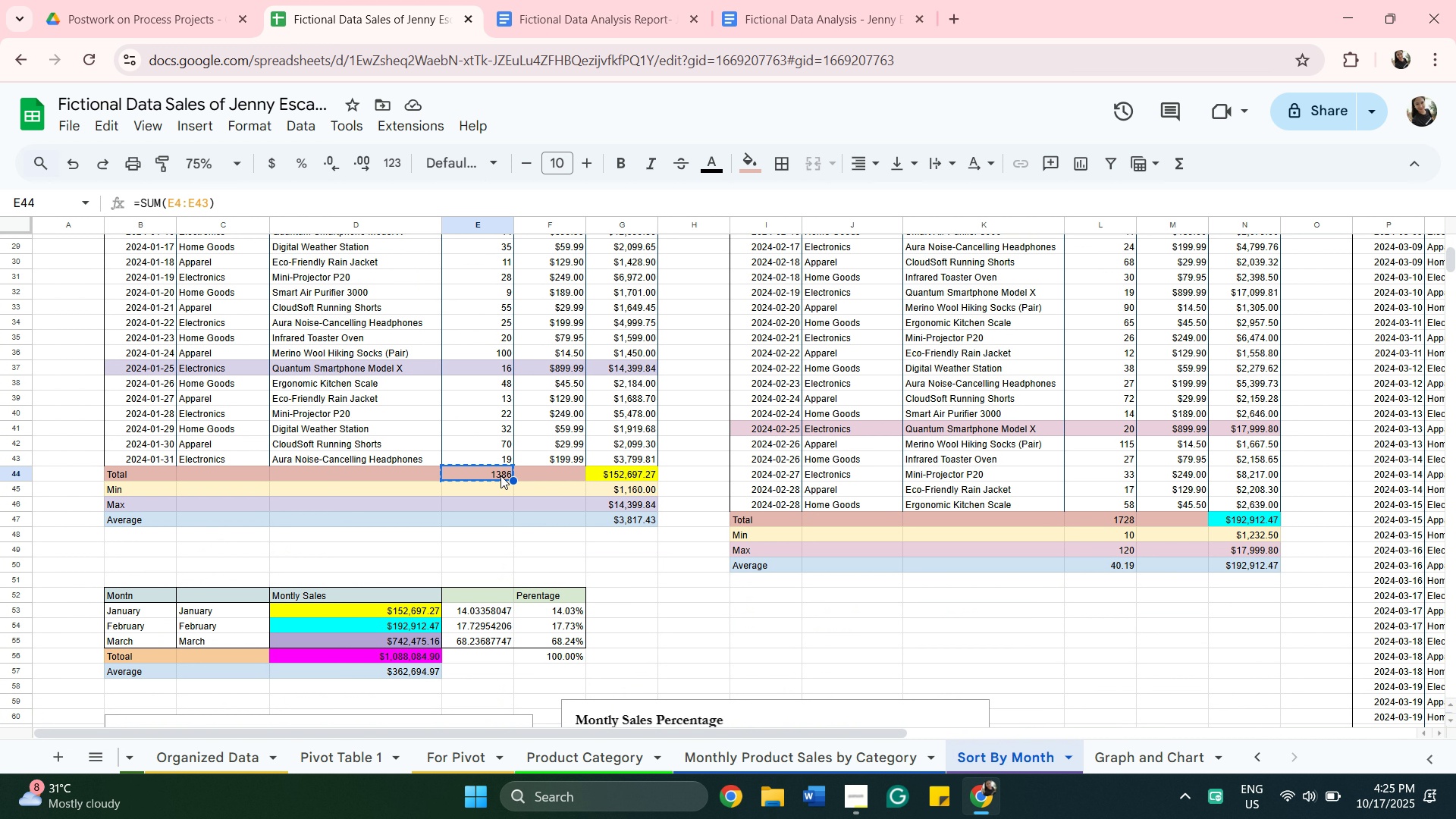 
key(Control+C)
 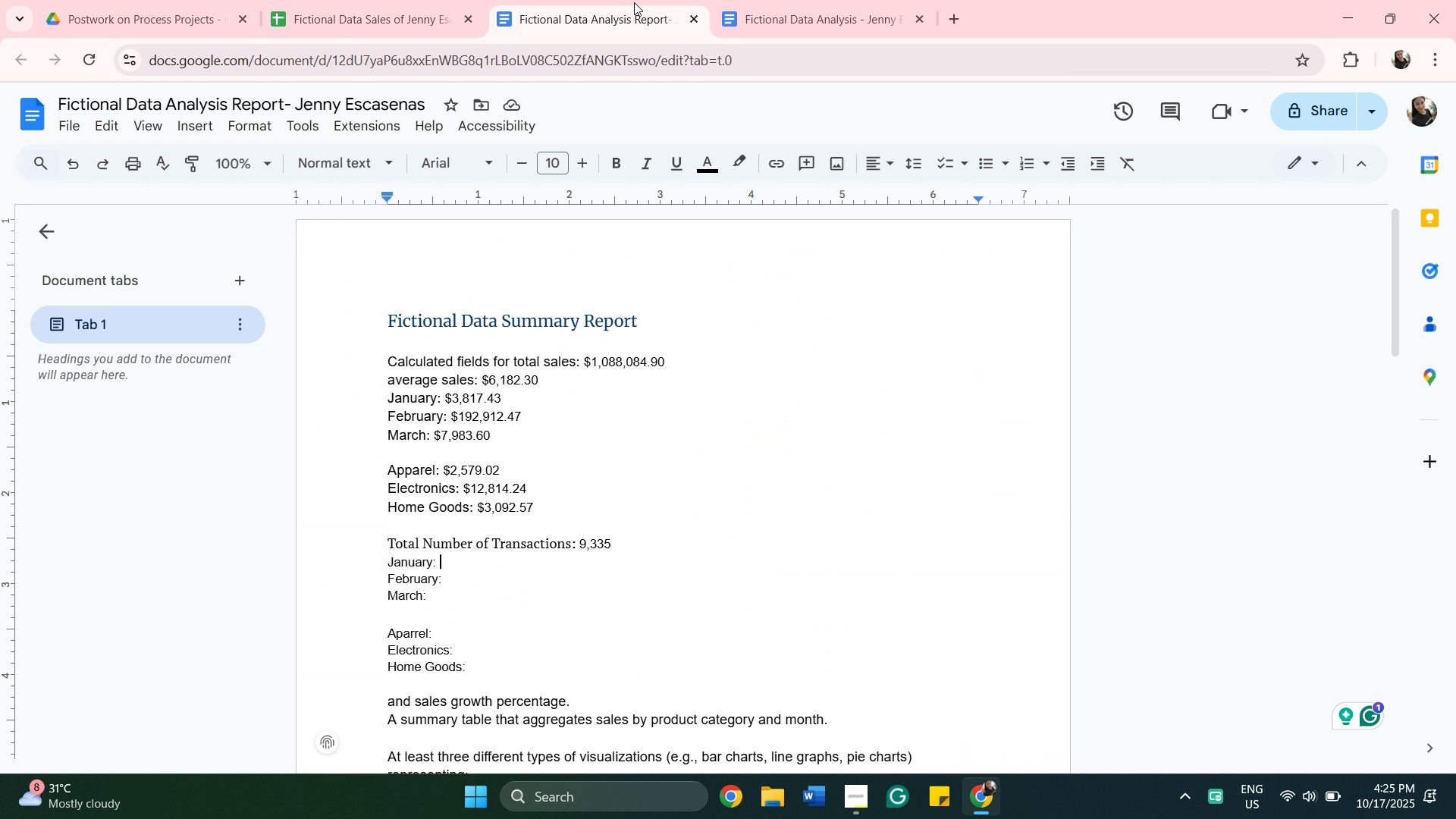 
left_click([634, 2])
 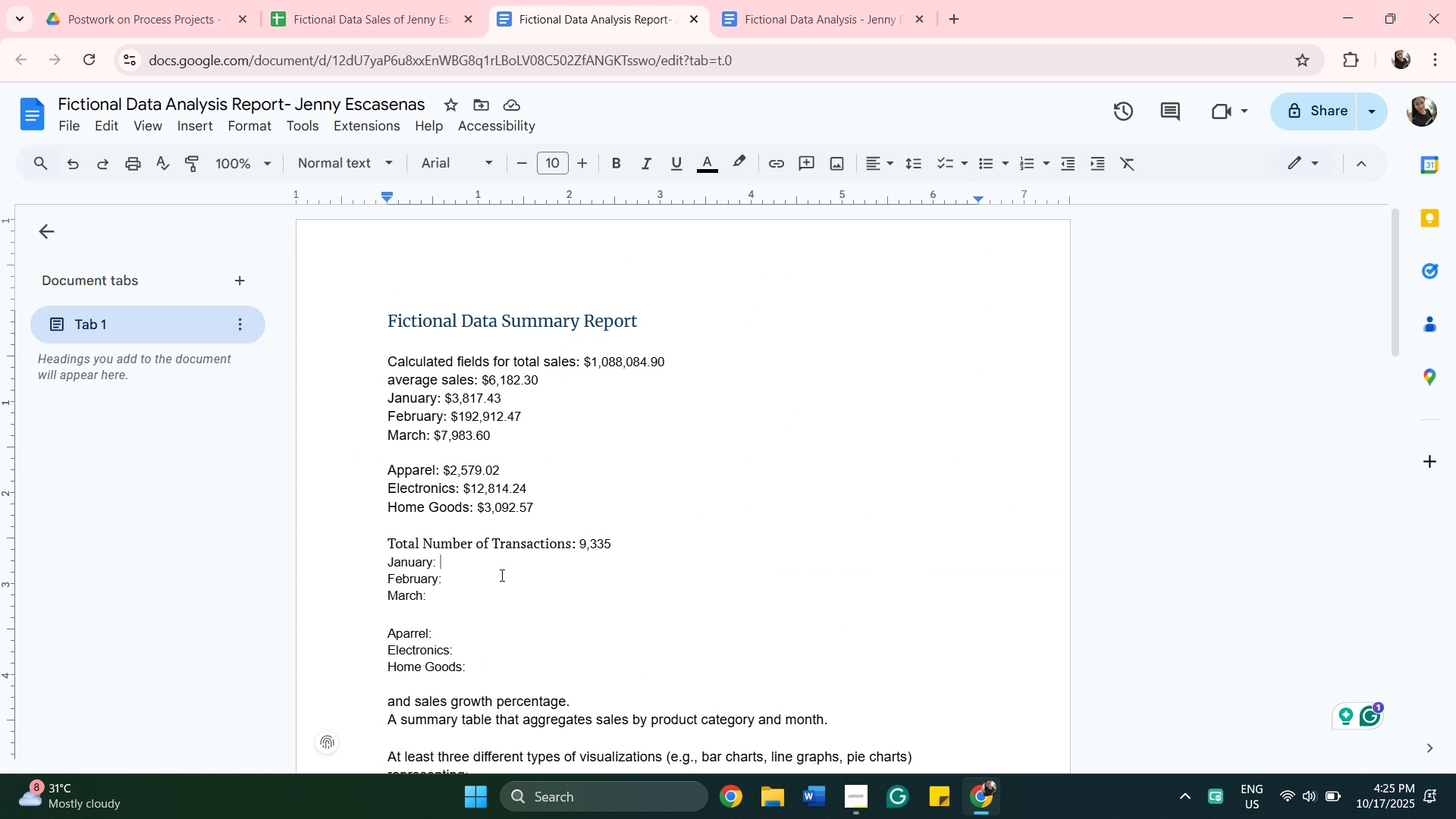 
key(Control+V)
 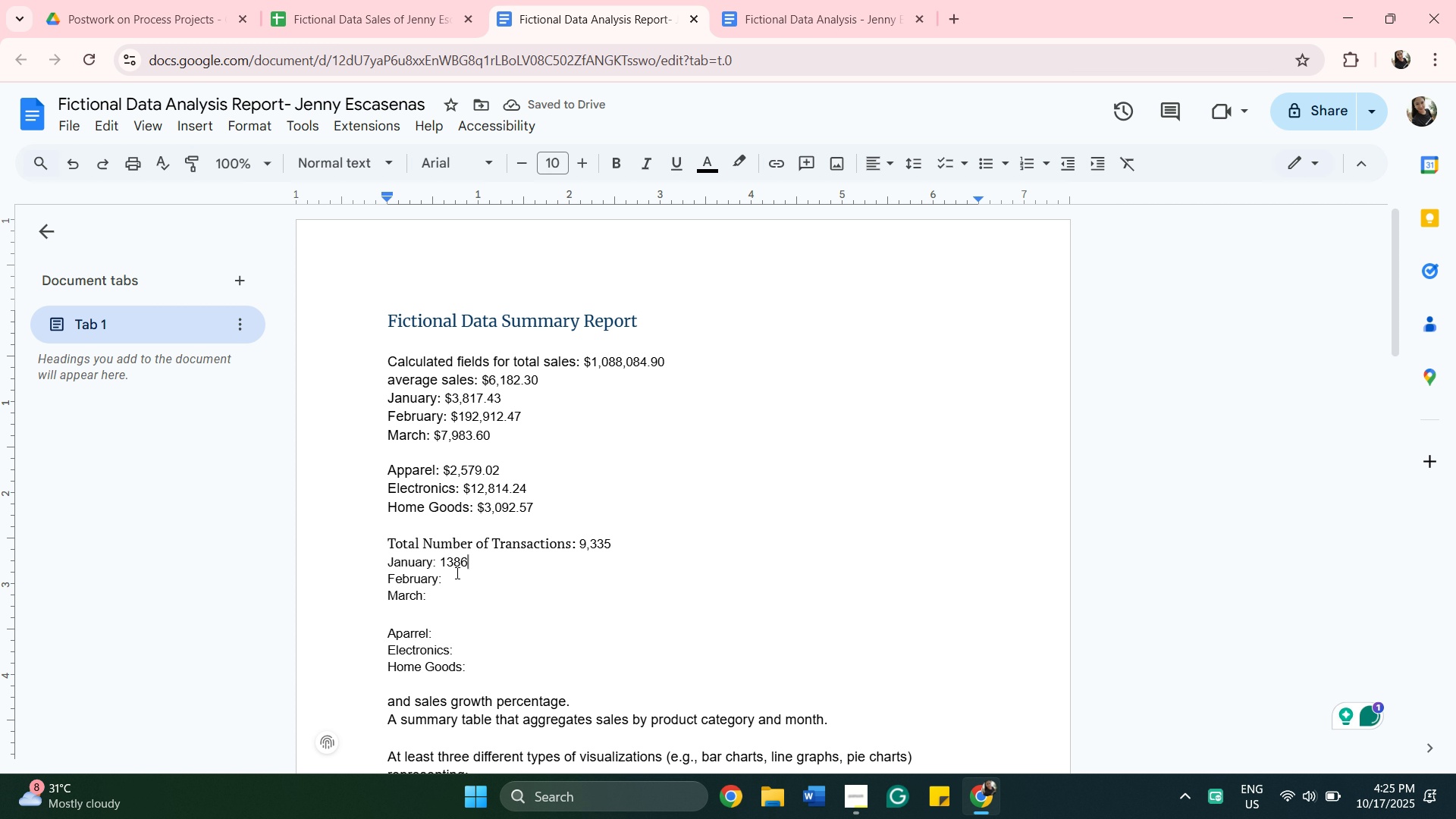 
left_click([446, 566])
 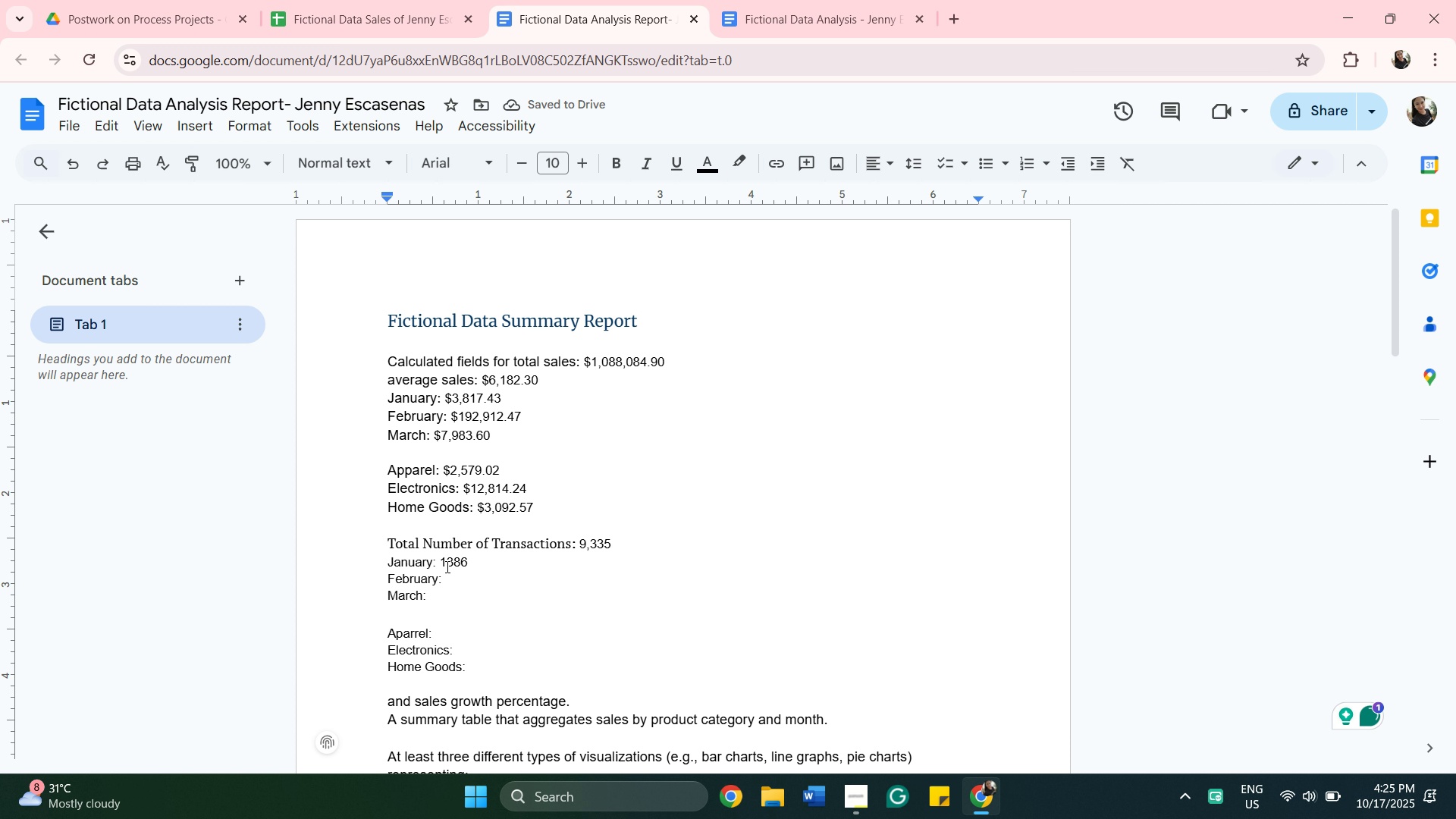 
key(Comma)
 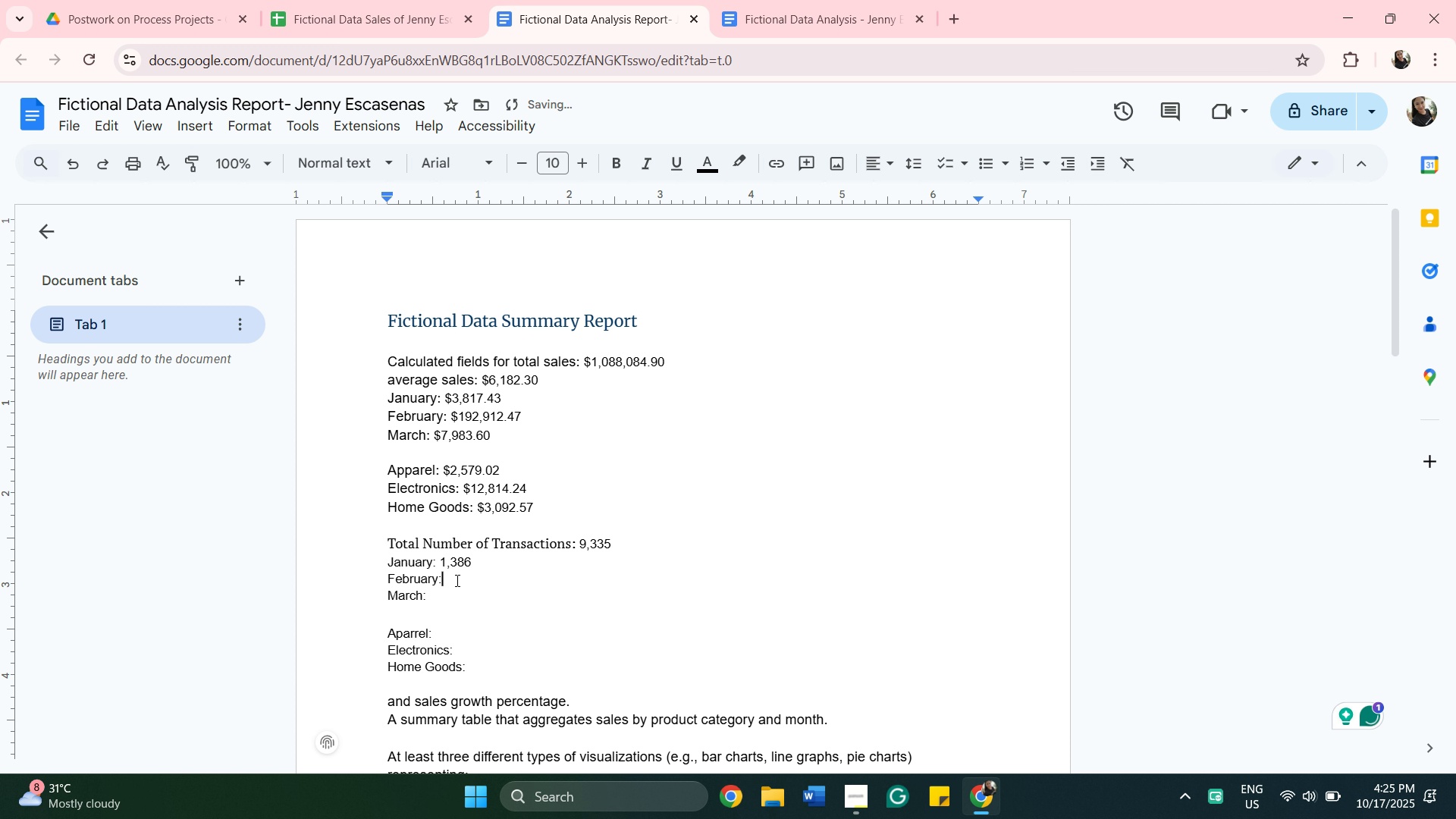 
left_click([456, 580])
 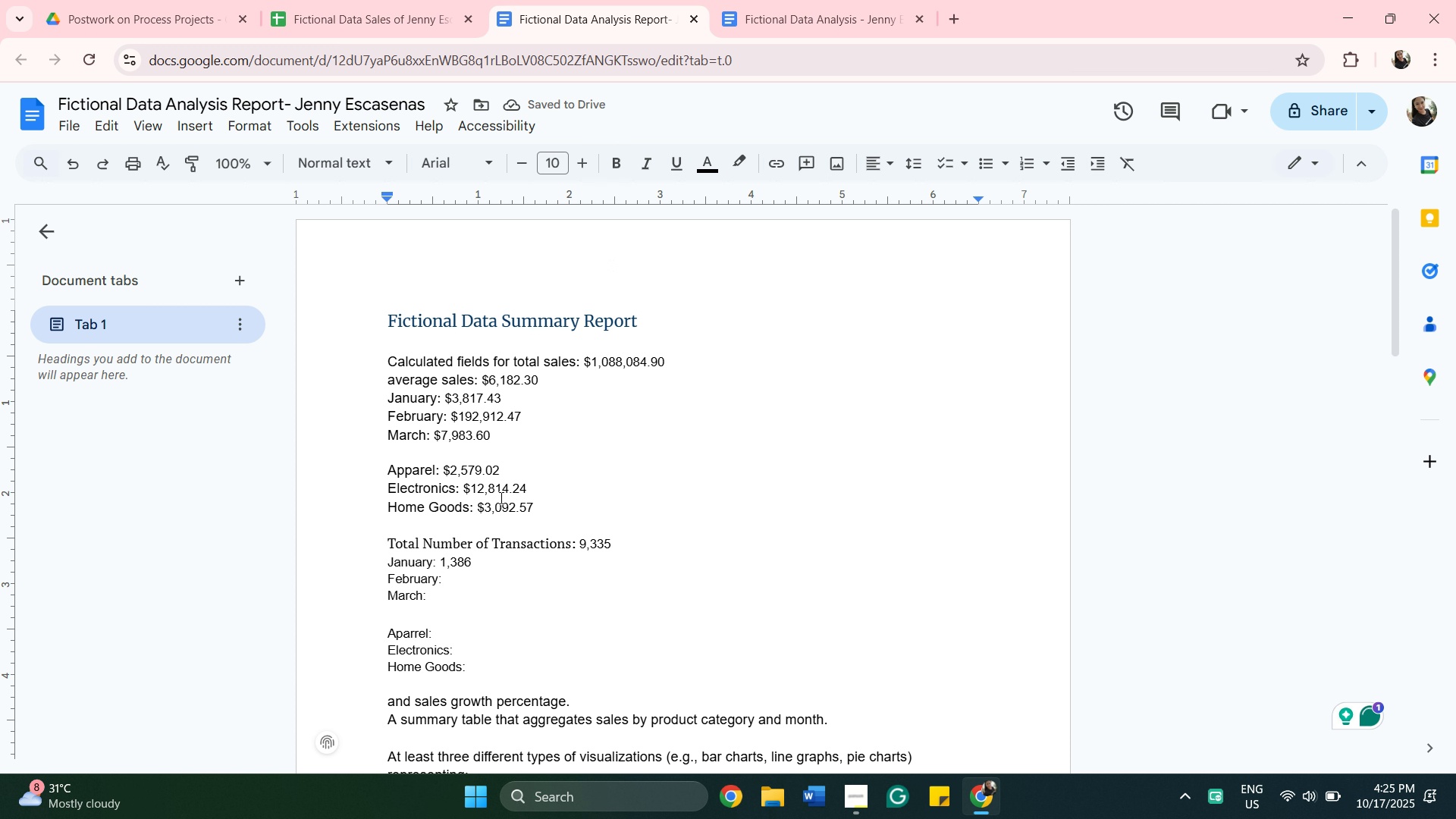 
key(Space)
 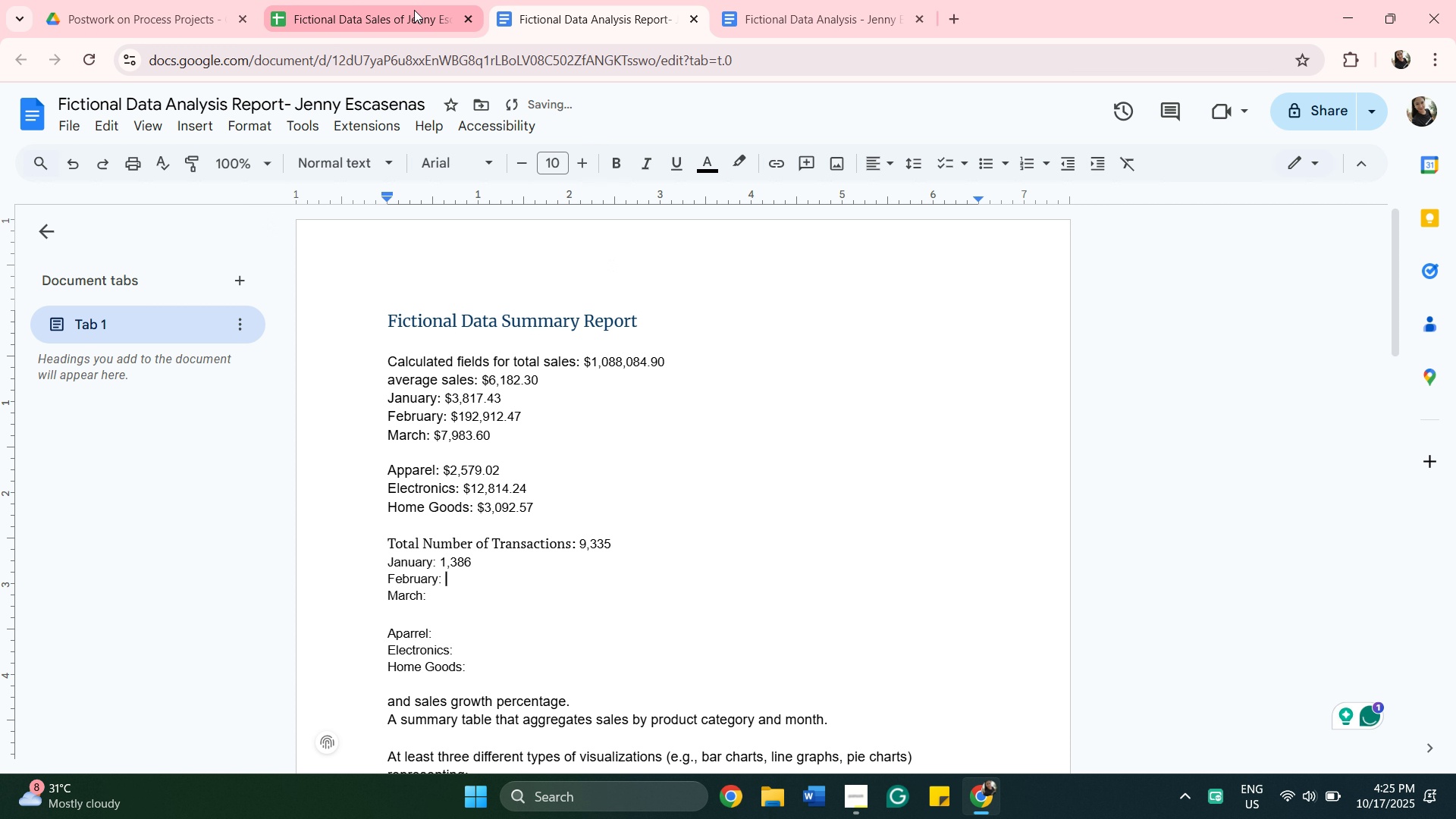 
left_click([414, 10])
 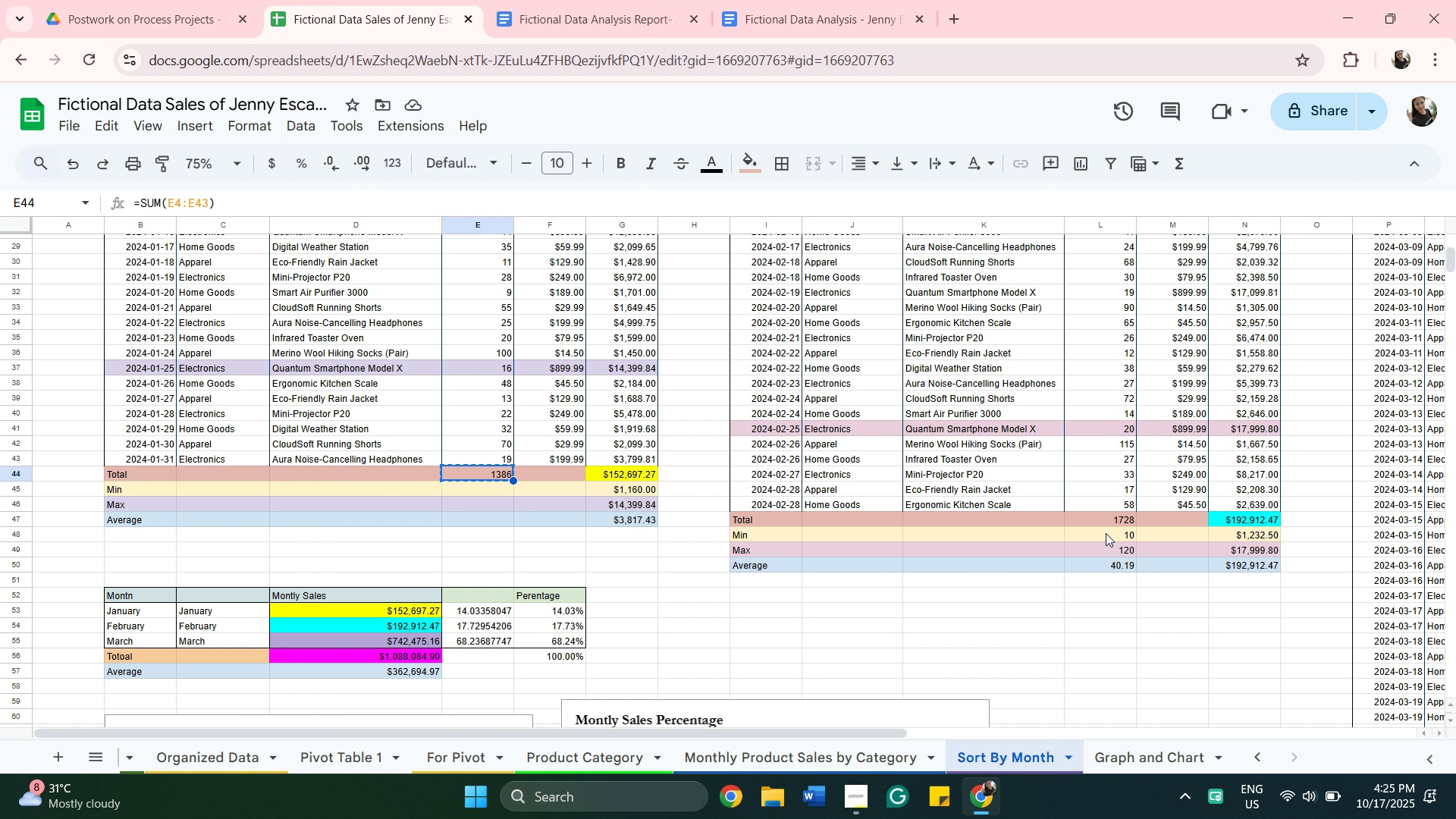 
left_click([1101, 522])
 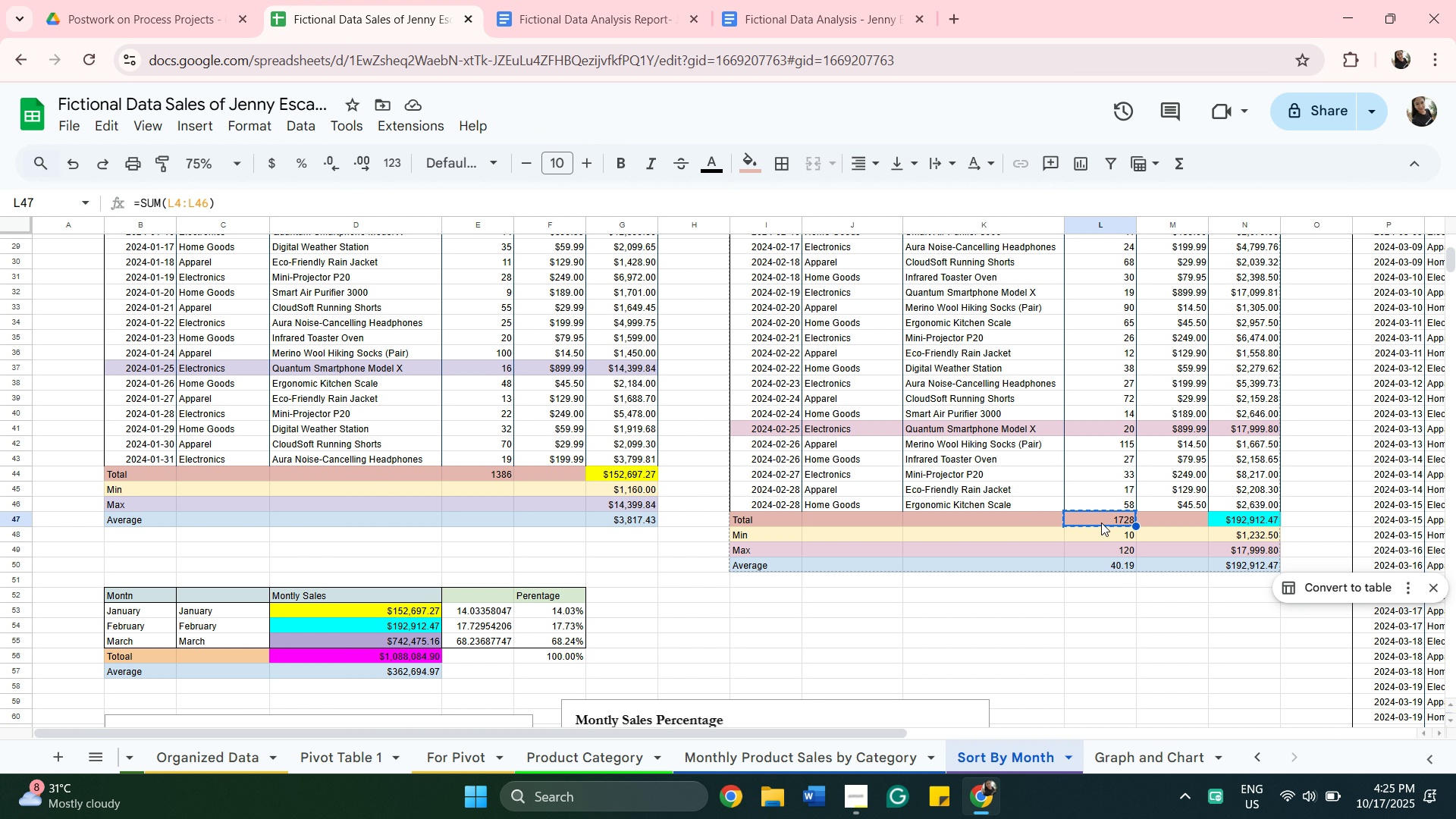 
key(Control+C)
 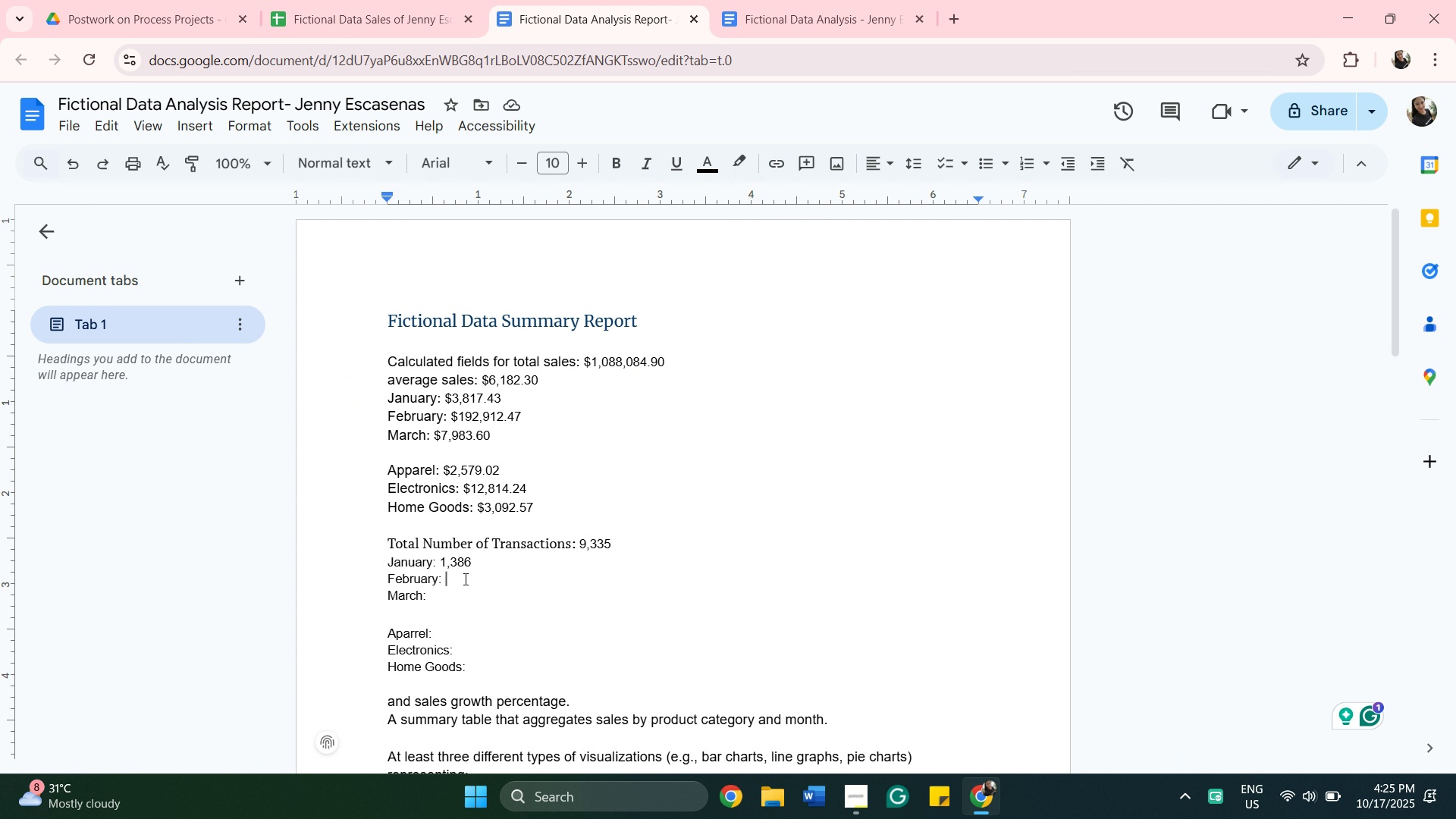 
left_click([464, 577])
 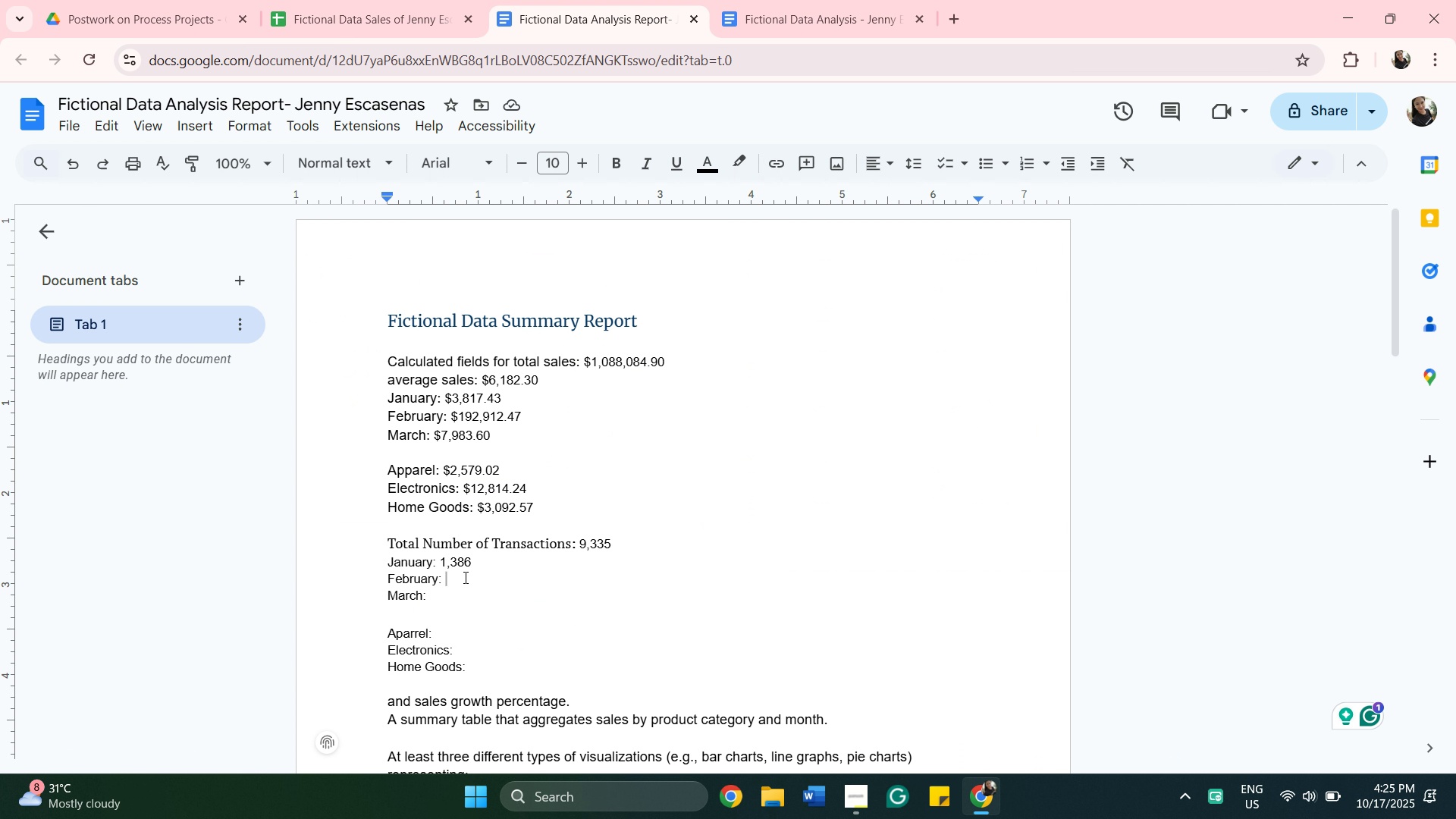 
key(Control+V)
 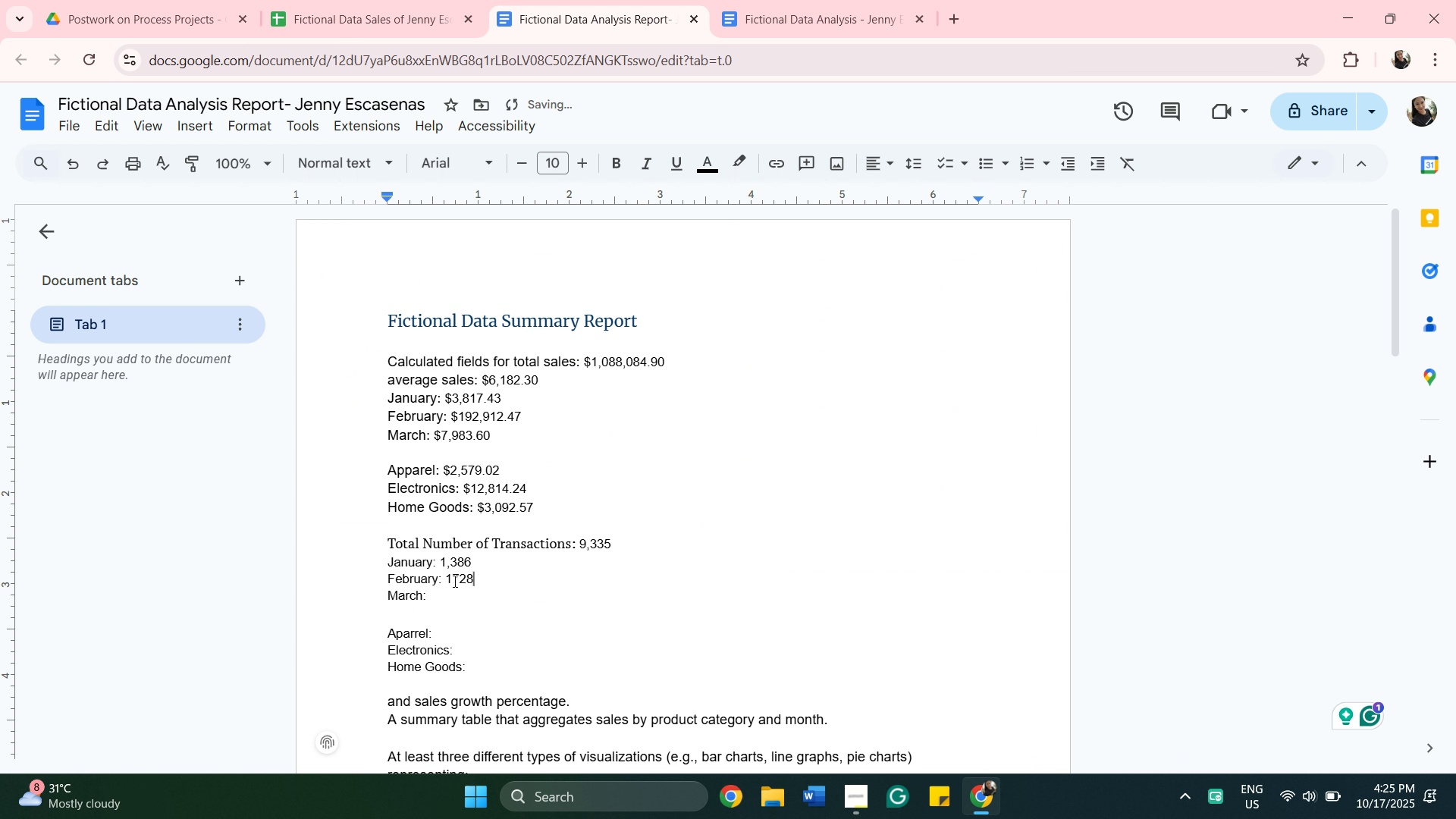 
left_click([453, 581])
 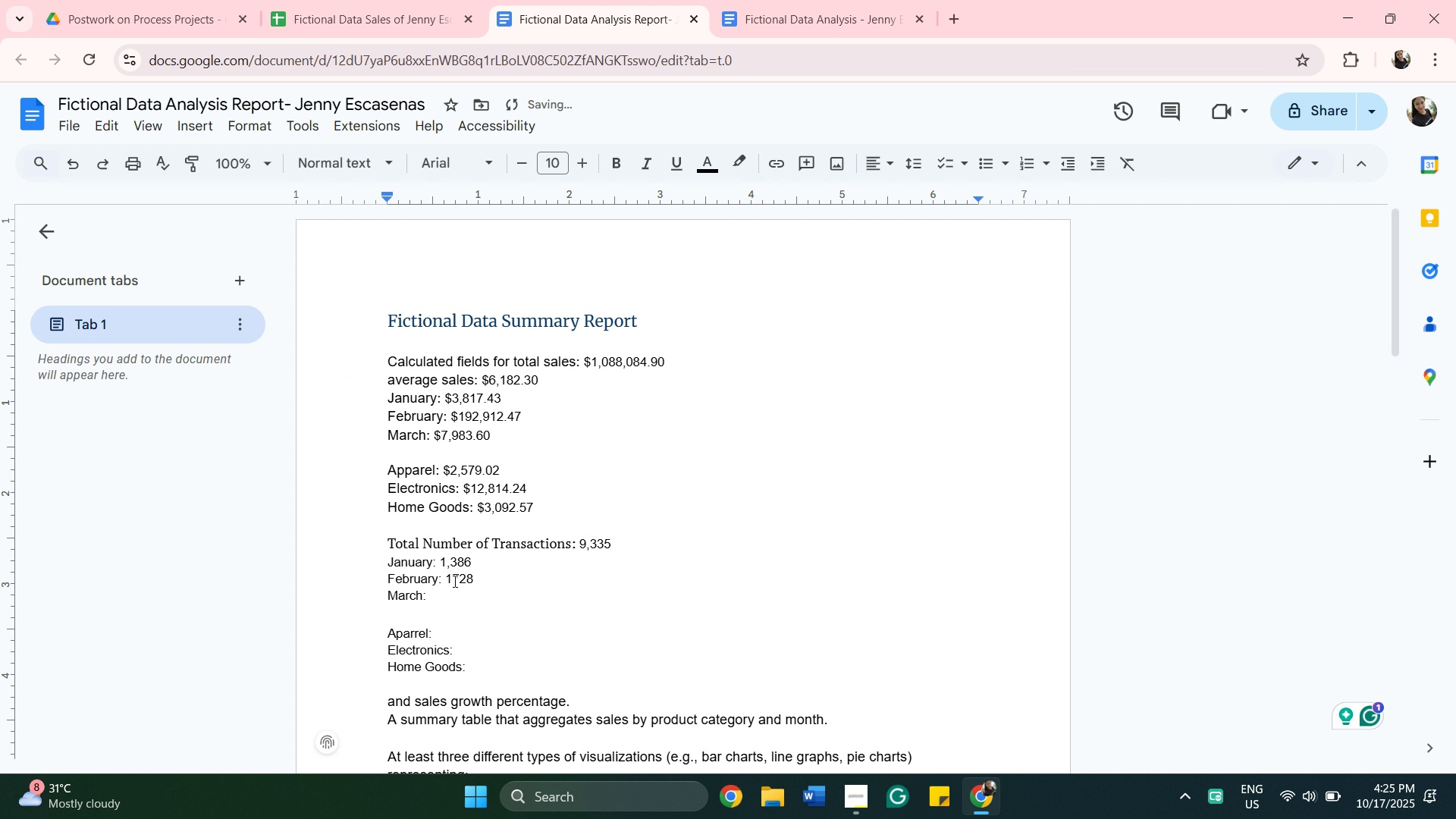 
key(Comma)
 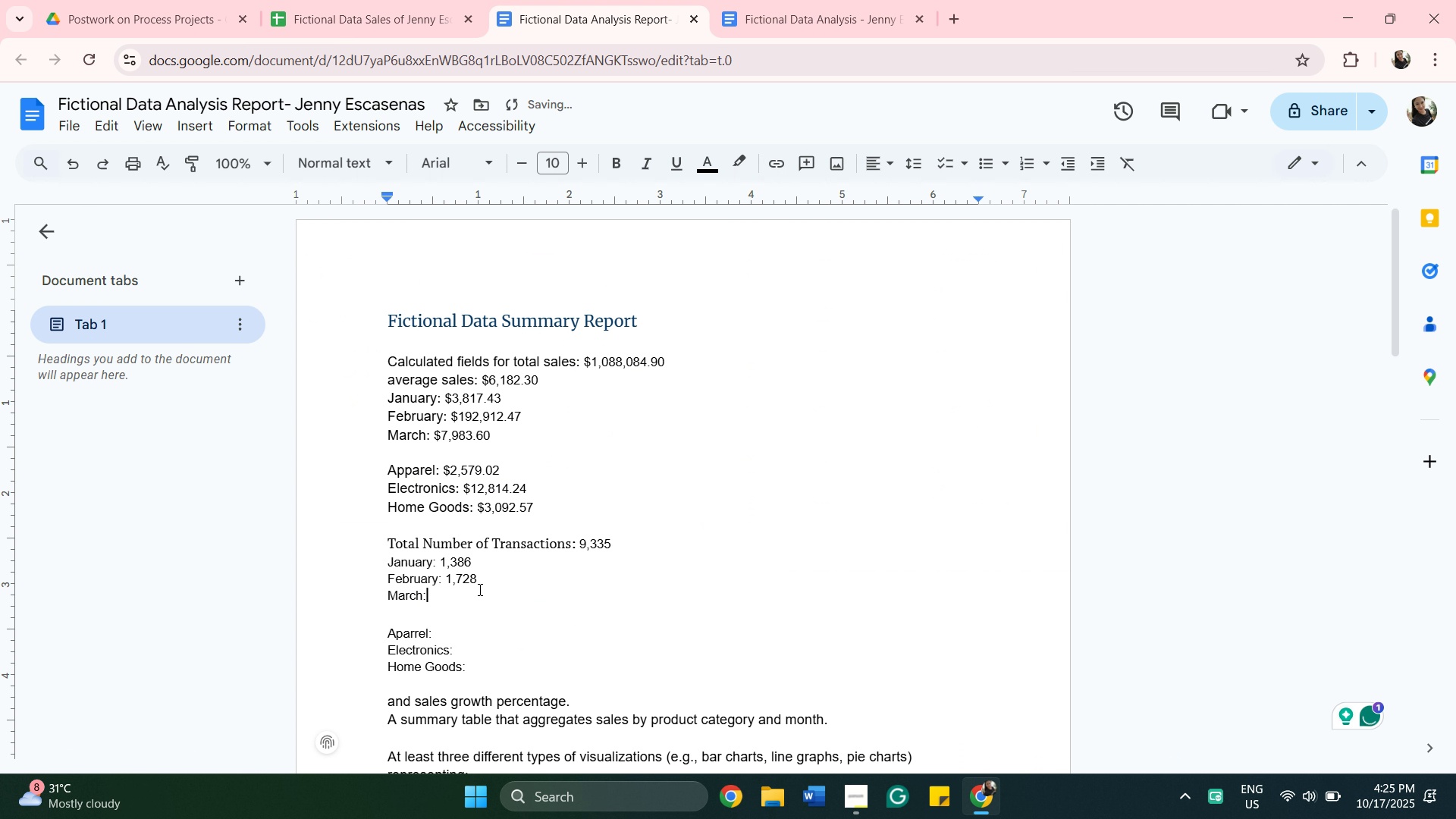 
left_click([479, 589])
 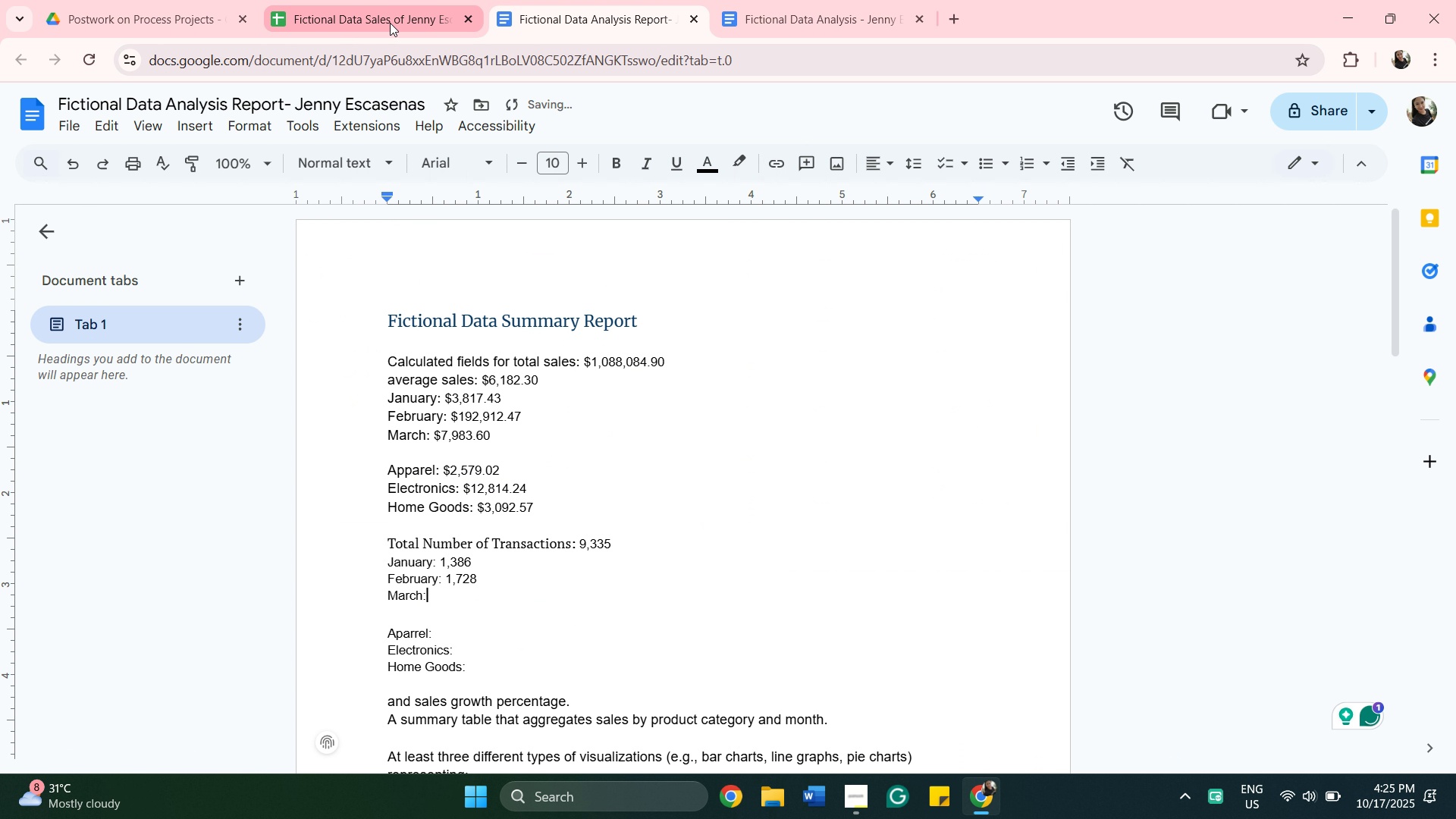 
left_click([390, 23])
 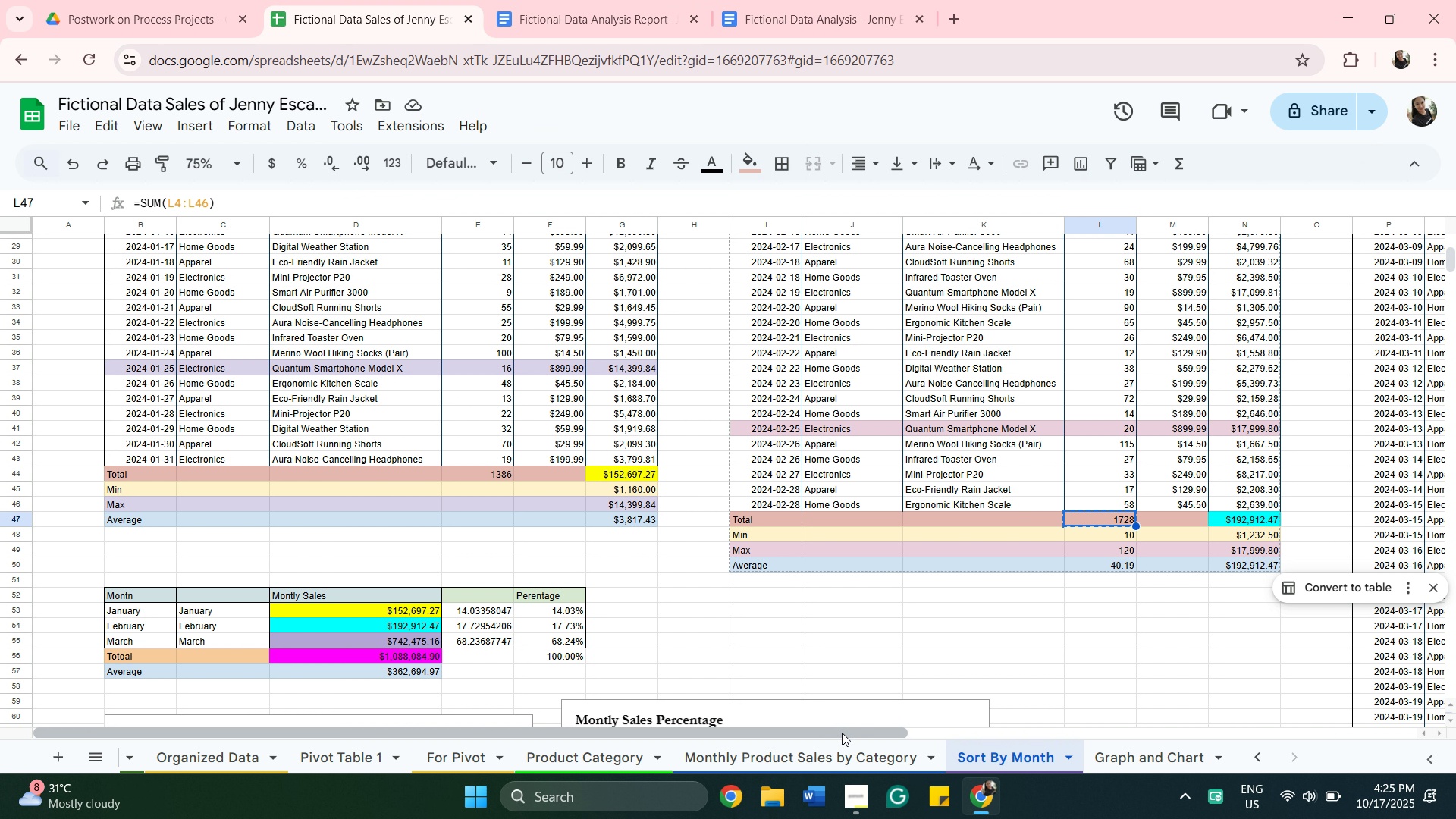 
left_click_drag(start_coordinate=[843, 733], to_coordinate=[1072, 739])
 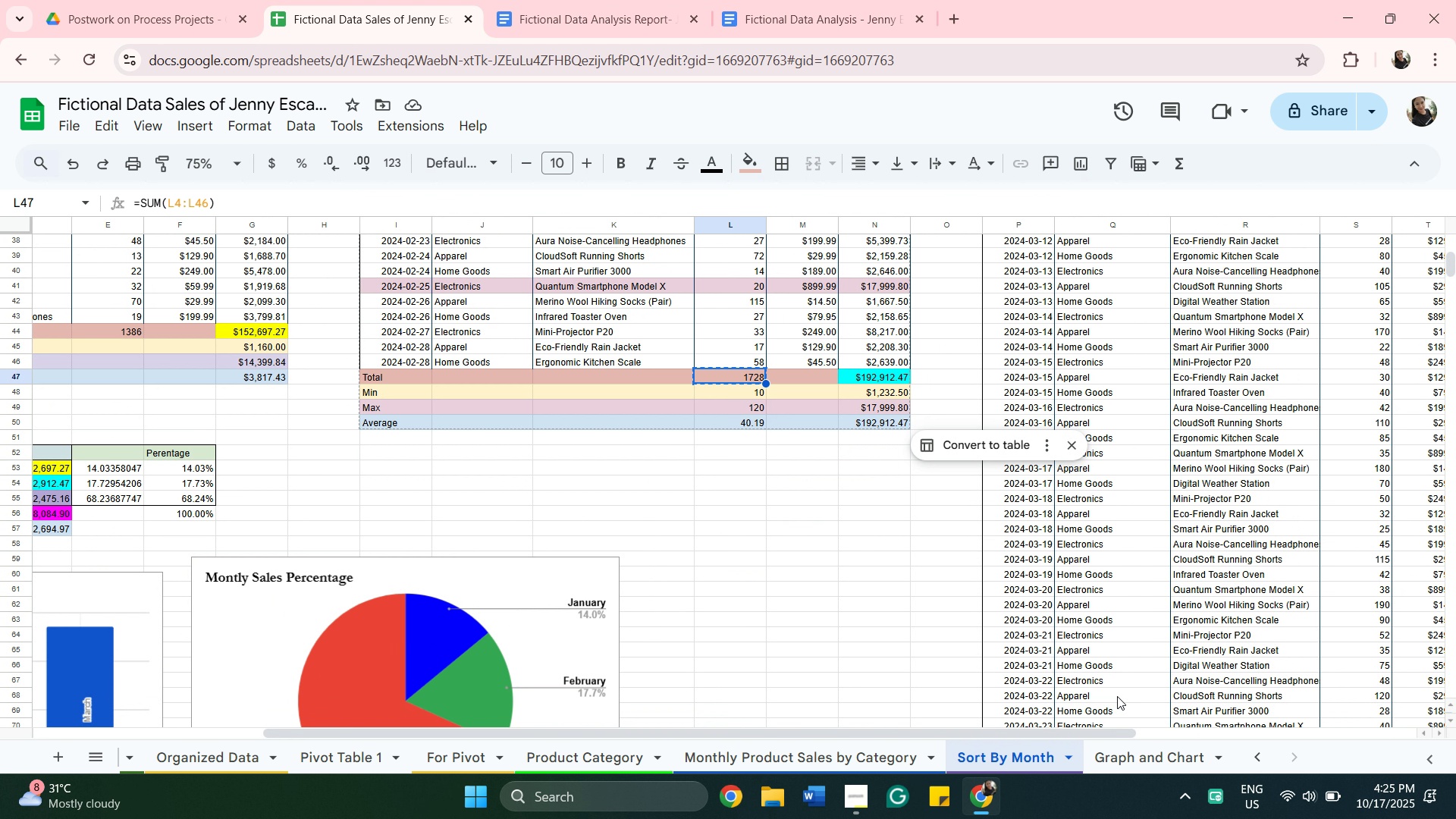 
scroll: coordinate [1117, 689], scroll_direction: down, amount: 5.0
 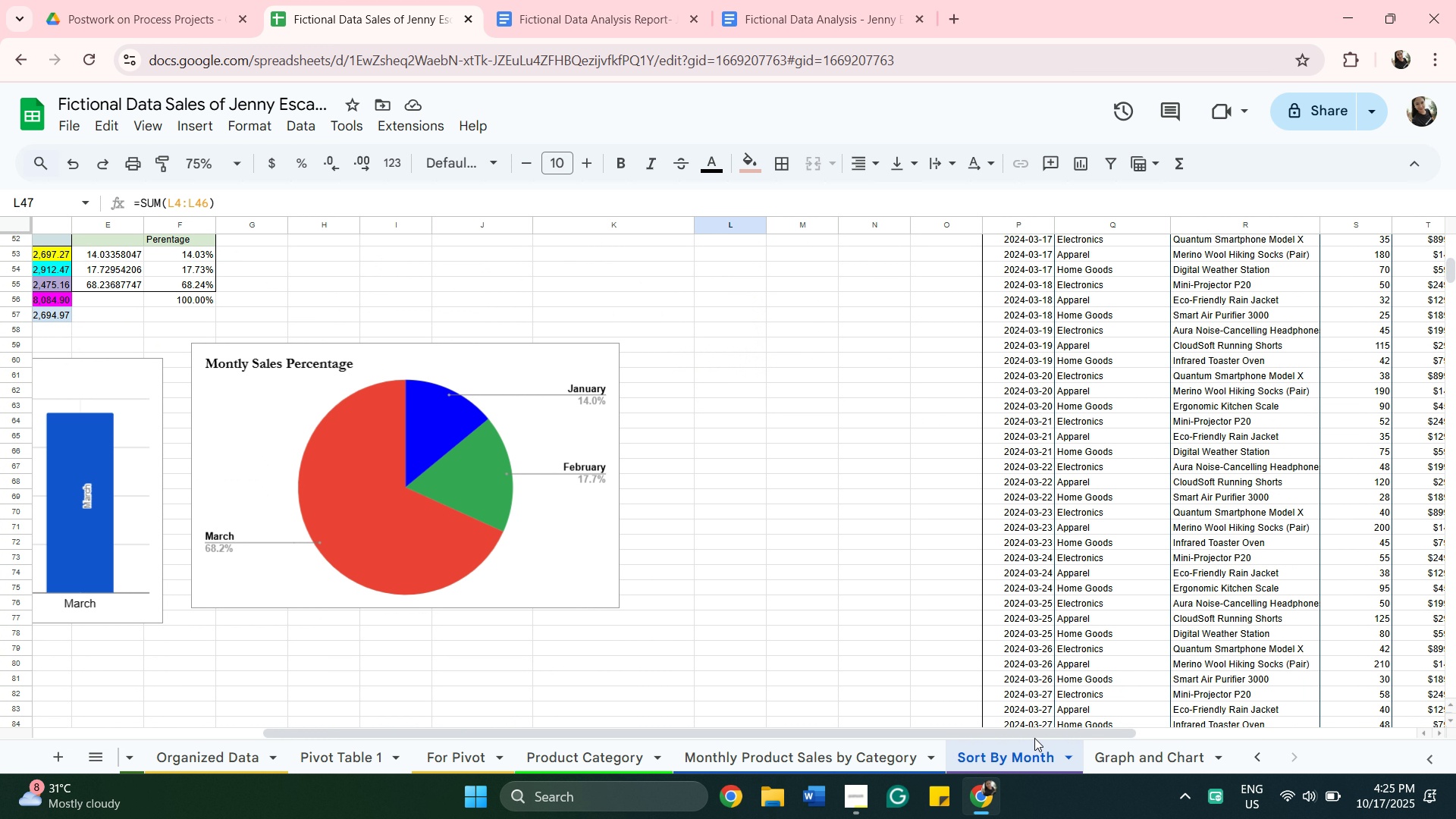 
left_click_drag(start_coordinate=[1034, 730], to_coordinate=[1295, 720])
 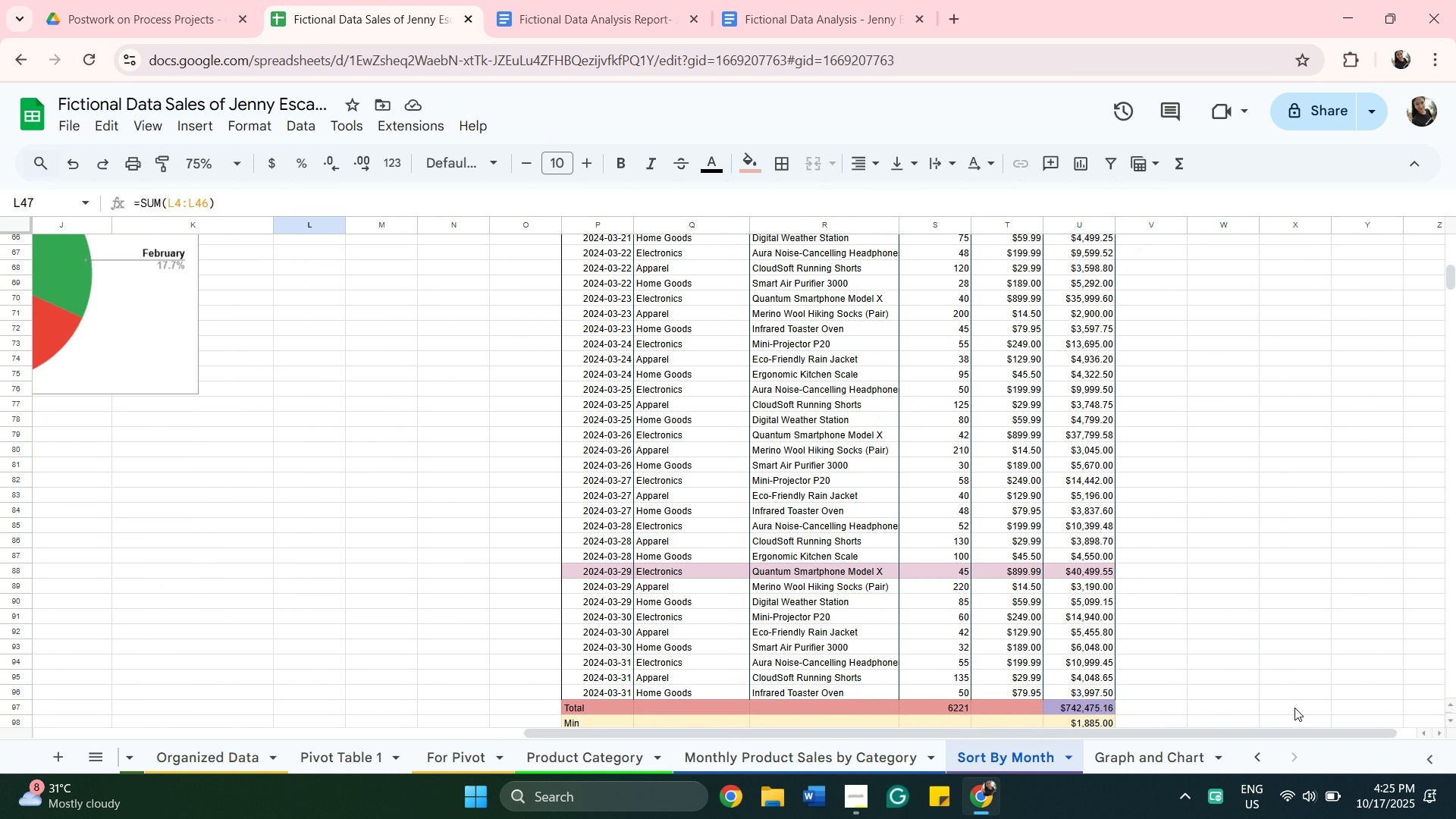 
scroll: coordinate [1297, 714], scroll_direction: down, amount: 3.0
 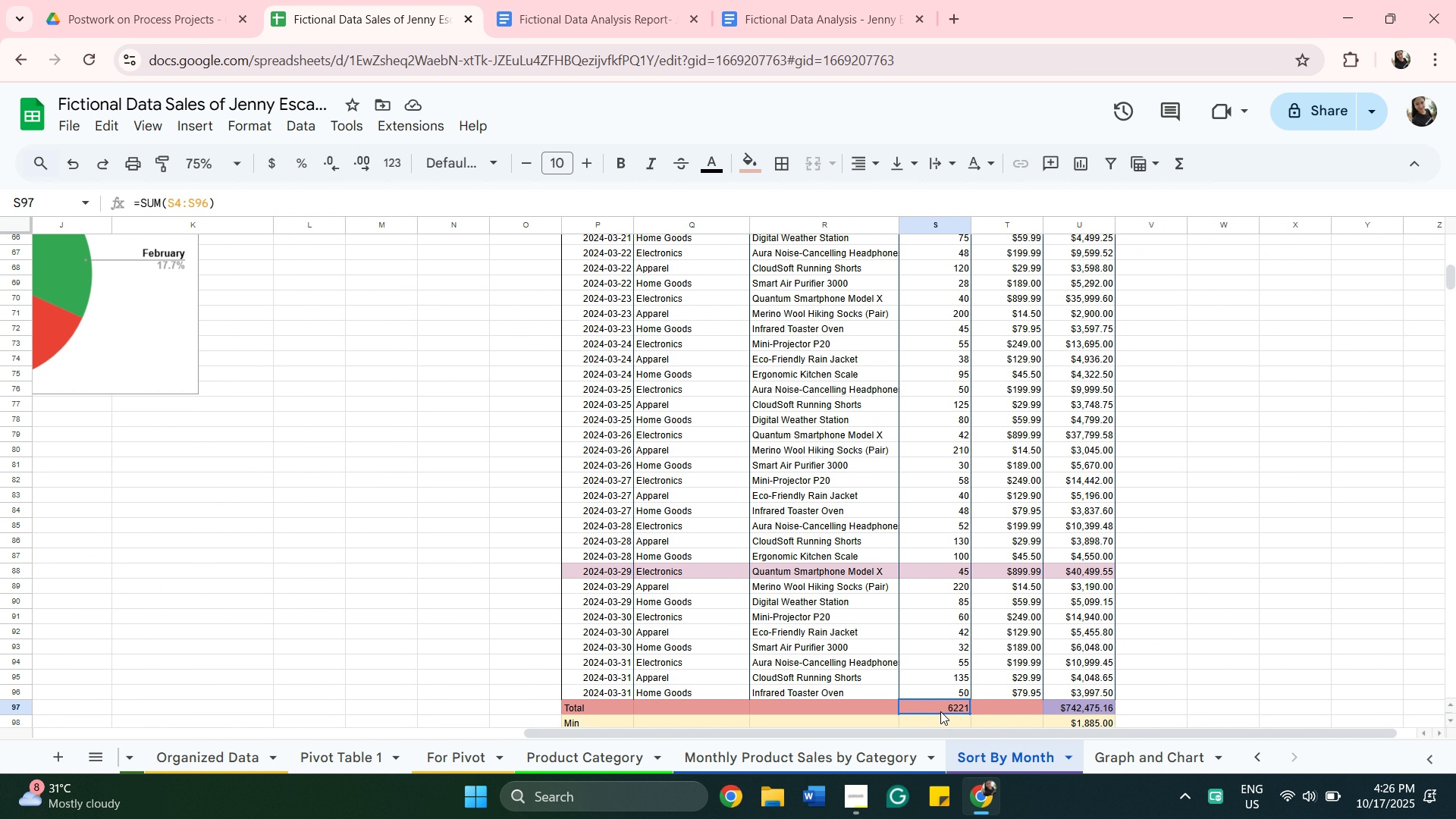 
left_click([940, 711])
 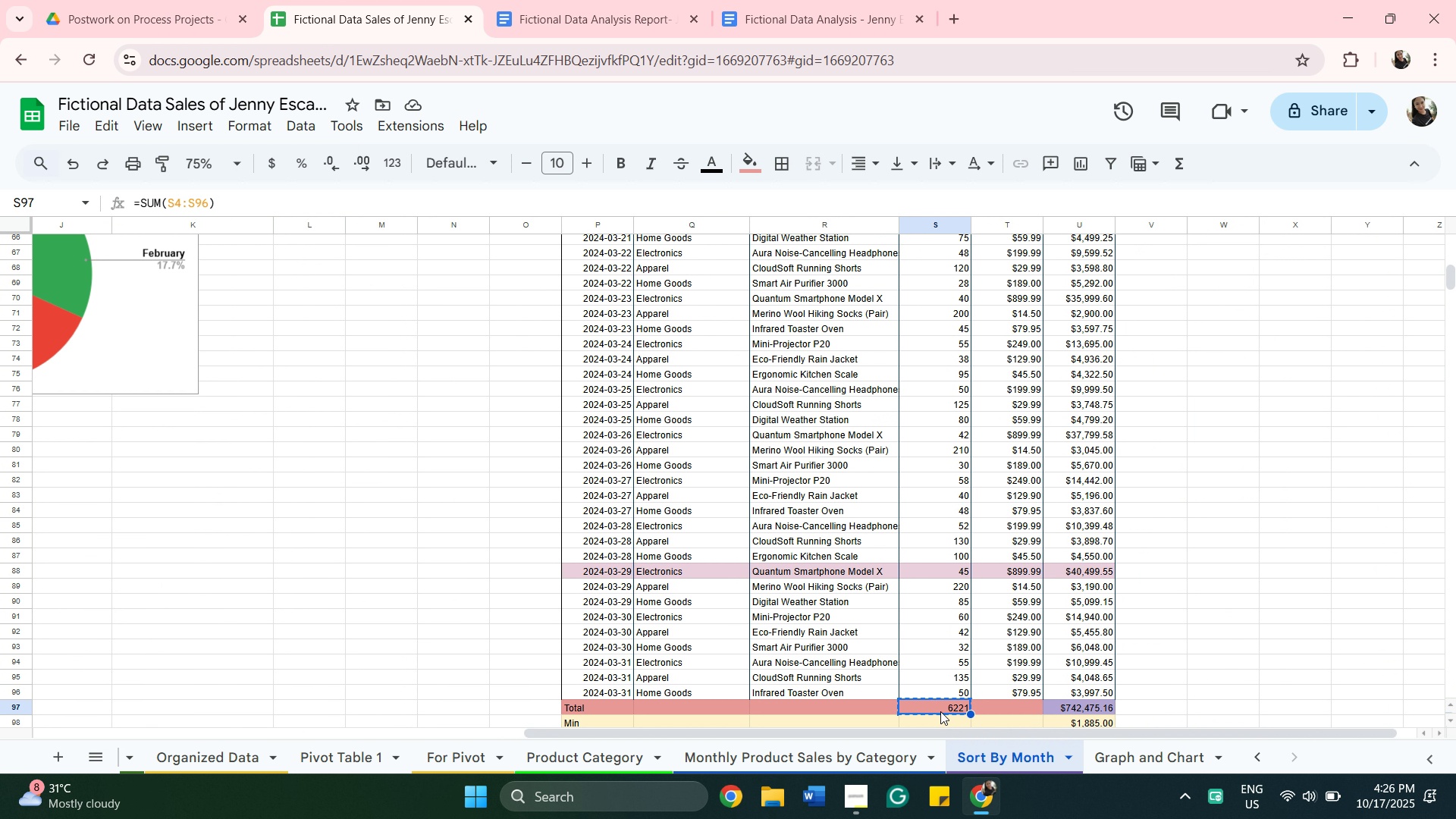 
key(Control+C)
 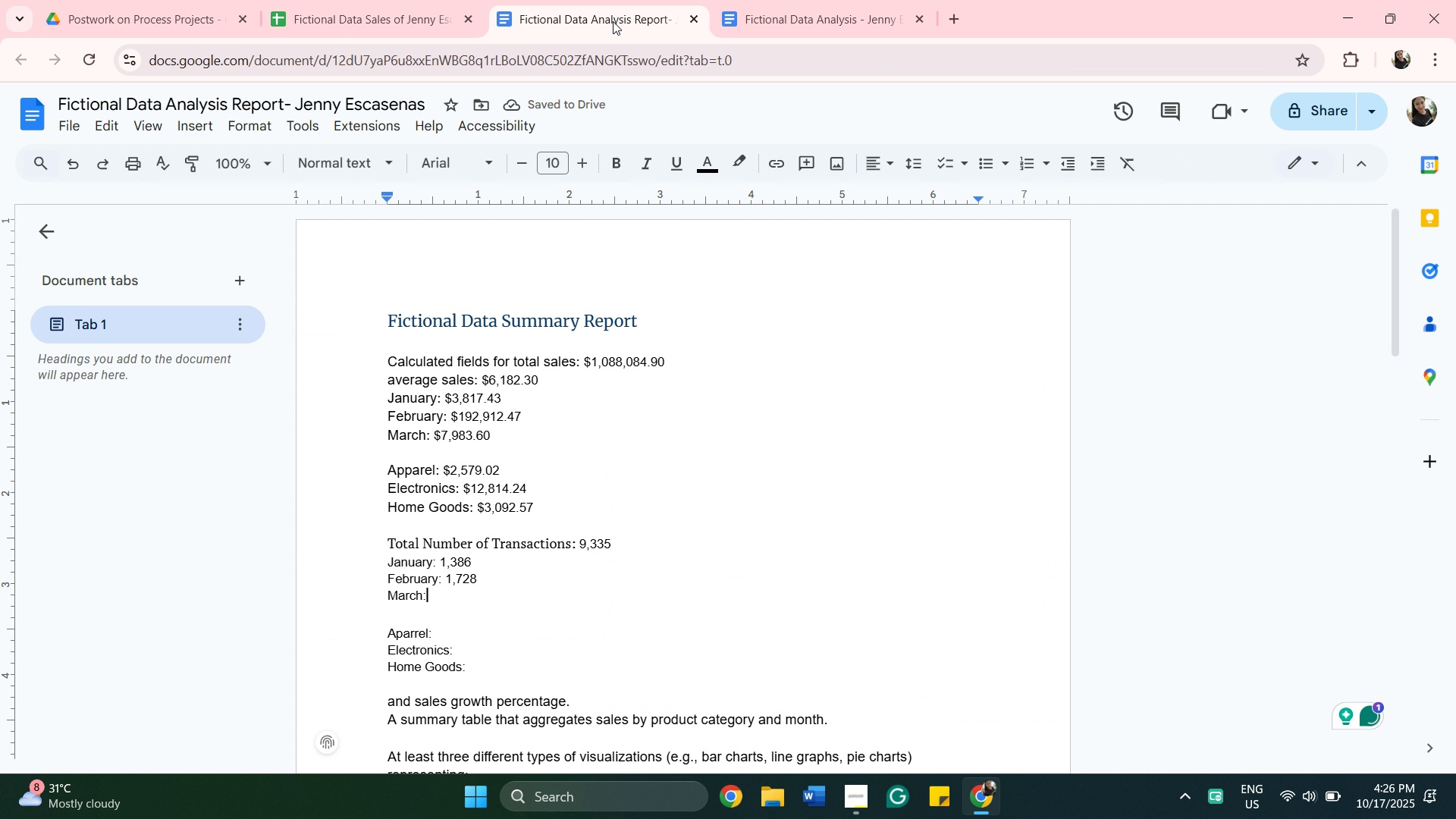 
left_click([613, 21])
 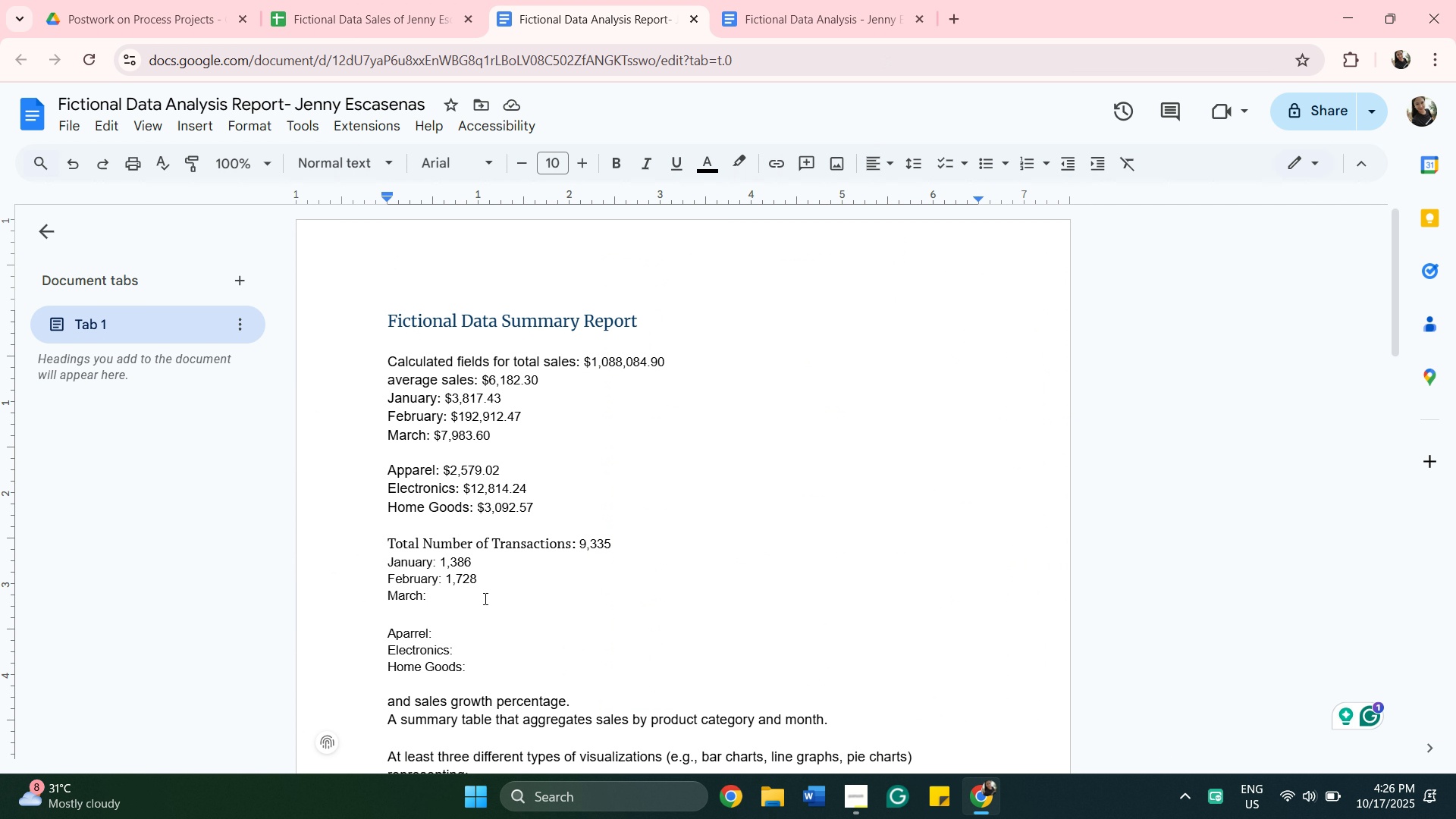 
key(Space)
 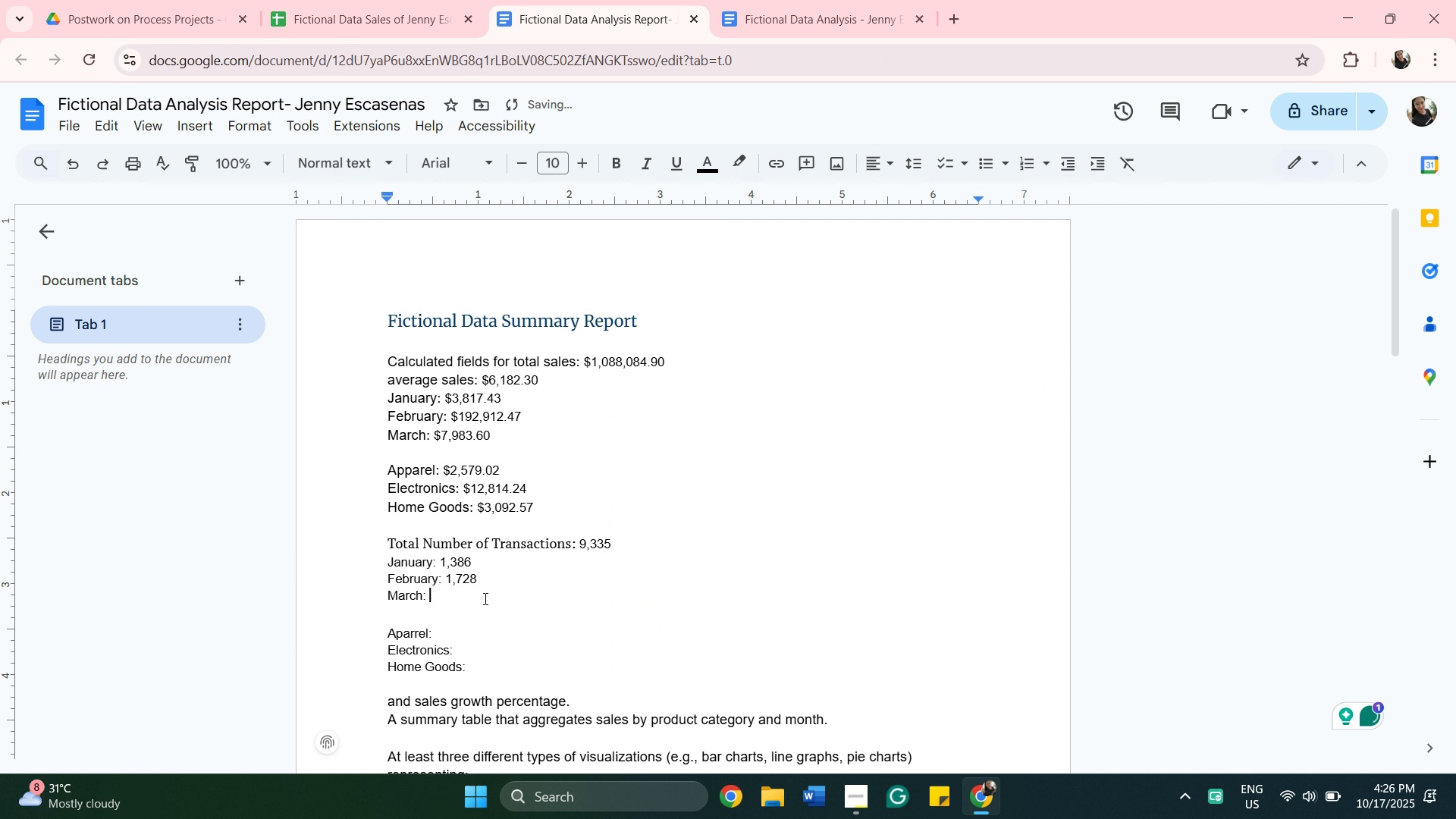 
left_click([484, 598])
 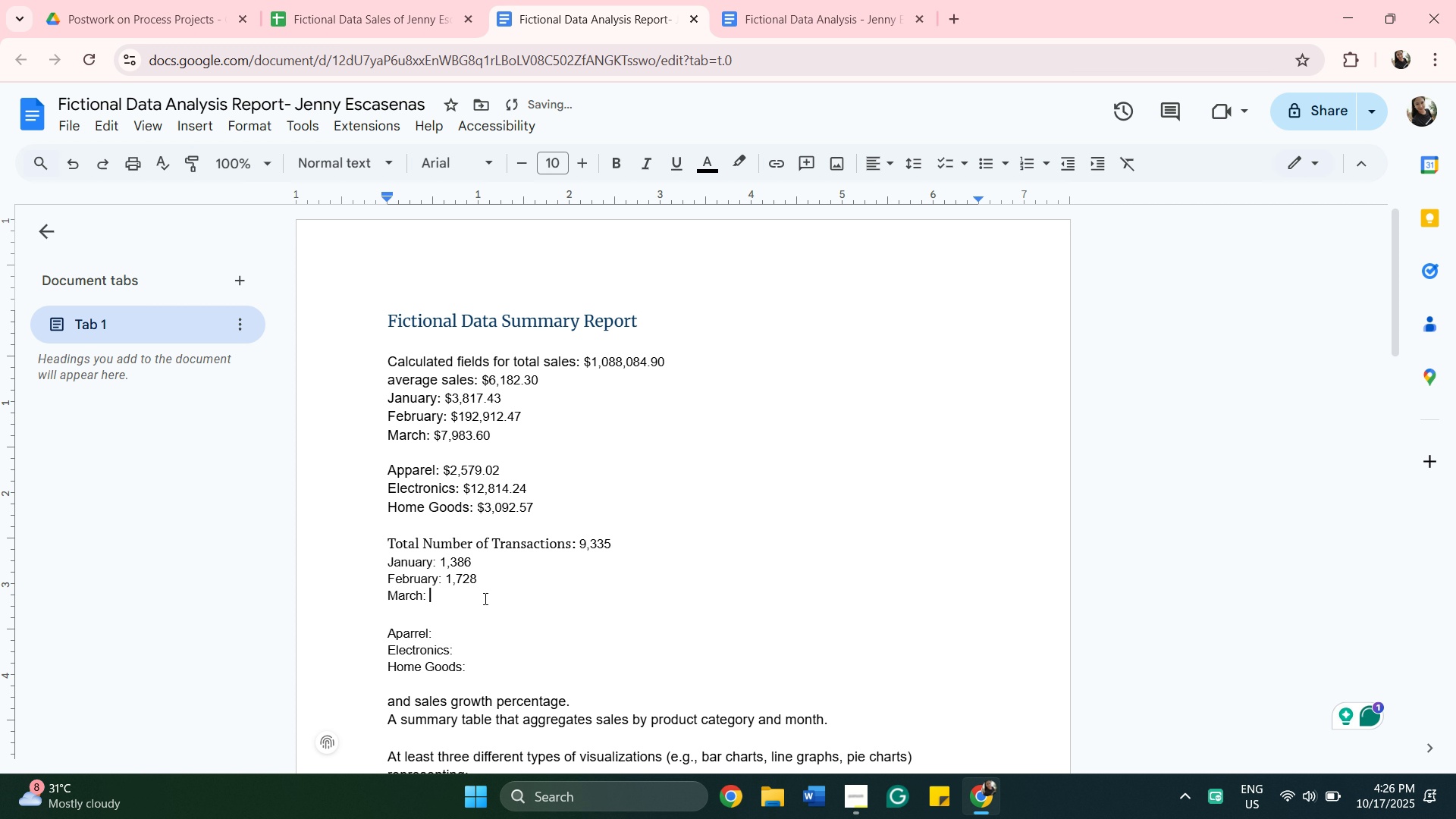 
right_click([484, 598])
 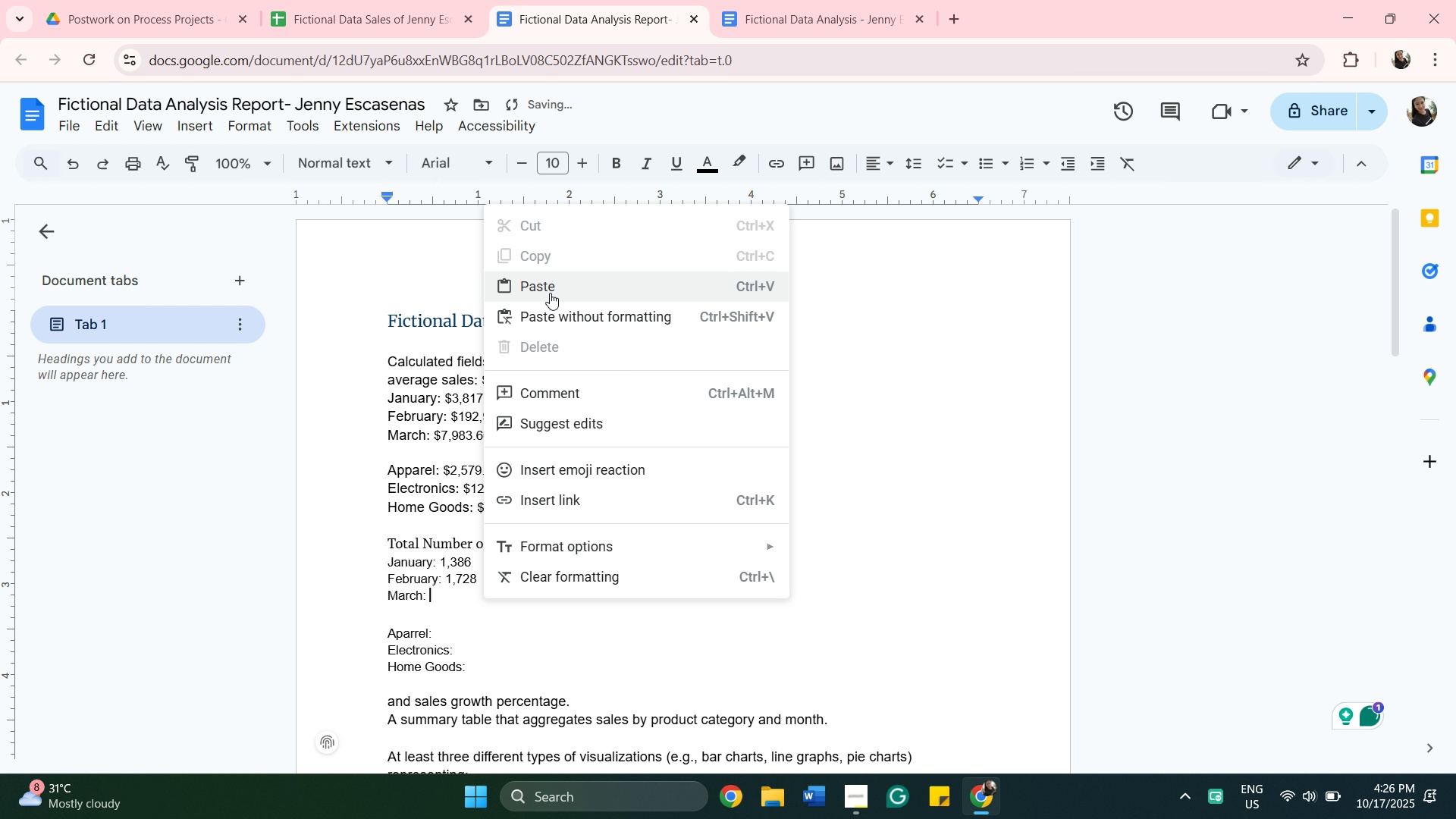 
left_click([550, 293])
 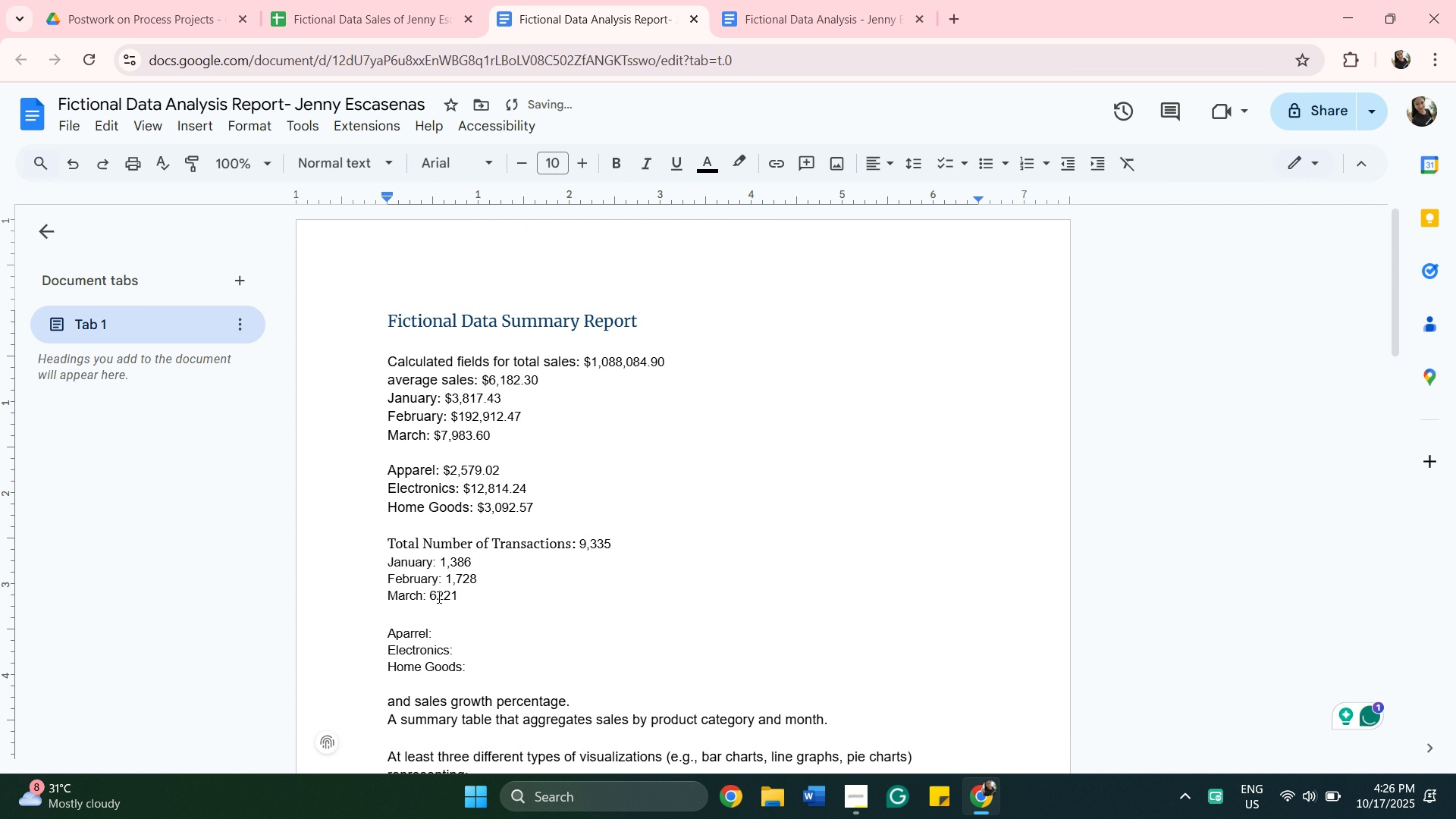 
left_click([438, 597])
 